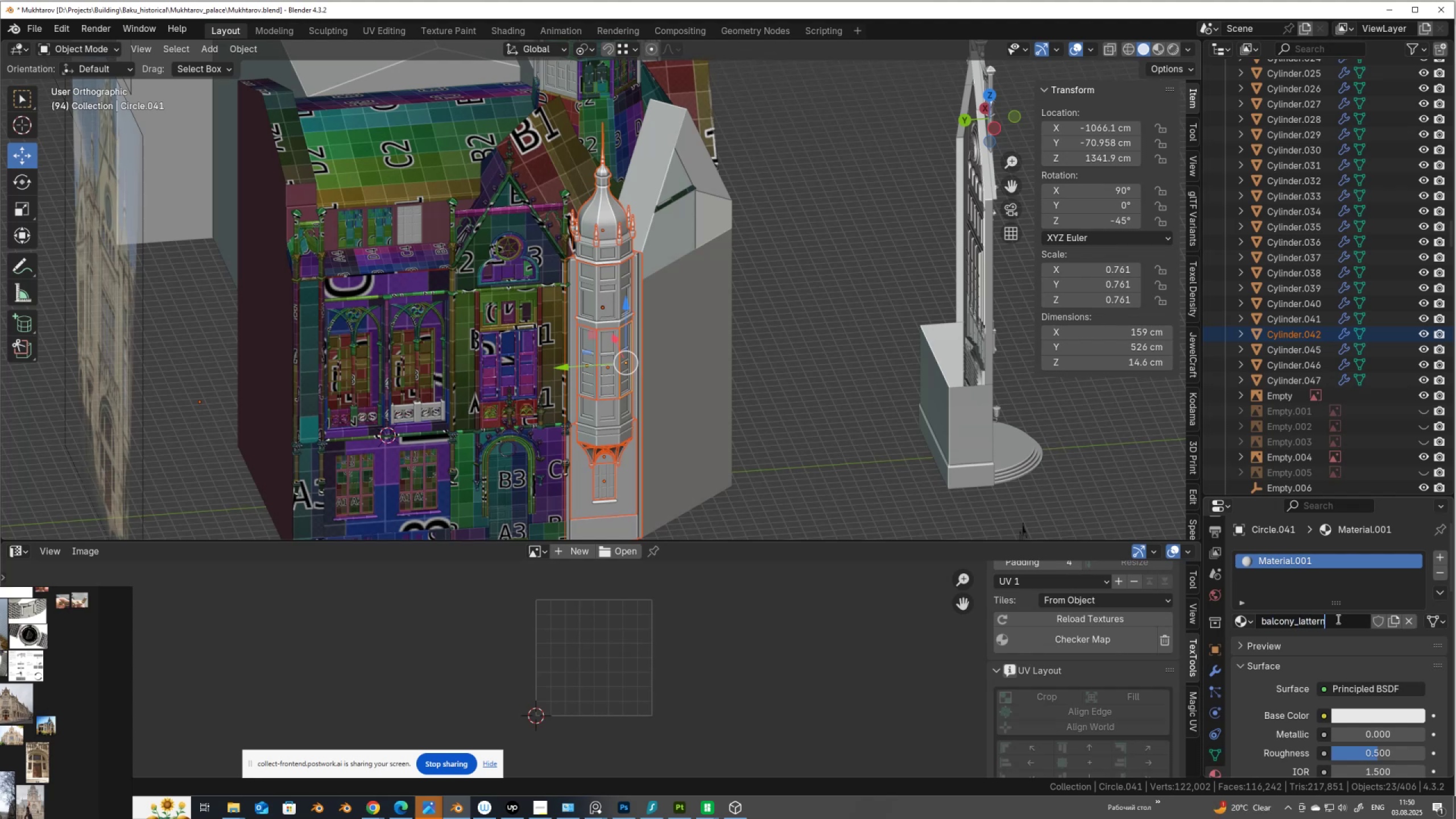 
wait(5.66)
 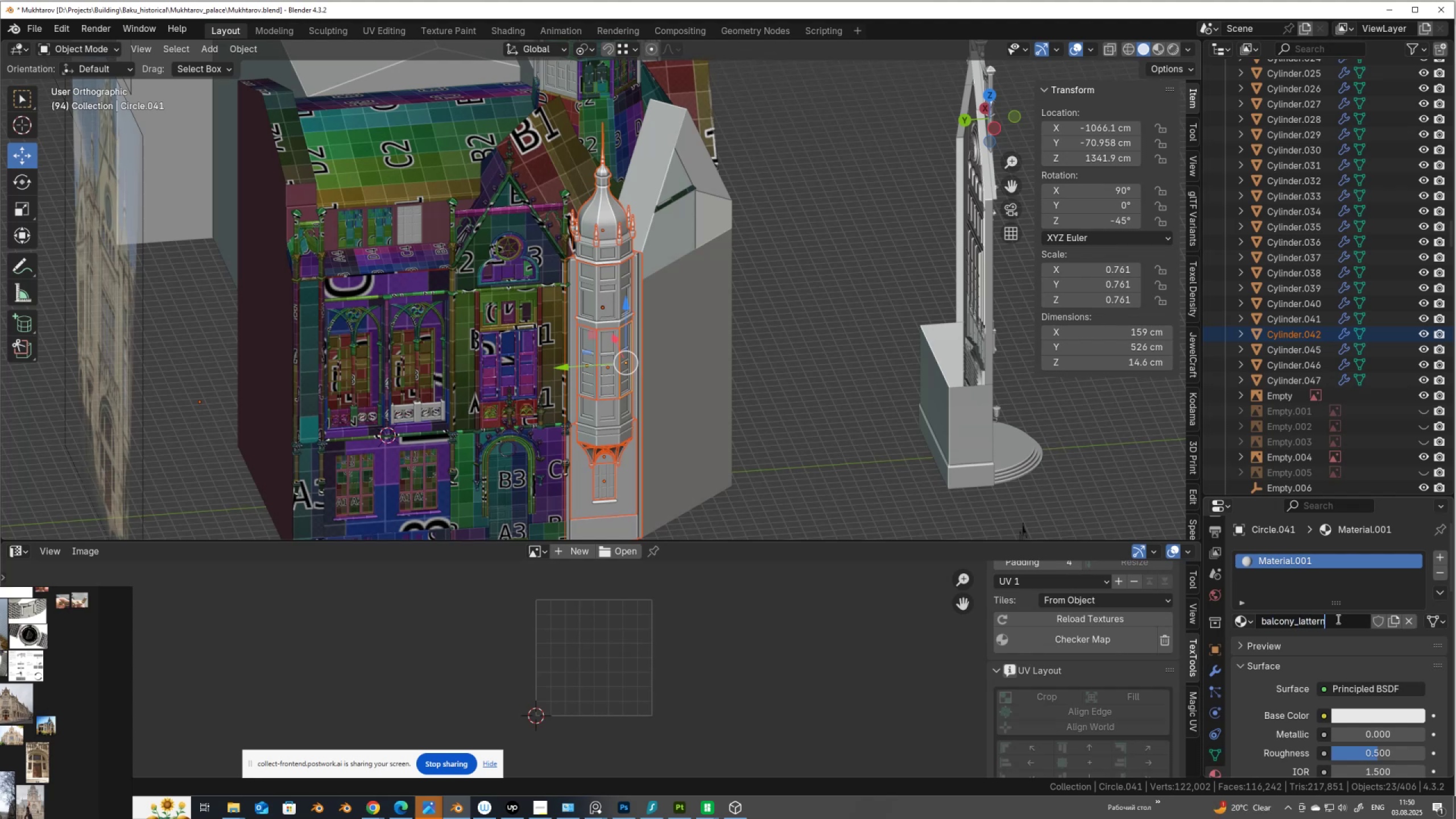 
key(NumpadEnter)
 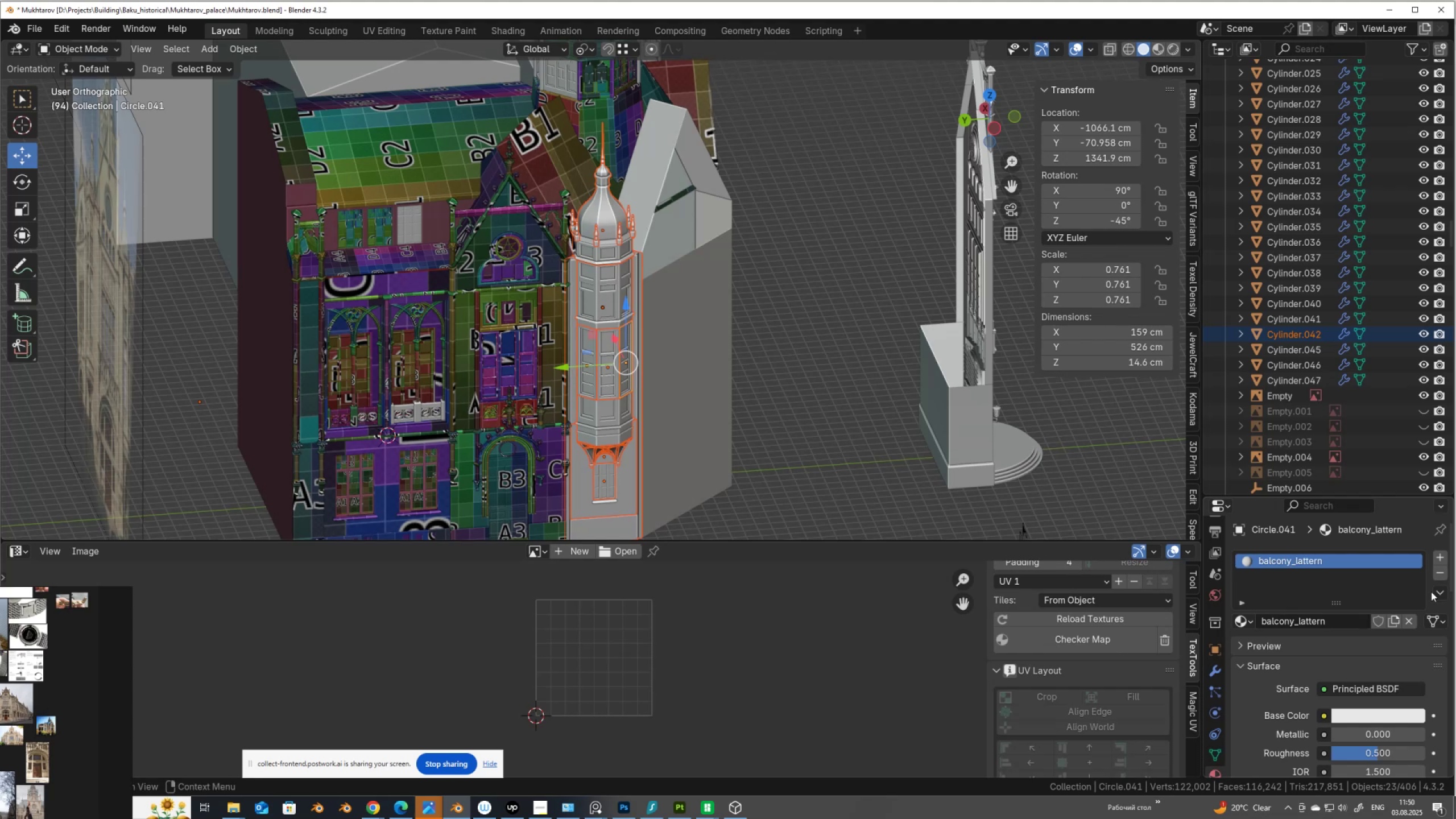 
left_click([1441, 592])
 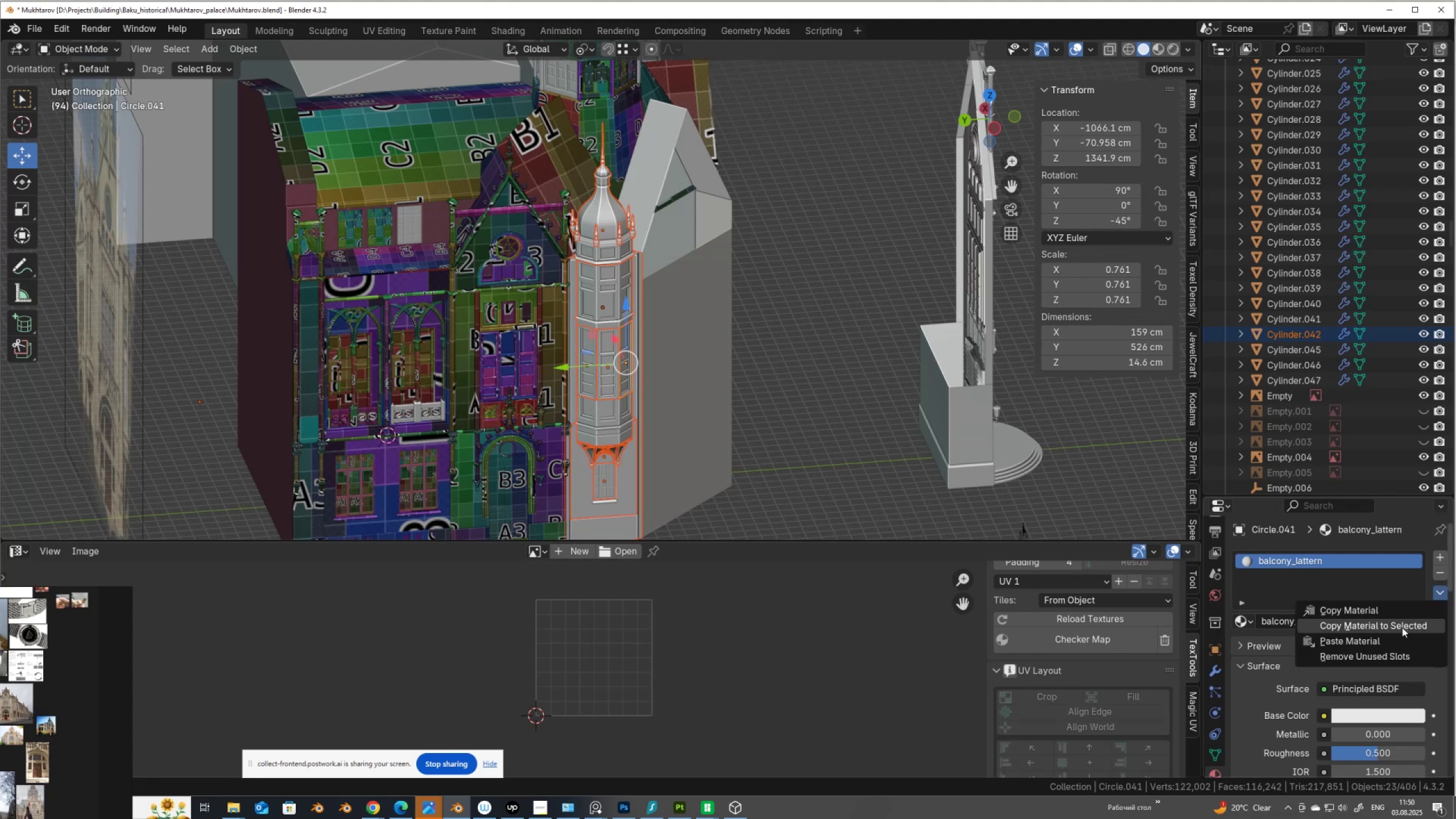 
left_click([1402, 628])
 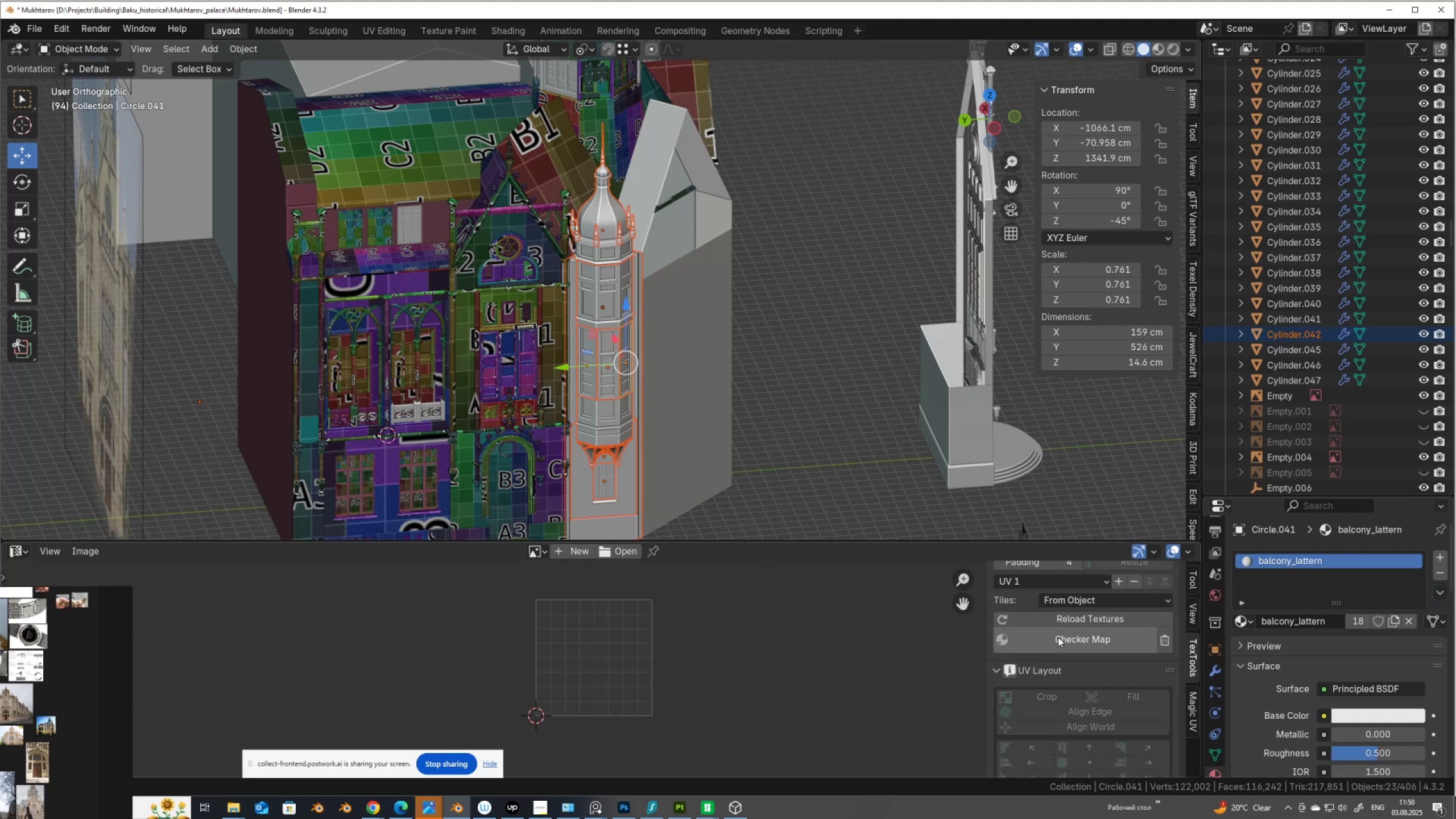 
left_click([1059, 641])
 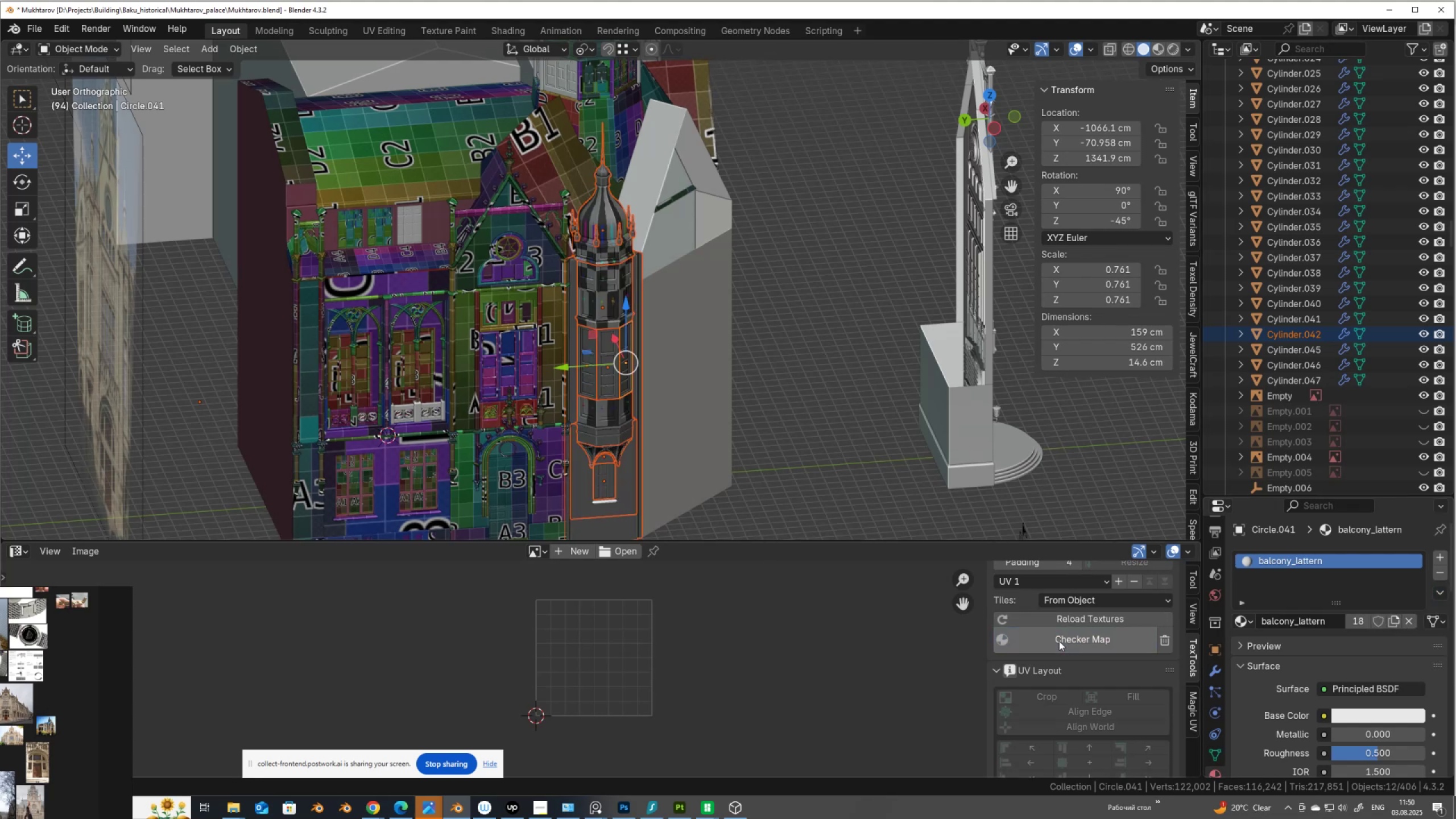 
left_click([1059, 641])
 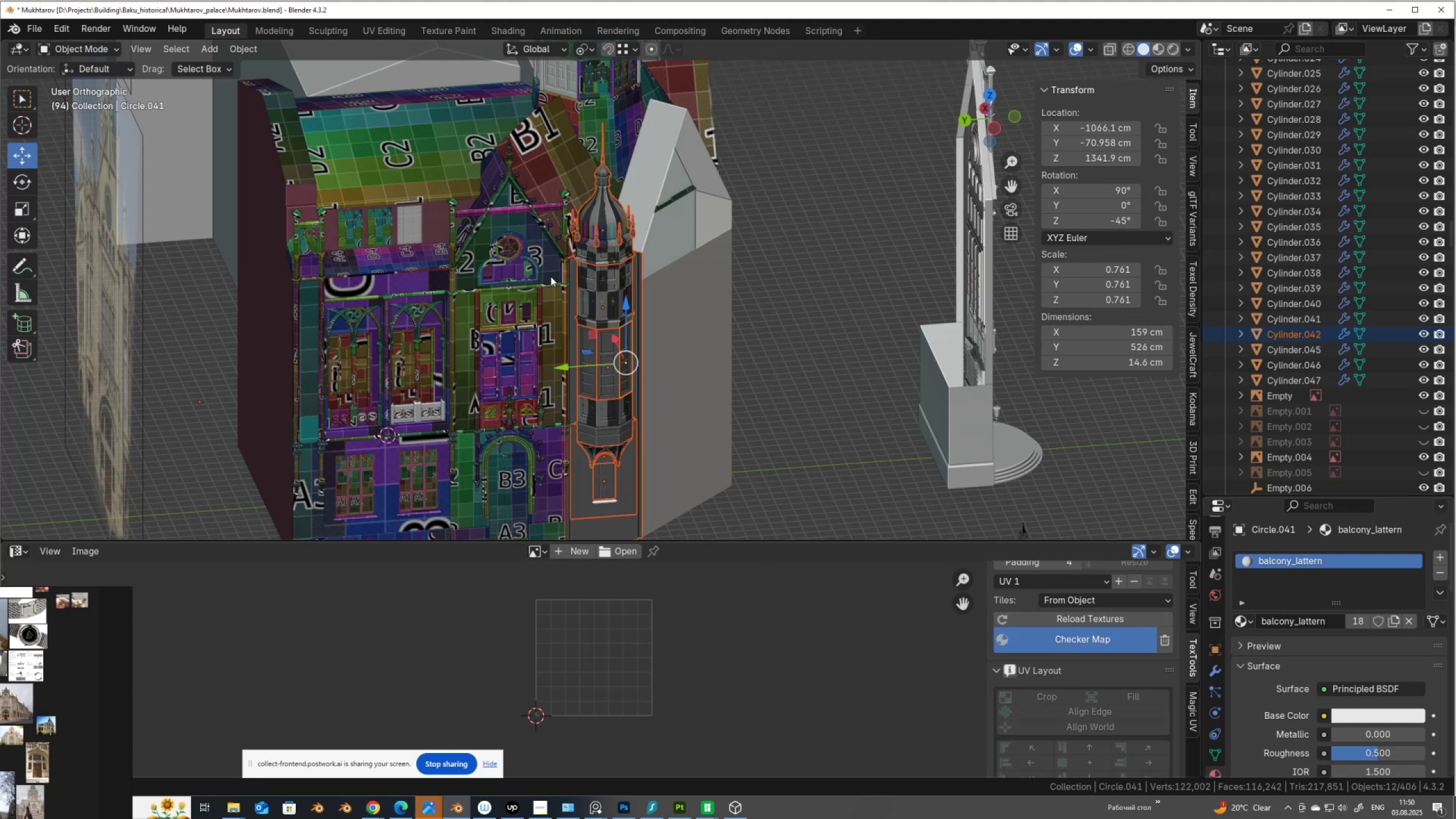 
scroll: coordinate [650, 222], scroll_direction: up, amount: 5.0
 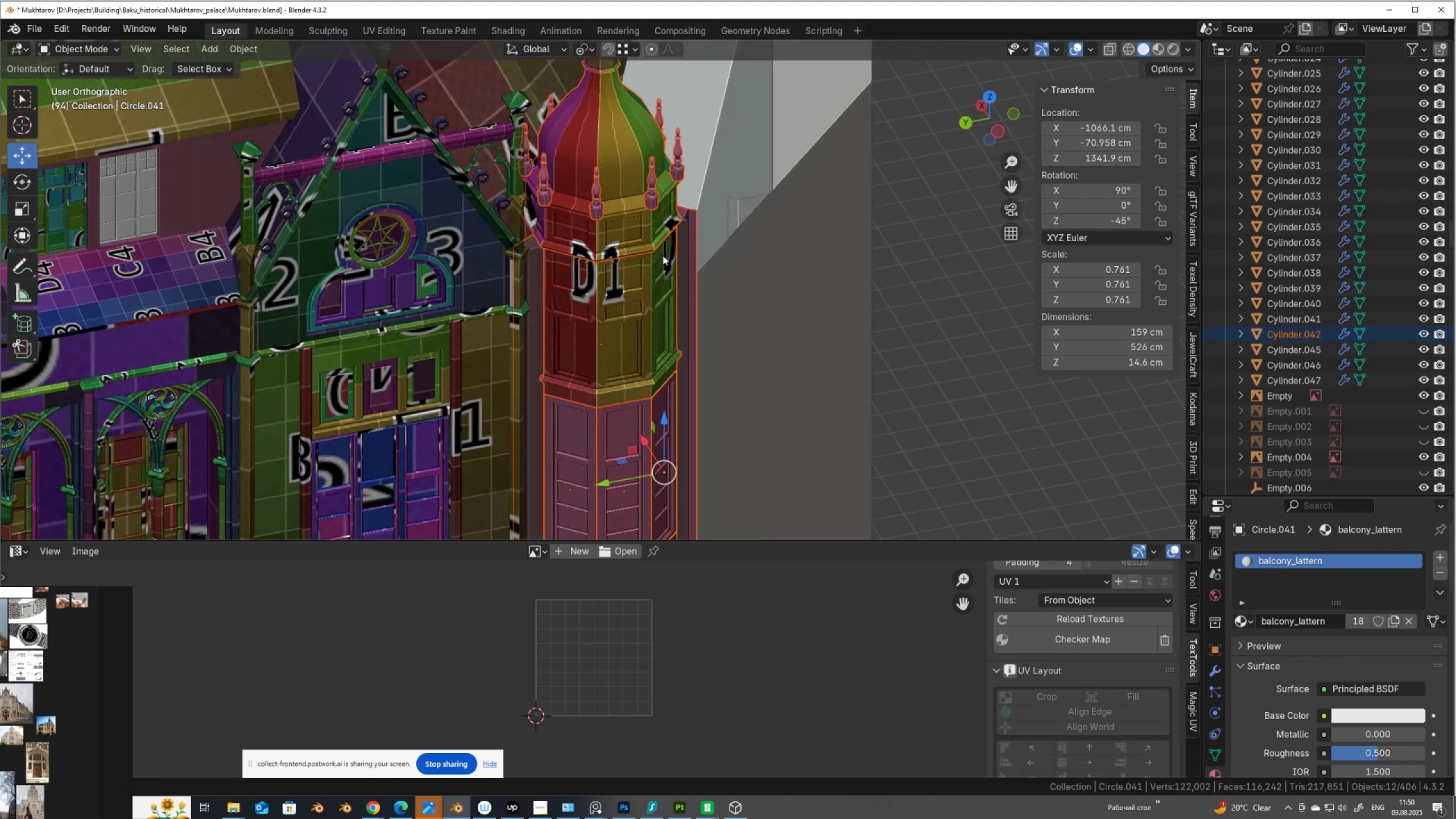 
scroll: coordinate [627, 184], scroll_direction: down, amount: 1.0
 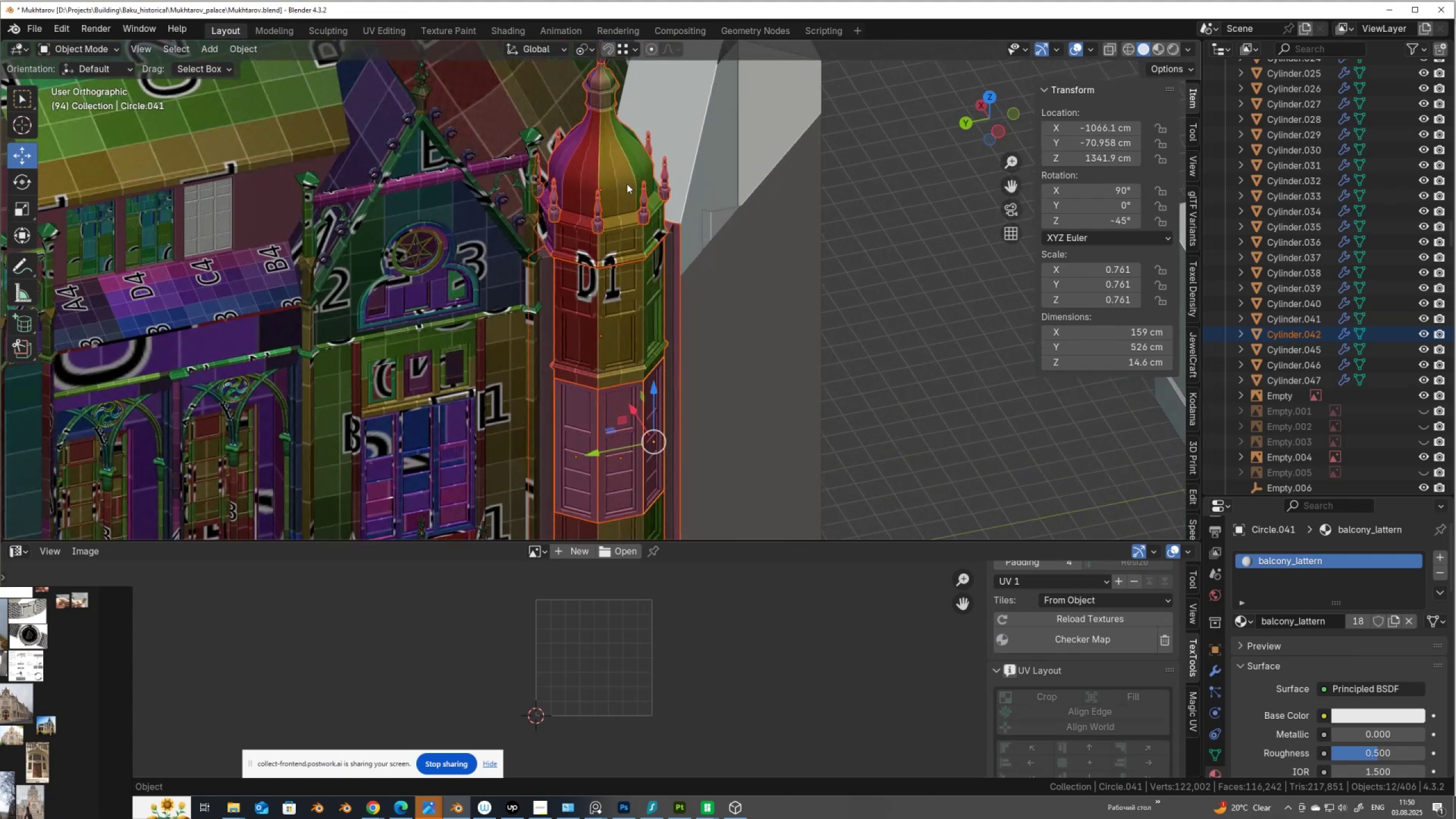 
hold_key(key=ShiftLeft, duration=0.79)
 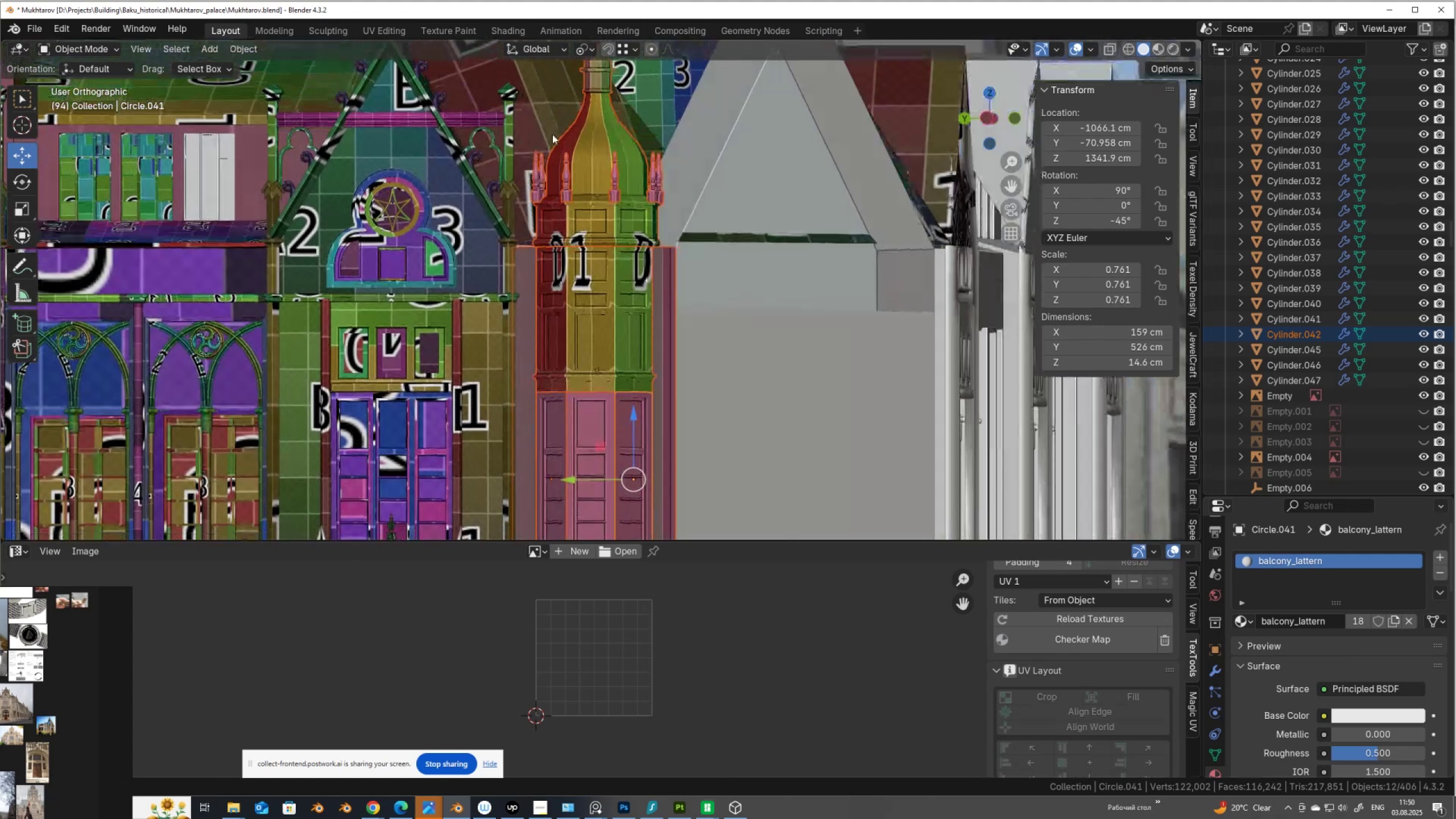 
scroll: coordinate [571, 249], scroll_direction: up, amount: 5.0
 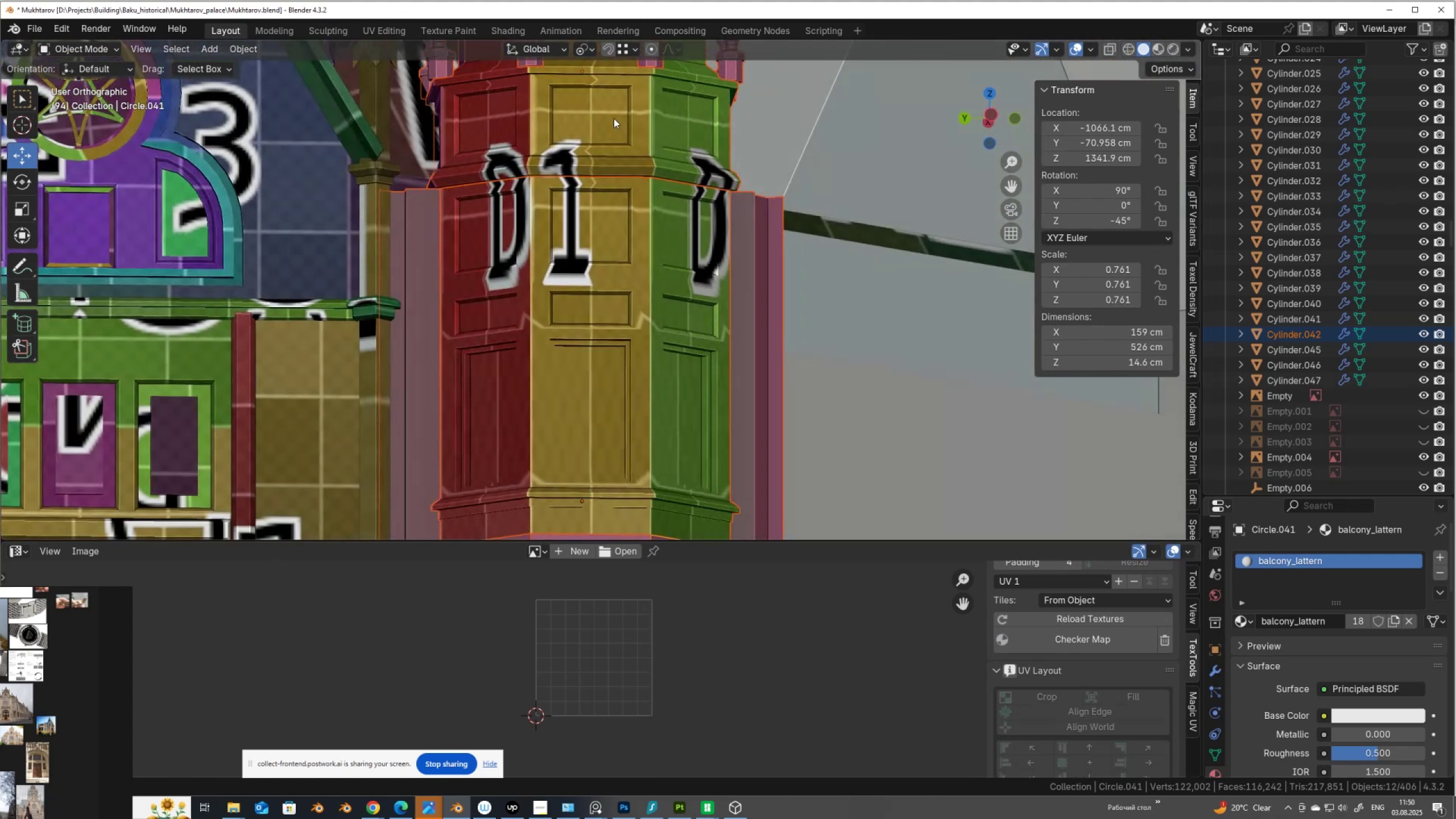 
hold_key(key=ShiftLeft, duration=0.53)
 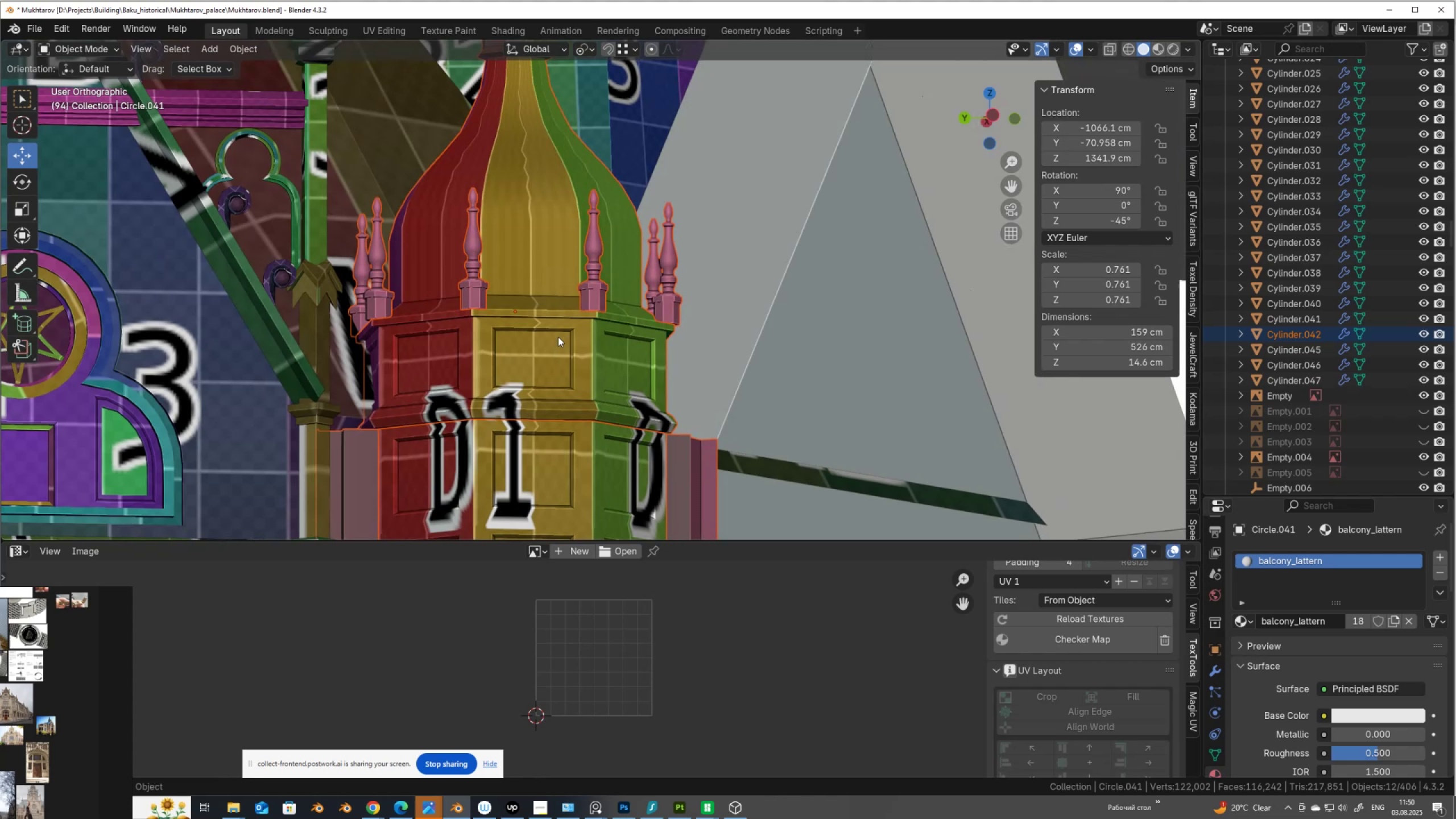 
scroll: coordinate [558, 337], scroll_direction: up, amount: 2.0
 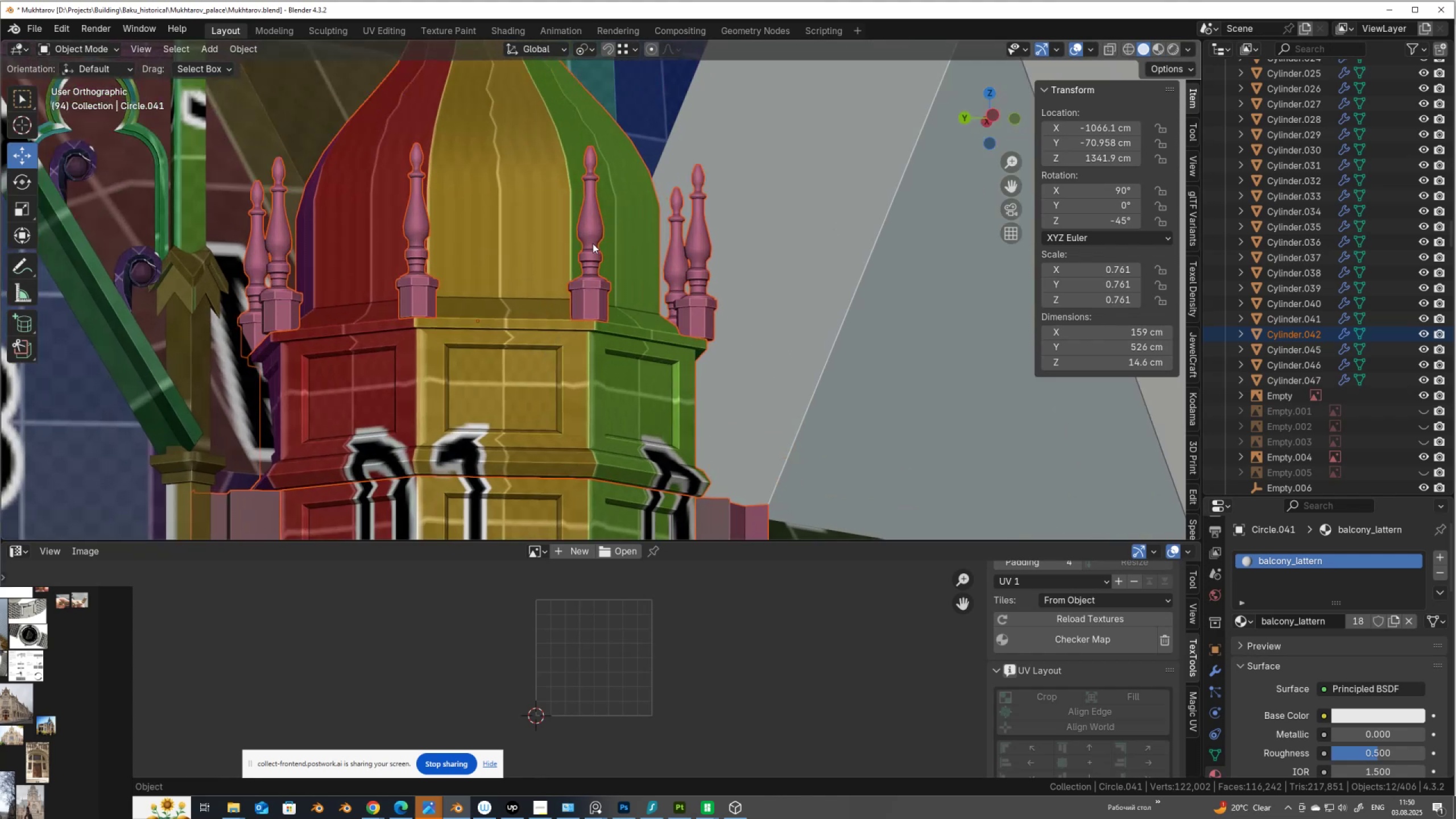 
left_click([593, 243])
 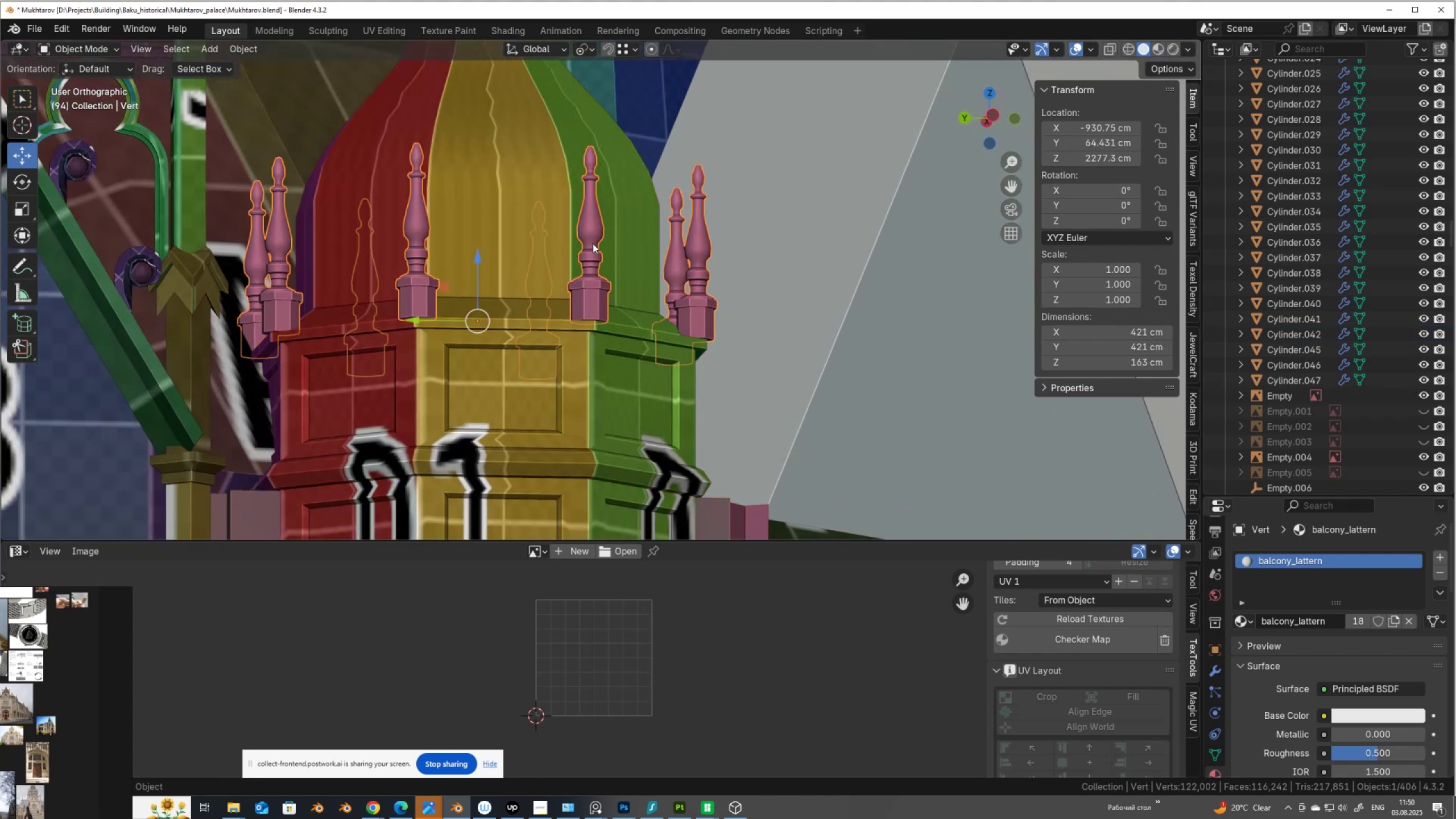 
key(Tab)
 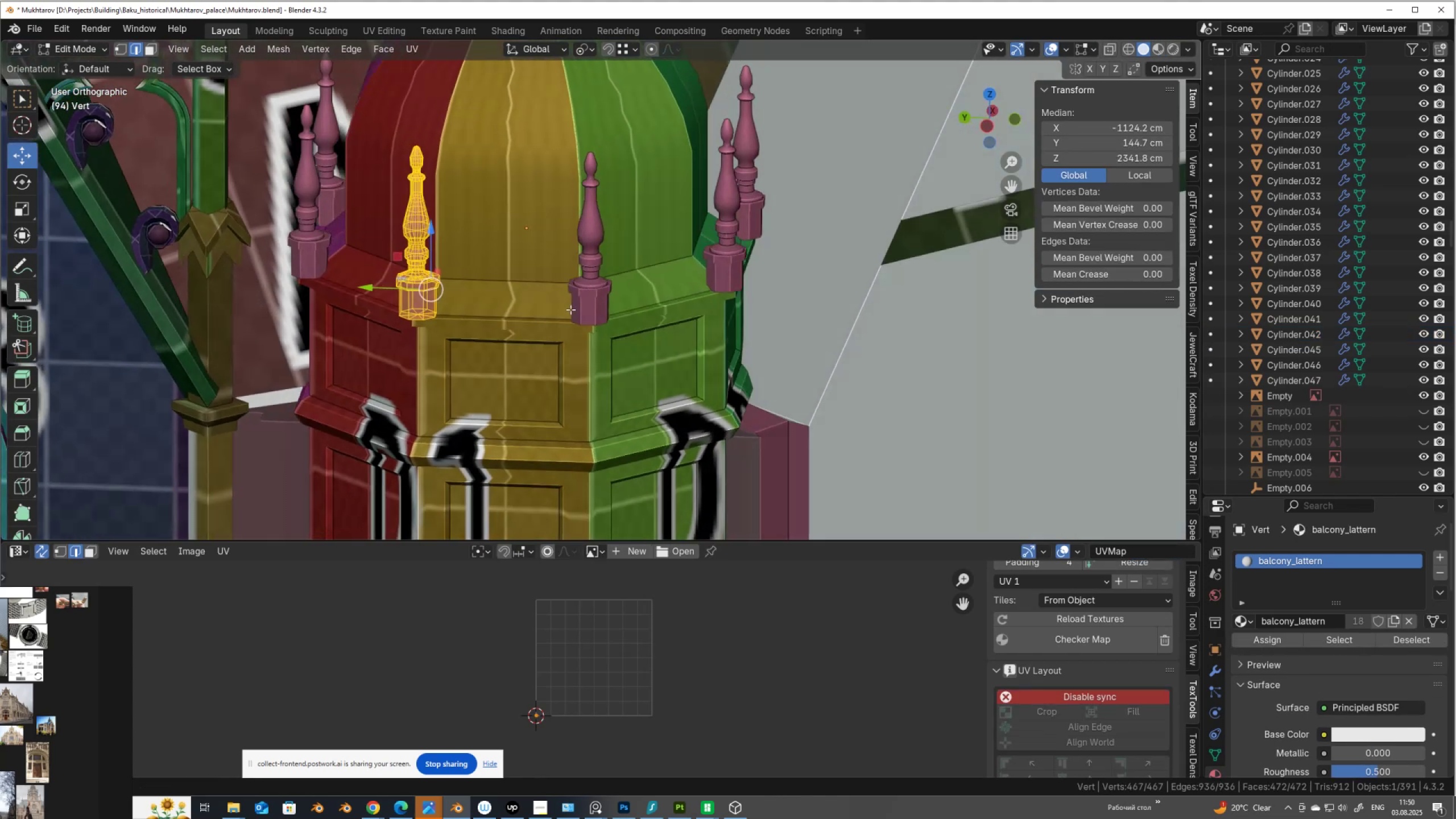 
scroll: coordinate [589, 328], scroll_direction: up, amount: 2.0
 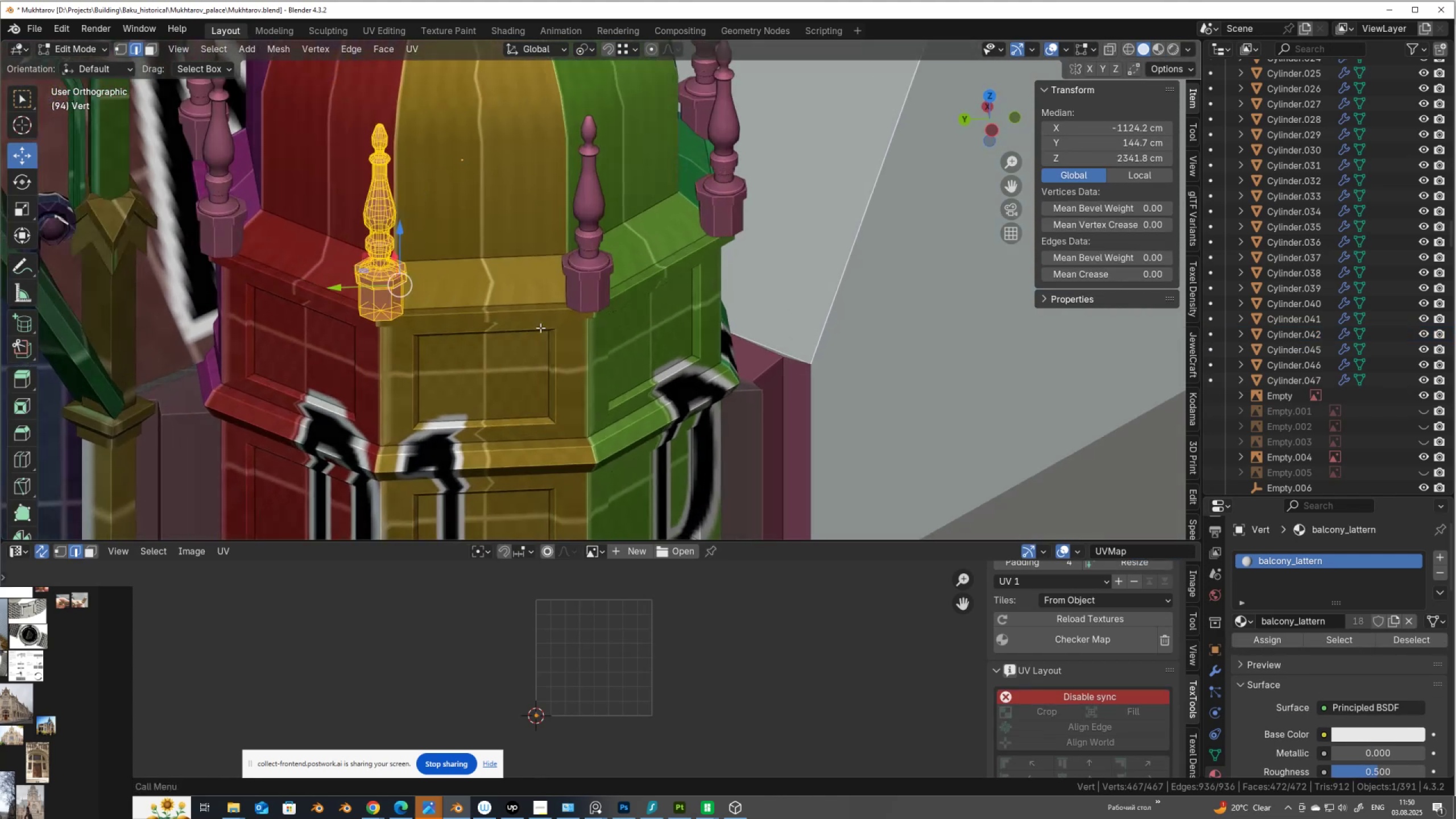 
hold_key(key=ShiftLeft, duration=0.42)
 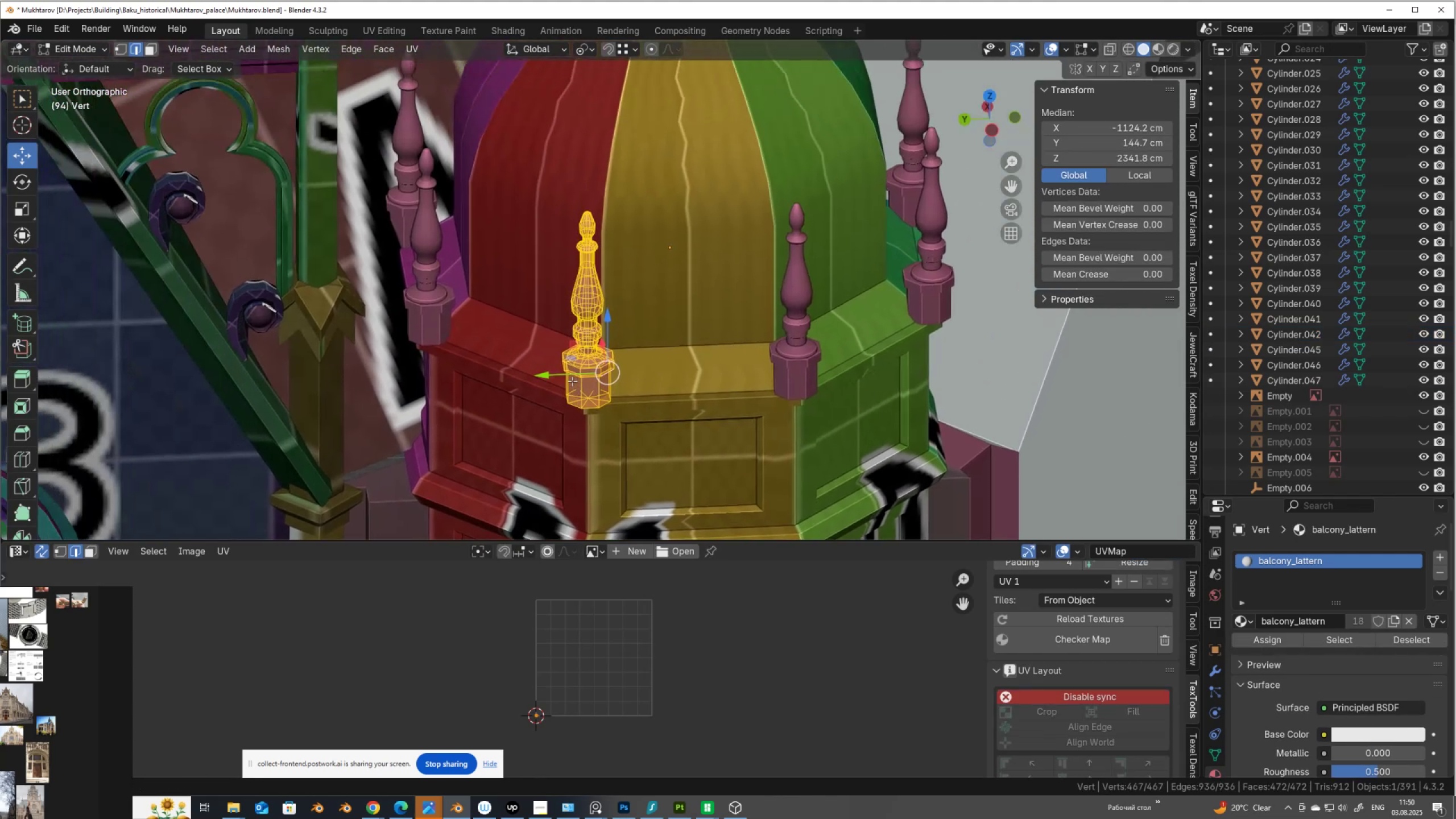 
scroll: coordinate [592, 384], scroll_direction: up, amount: 6.0
 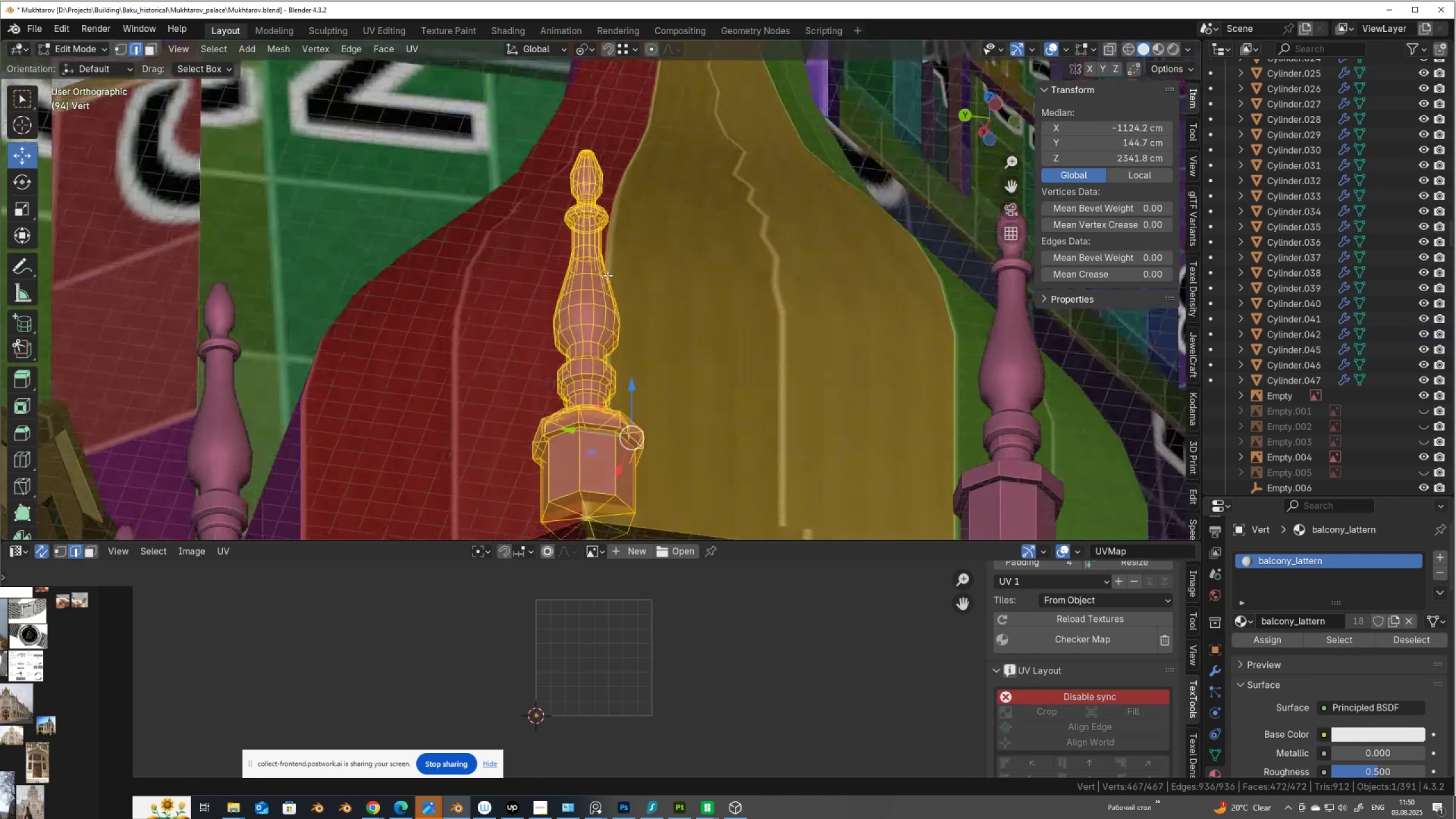 
hold_key(key=ShiftLeft, duration=0.53)
 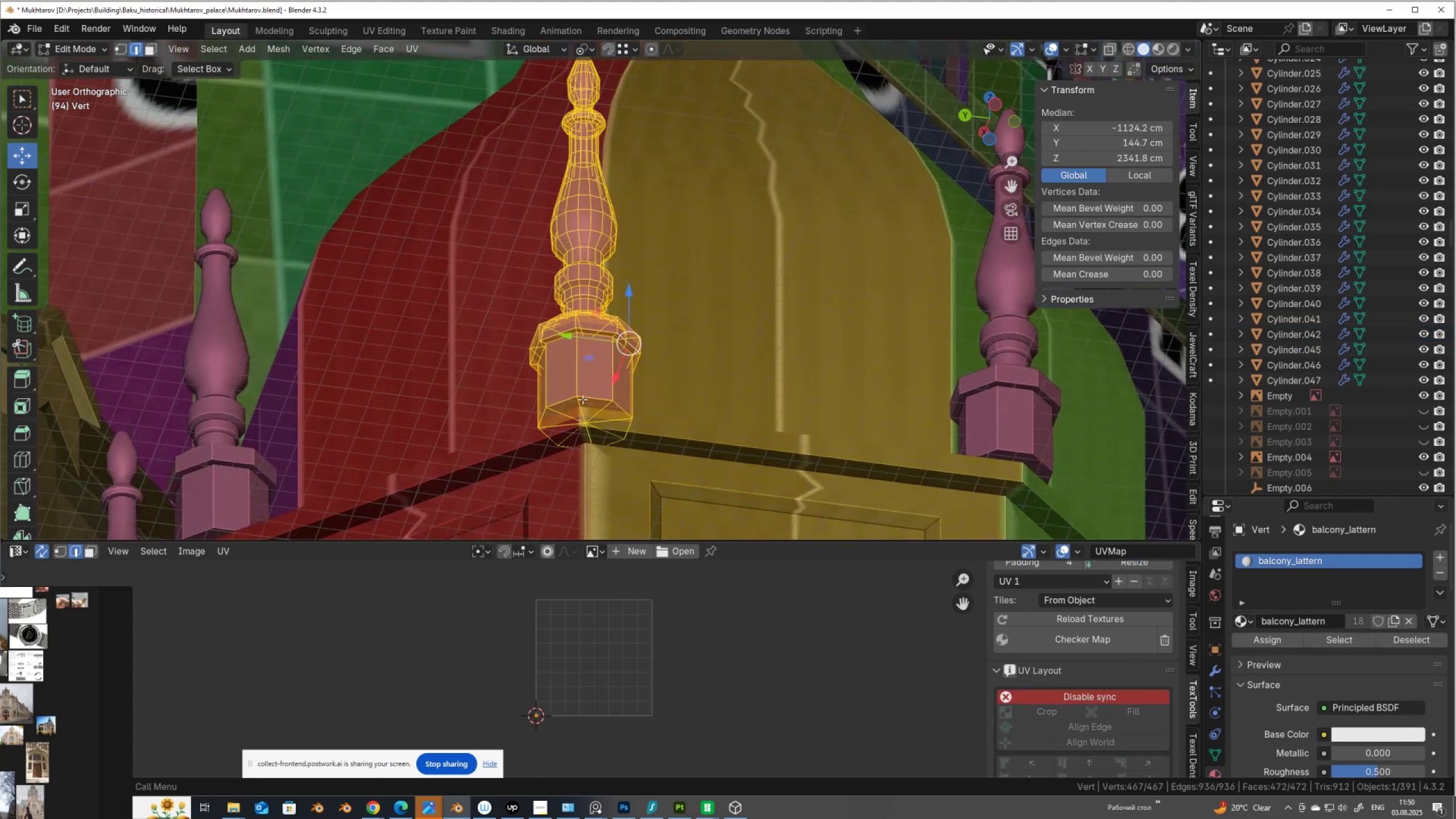 
hold_key(key=AltLeft, duration=0.33)
left_click([582, 399])
 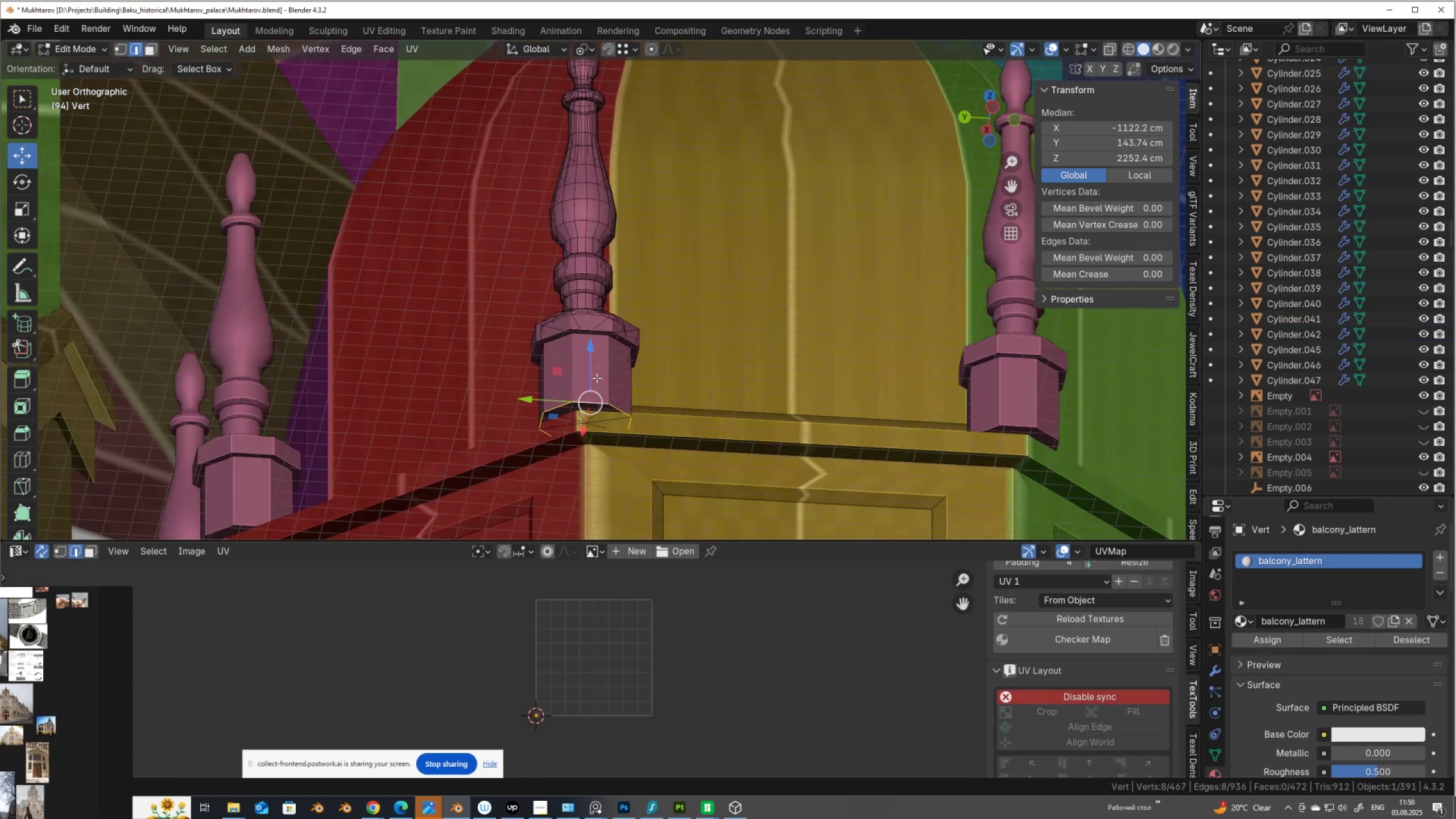 
scroll: coordinate [602, 347], scroll_direction: up, amount: 3.0
 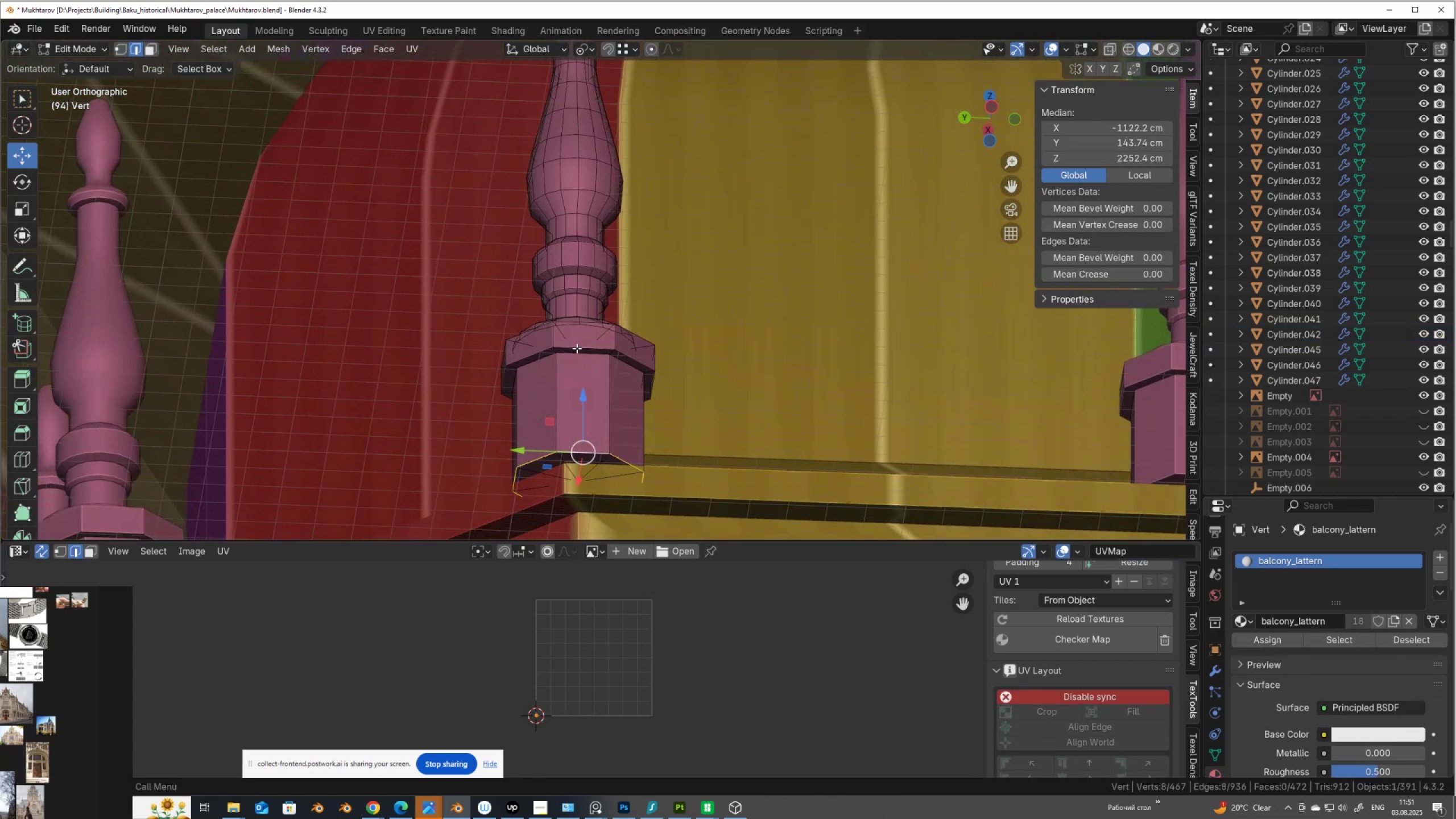 
hold_key(key=ShiftLeft, duration=0.51)
hold_key(key=AltLeft, duration=0.45)
left_click([573, 353])
 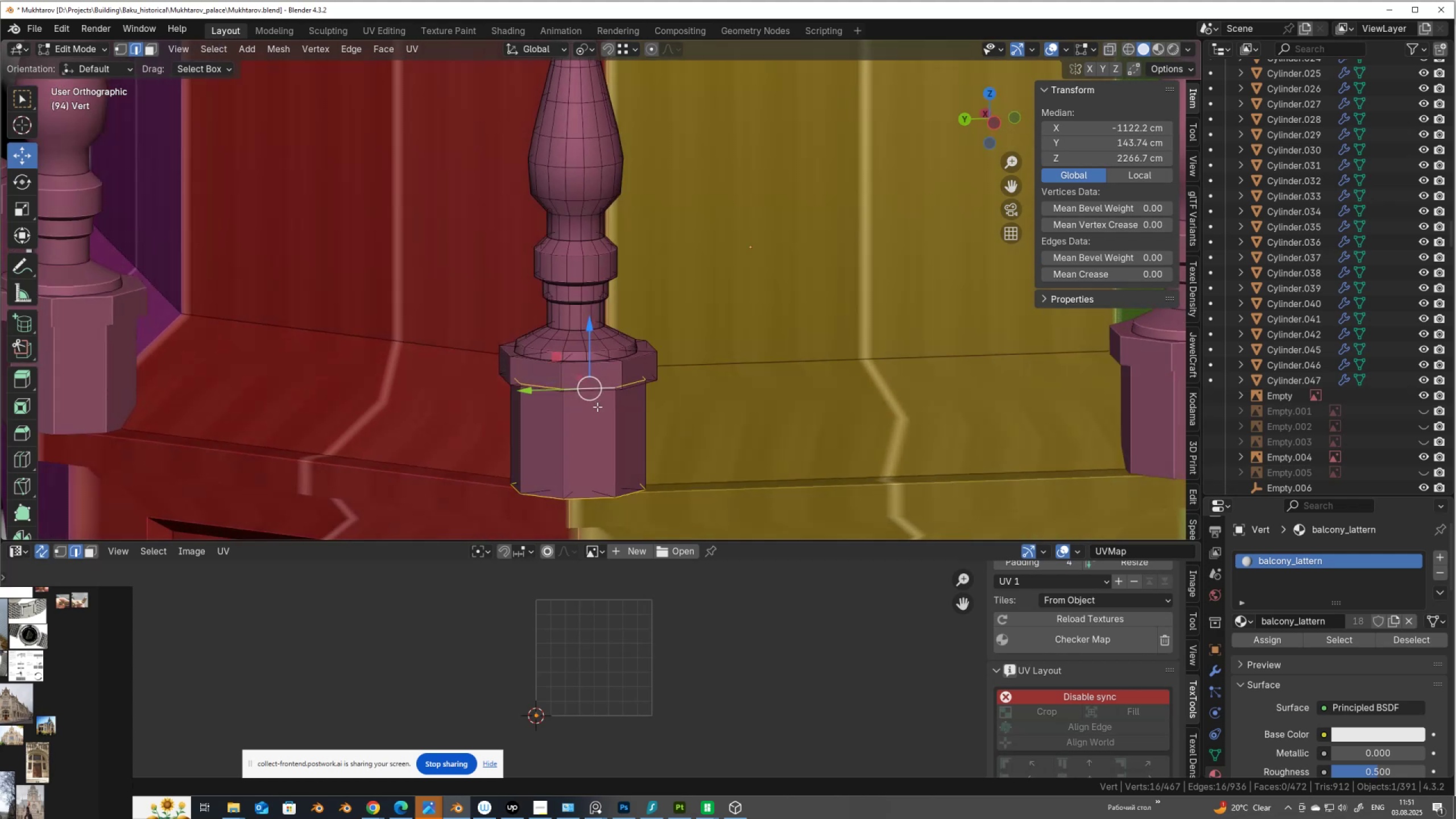 
right_click([767, 412])
 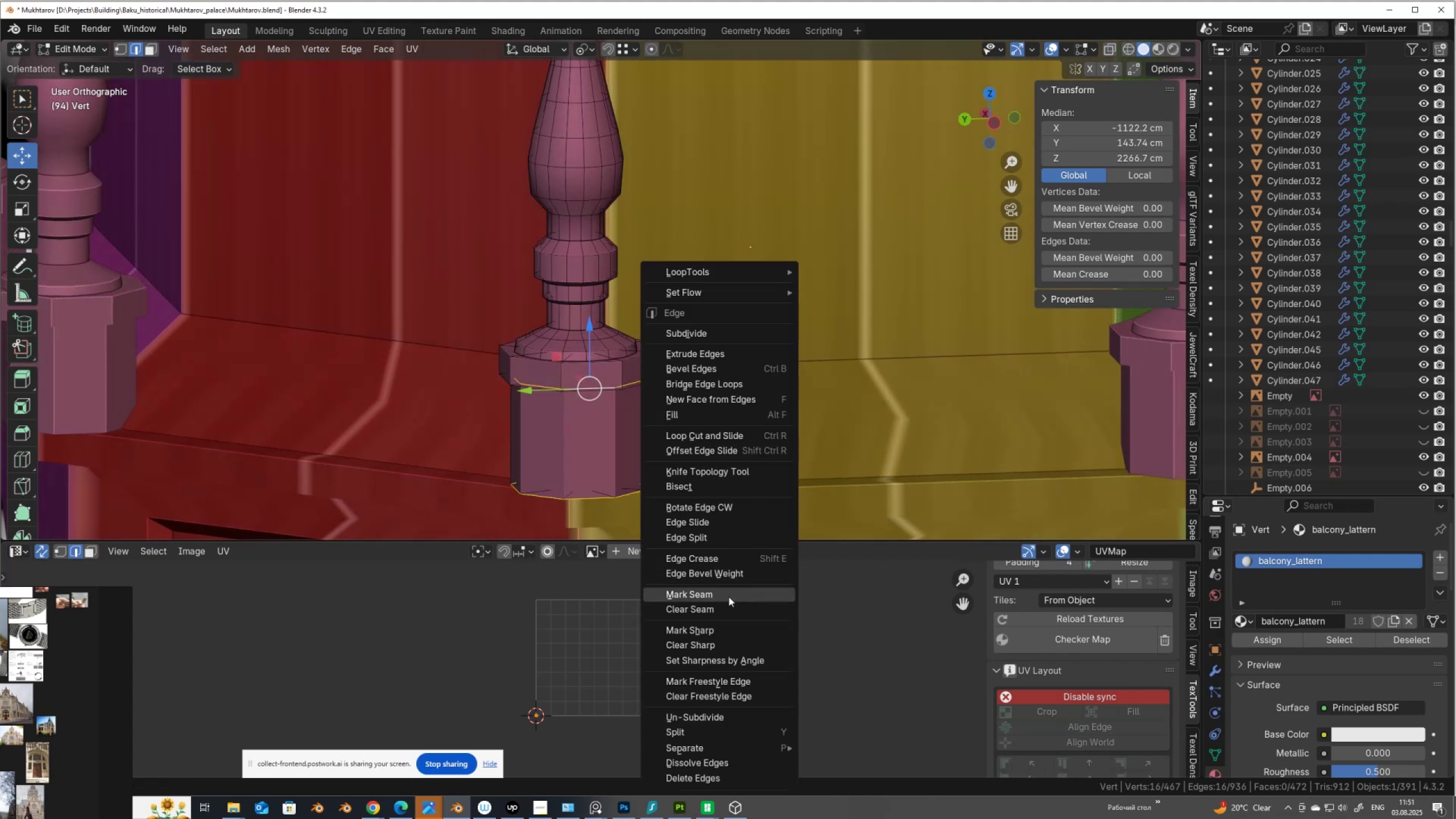 
left_click([728, 597])
 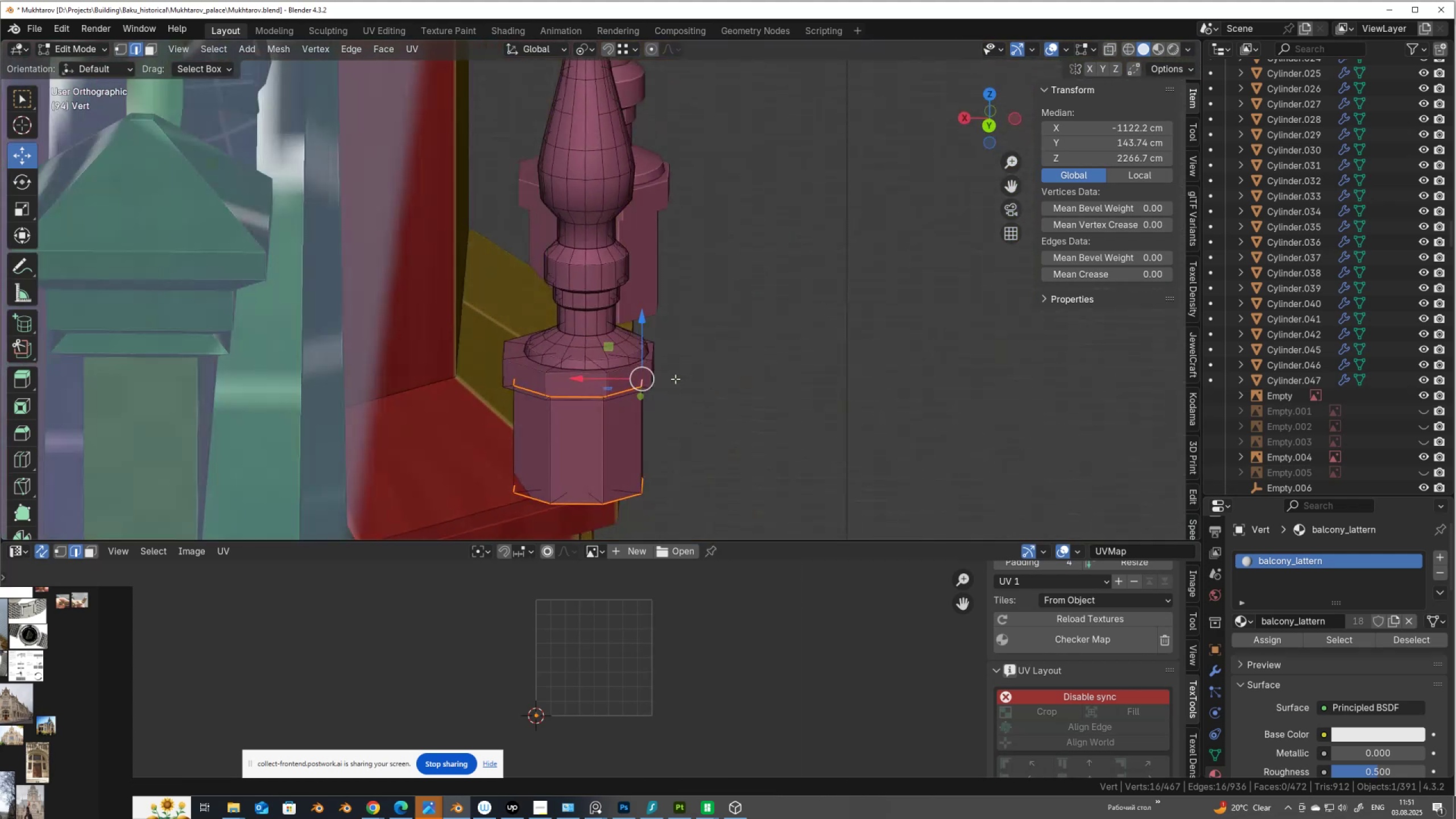 
hold_key(key=AltLeft, duration=0.88)
left_click([551, 389])
 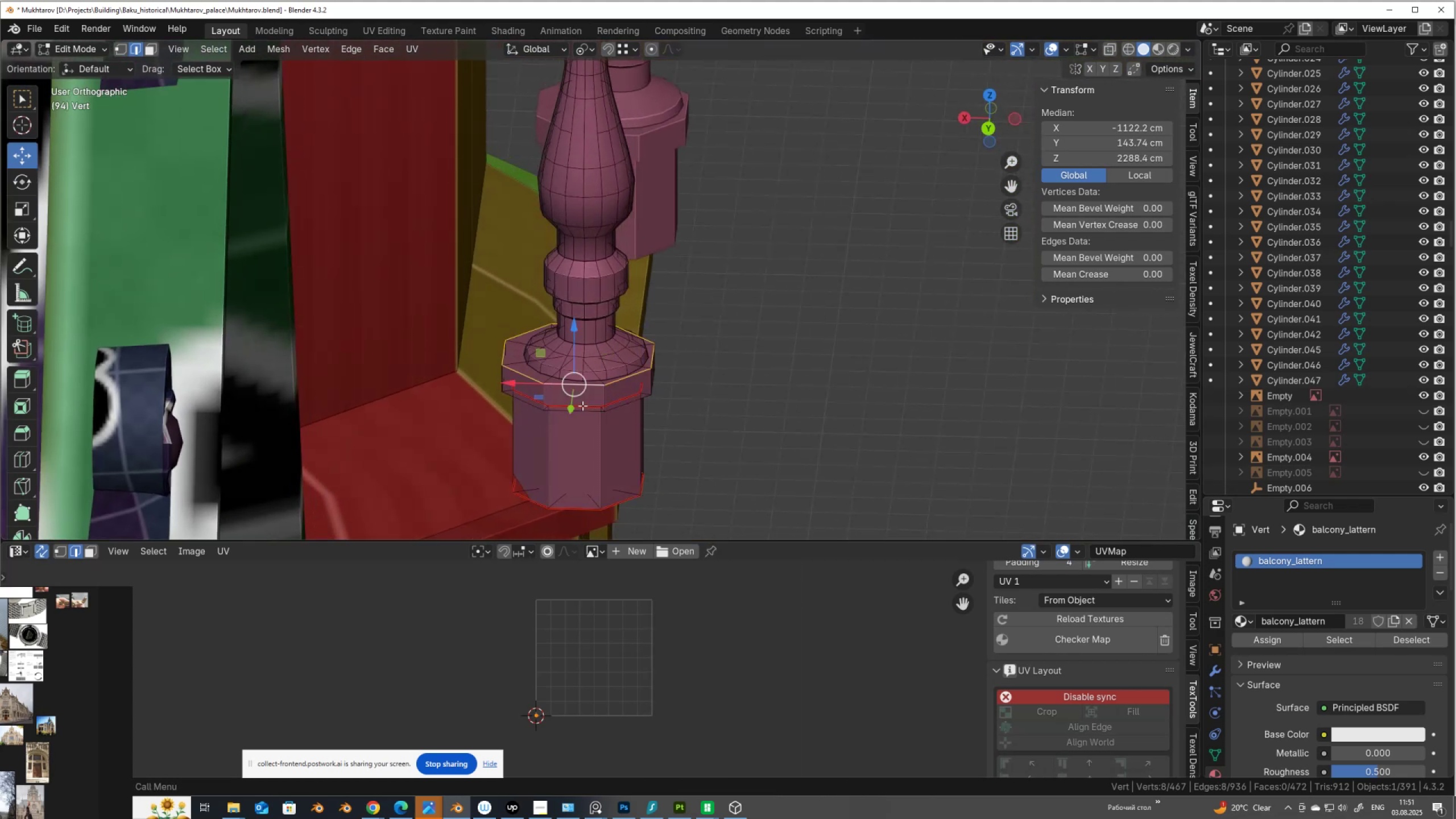 
hold_key(key=AltLeft, duration=0.95)
left_click([539, 396])
 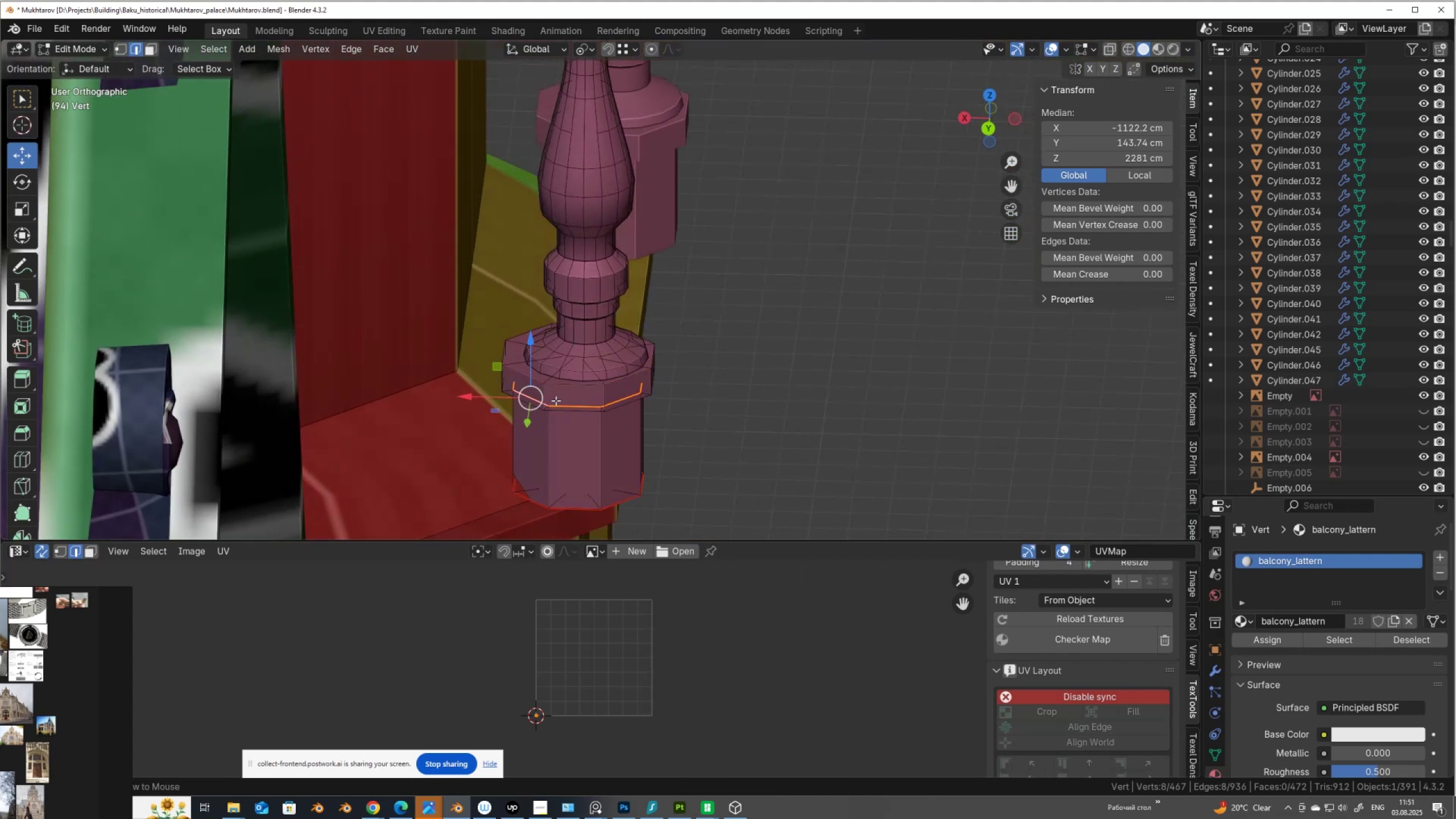 
hold_key(key=AltLeft, duration=0.68)
left_click([545, 397])
 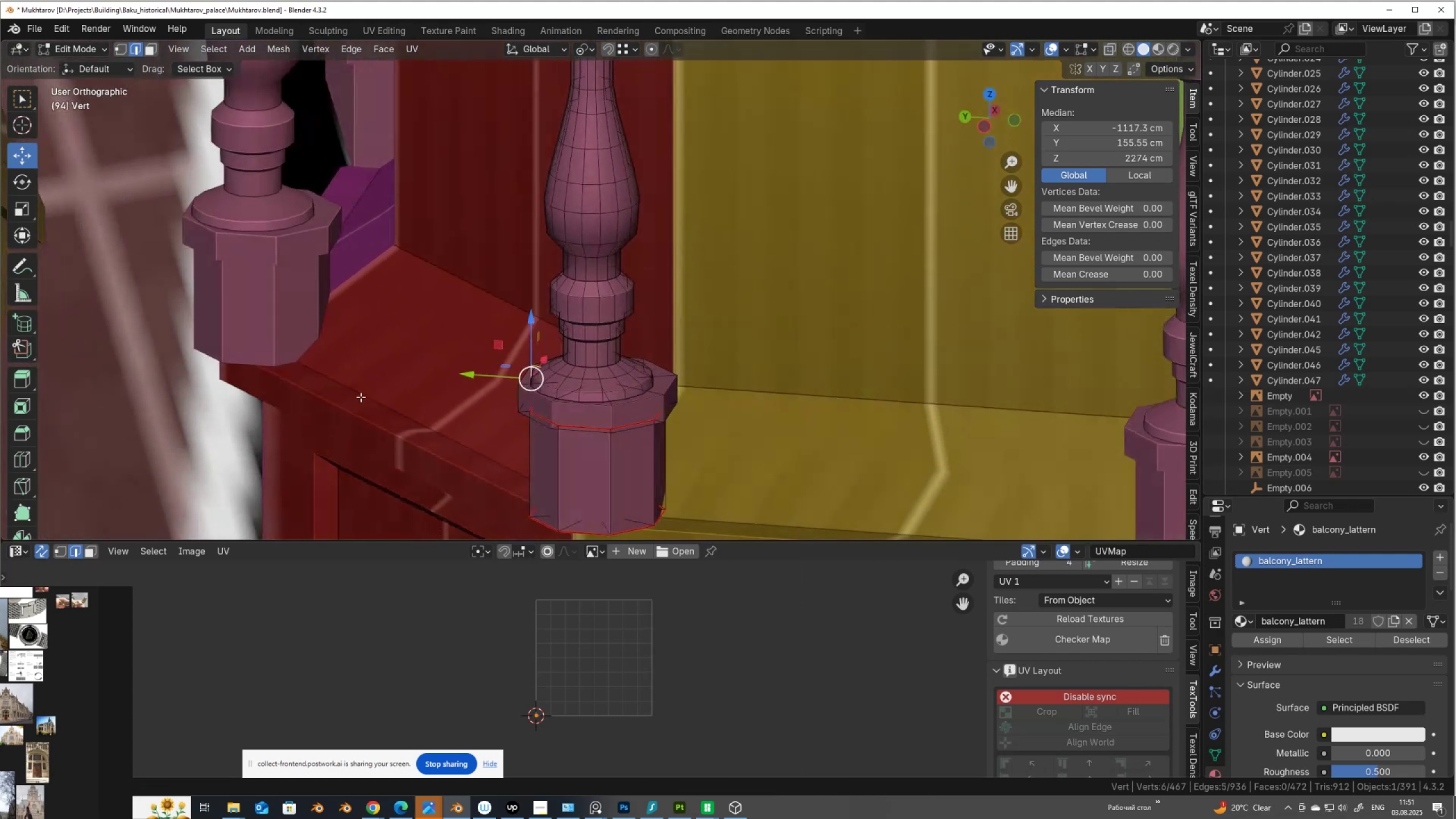 
hold_key(key=ShiftLeft, duration=0.44)
 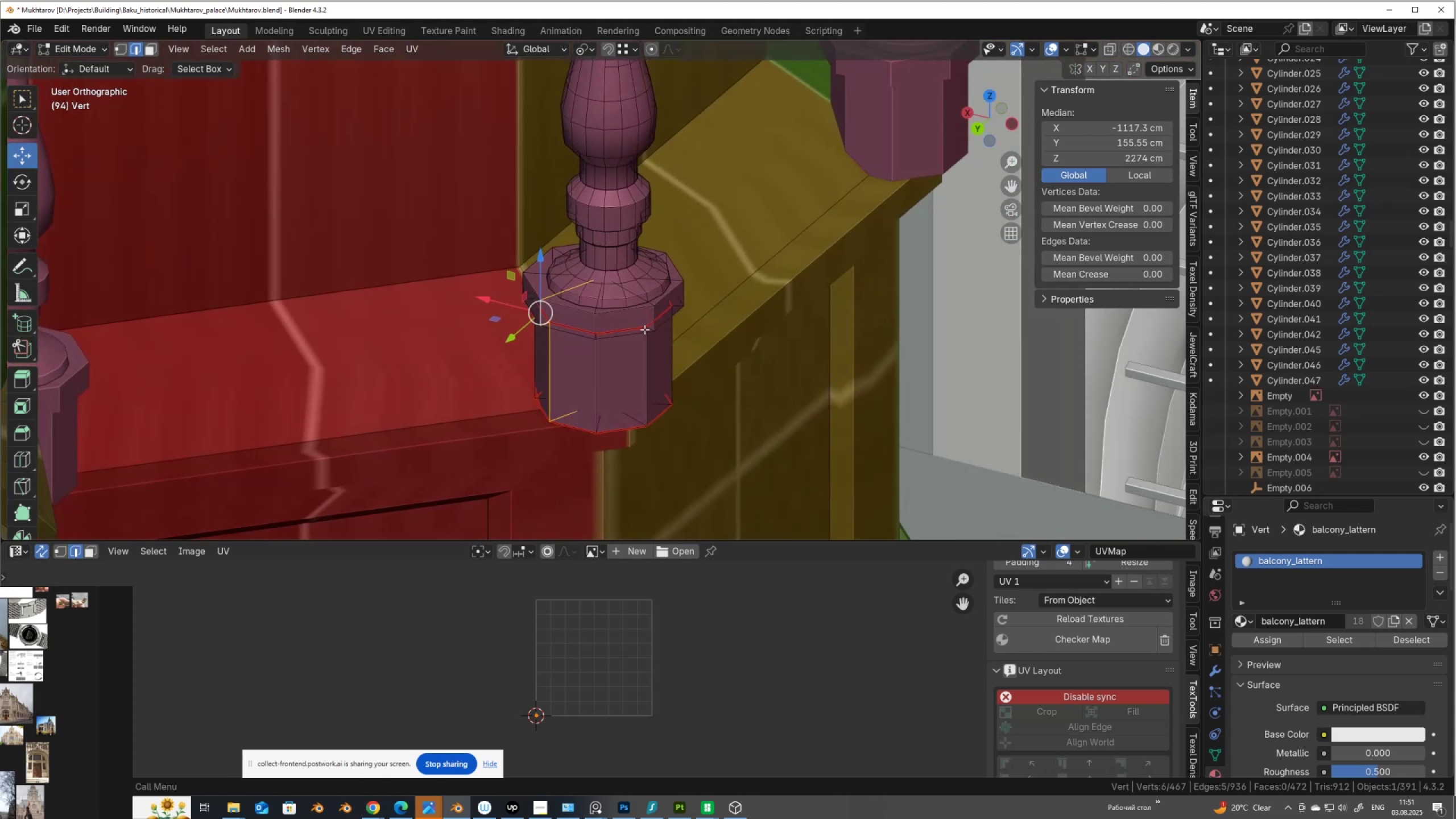 
wait(5.45)
 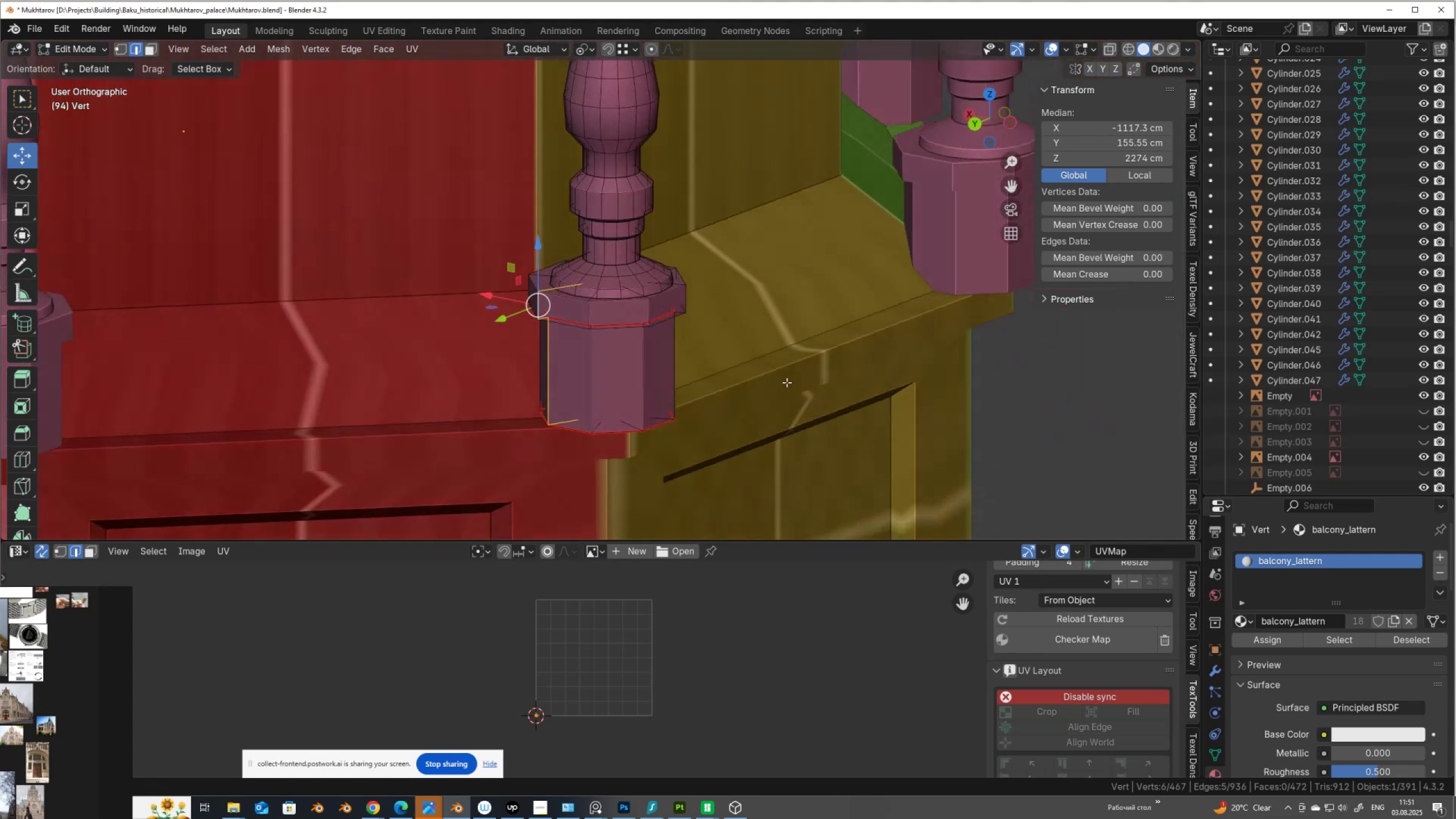 
hold_key(key=ShiftLeft, duration=0.73)
hold_key(key=AltLeft, duration=0.68)
left_click([574, 308])
 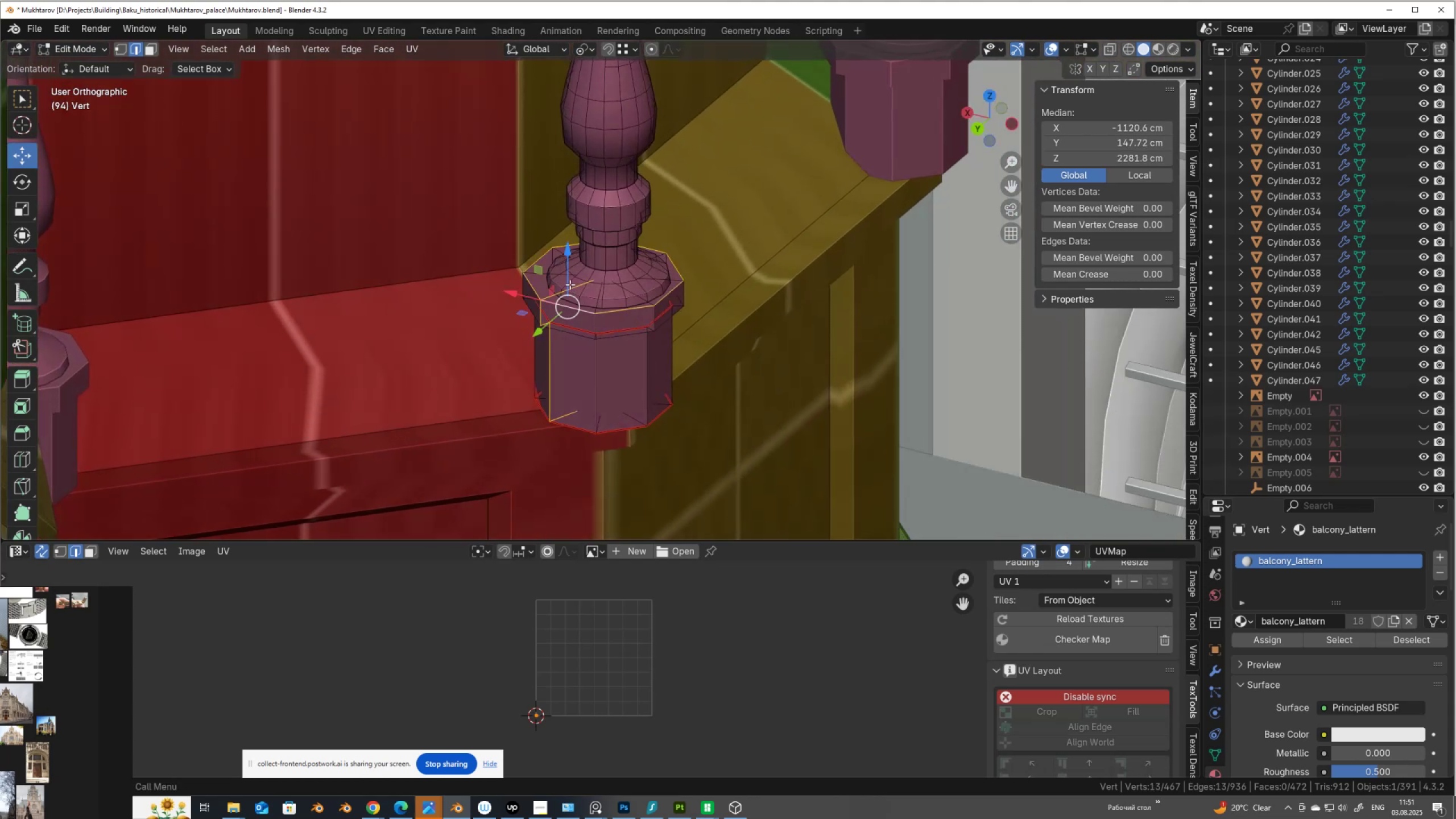 
hold_key(key=ControlLeft, duration=0.84)
 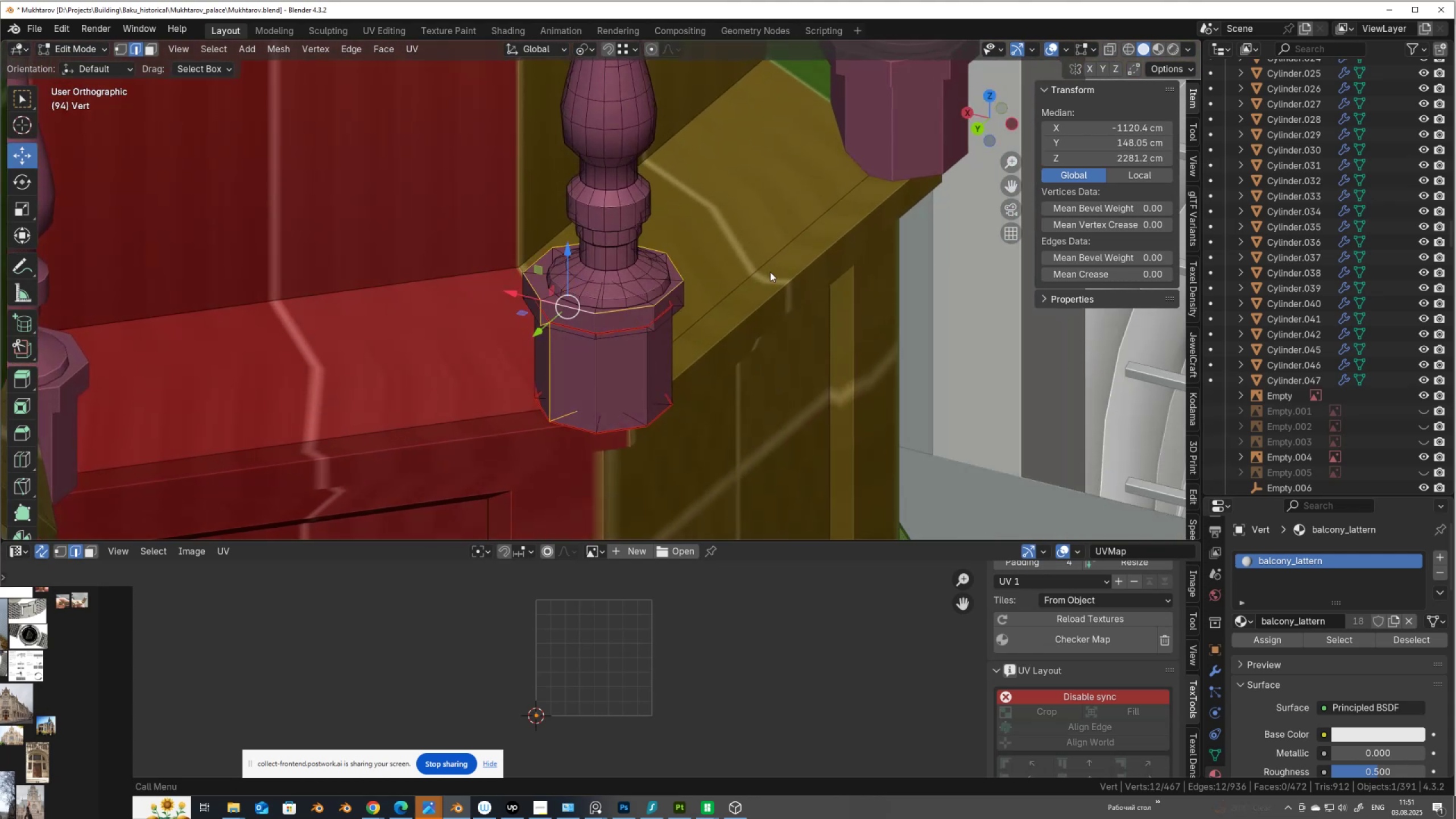 
right_click([770, 272])
 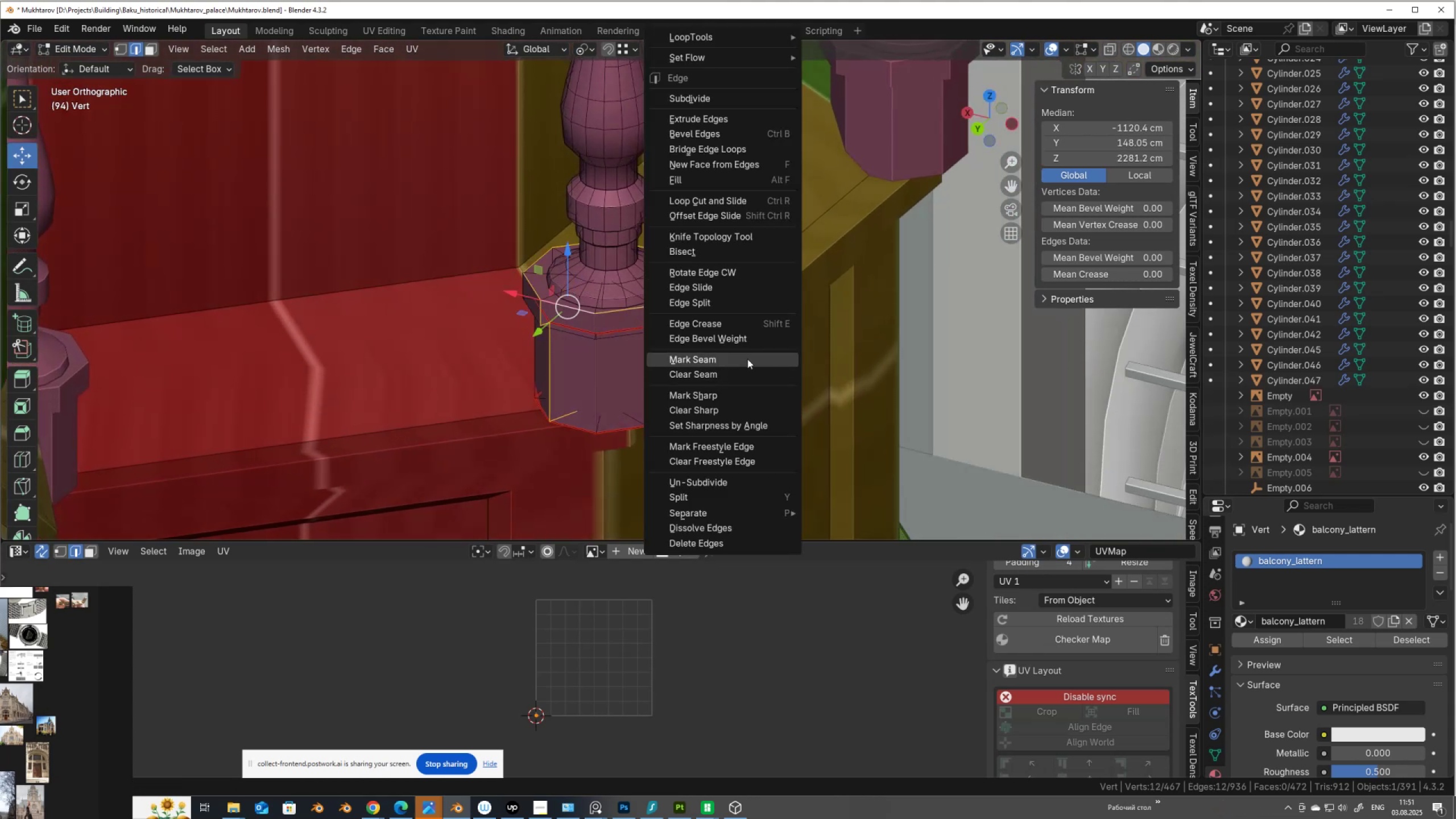 
hold_key(key=ControlLeft, duration=0.79)
 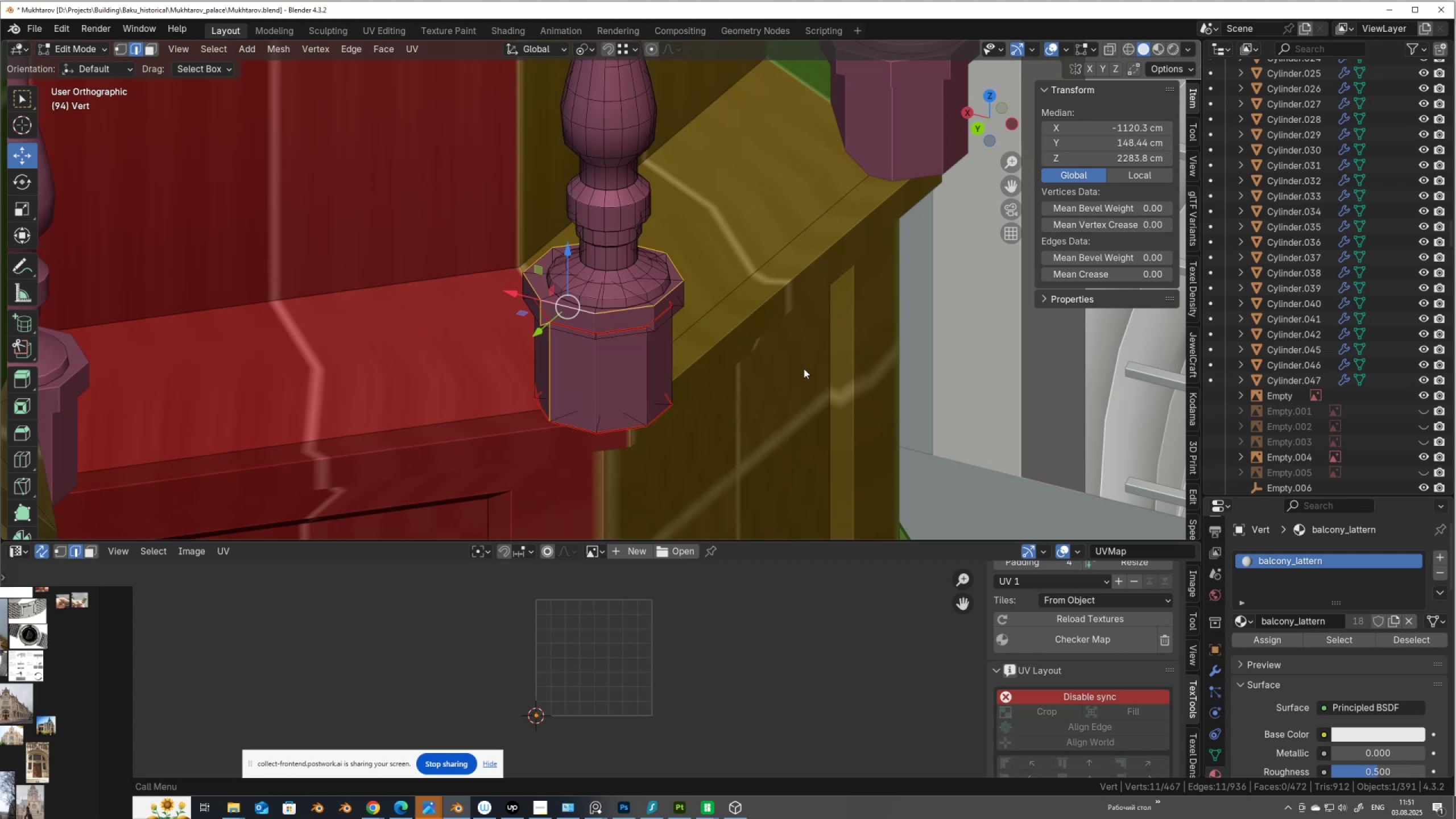 
right_click([804, 369])
 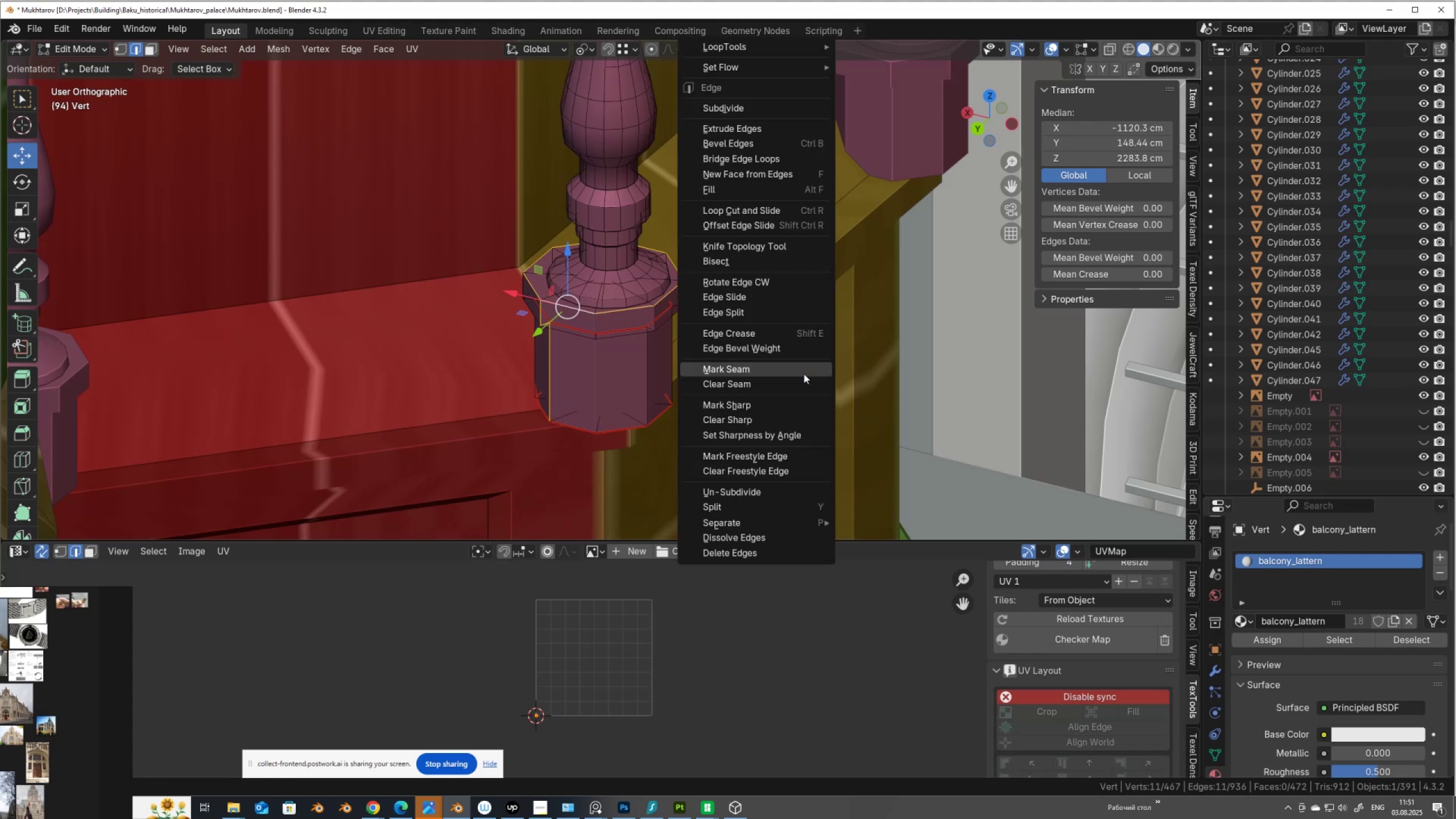 
left_click([804, 374])
 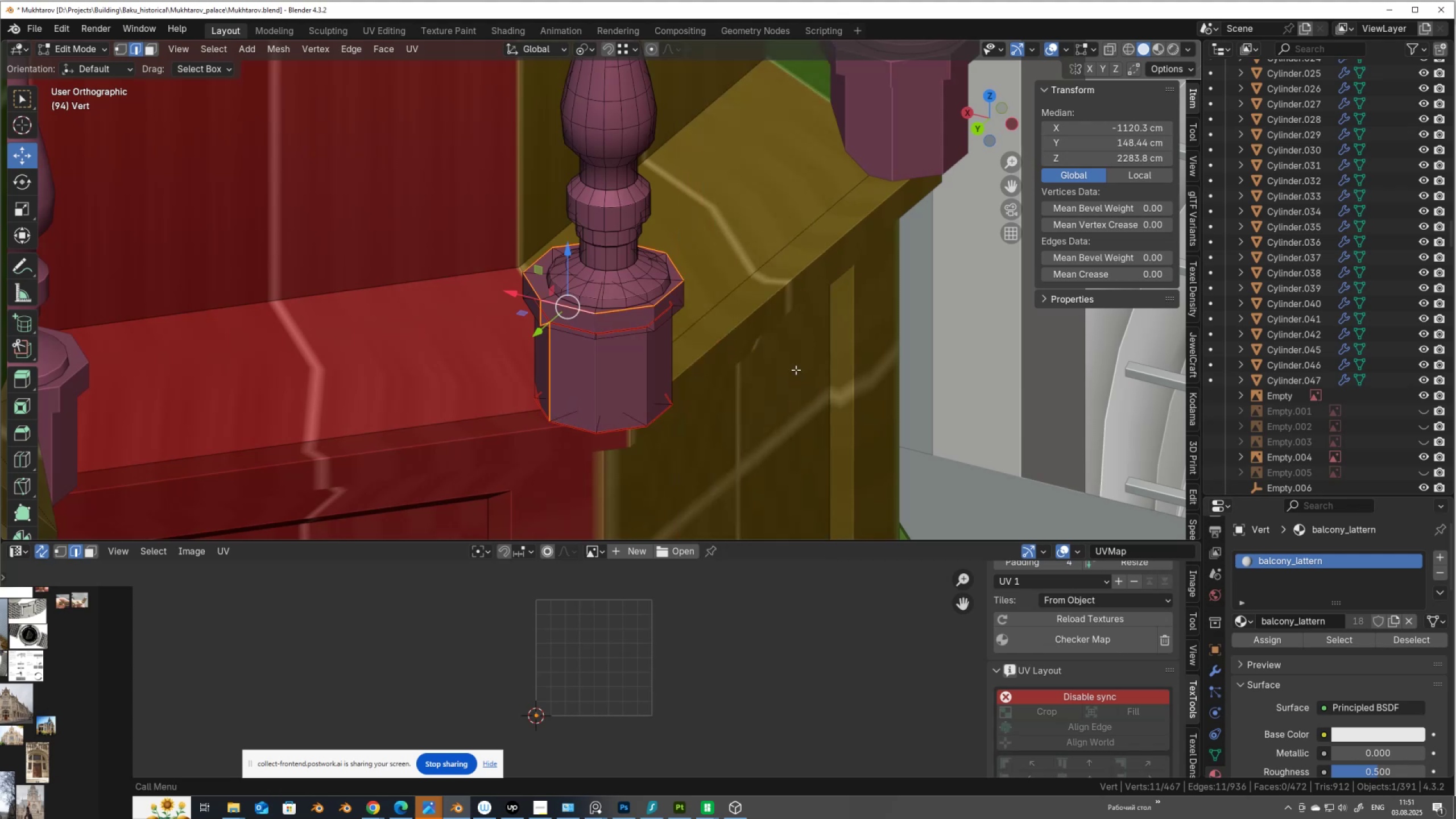 
scroll: coordinate [704, 313], scroll_direction: down, amount: 2.0
 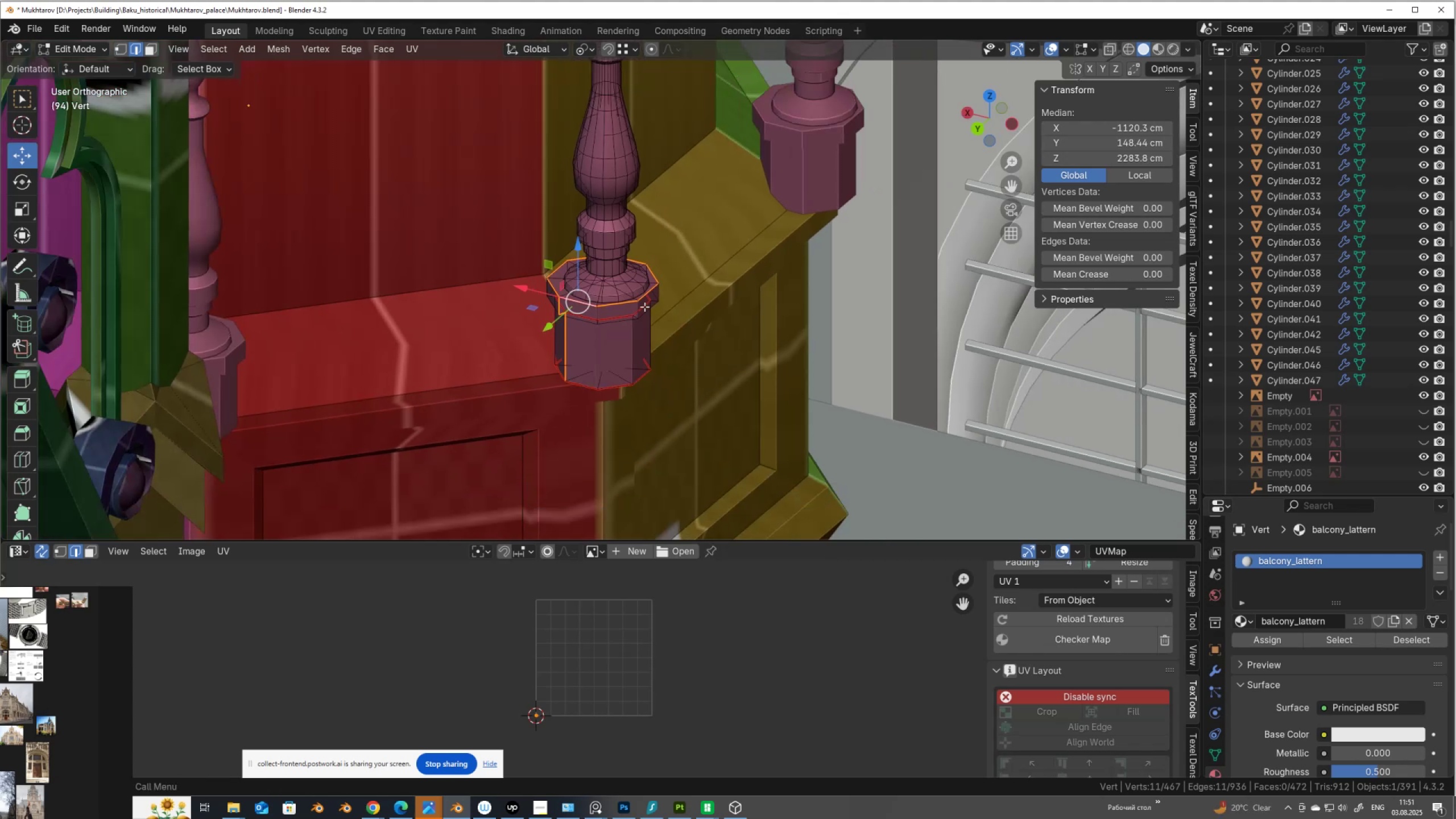 
hold_key(key=ShiftLeft, duration=0.45)
scroll: coordinate [636, 399], scroll_direction: up, amount: 6.0
 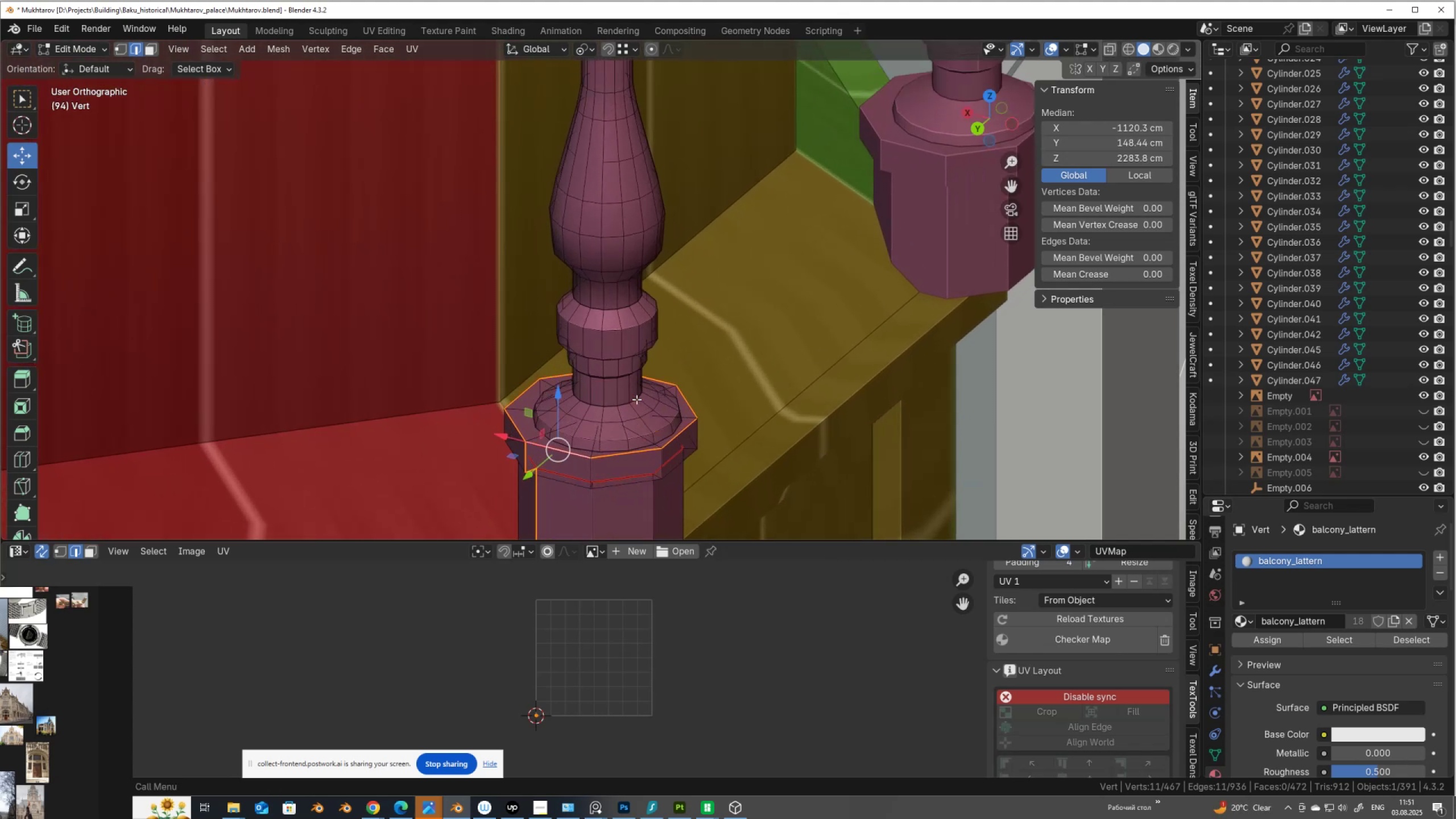 
key(Alt+AltLeft)
 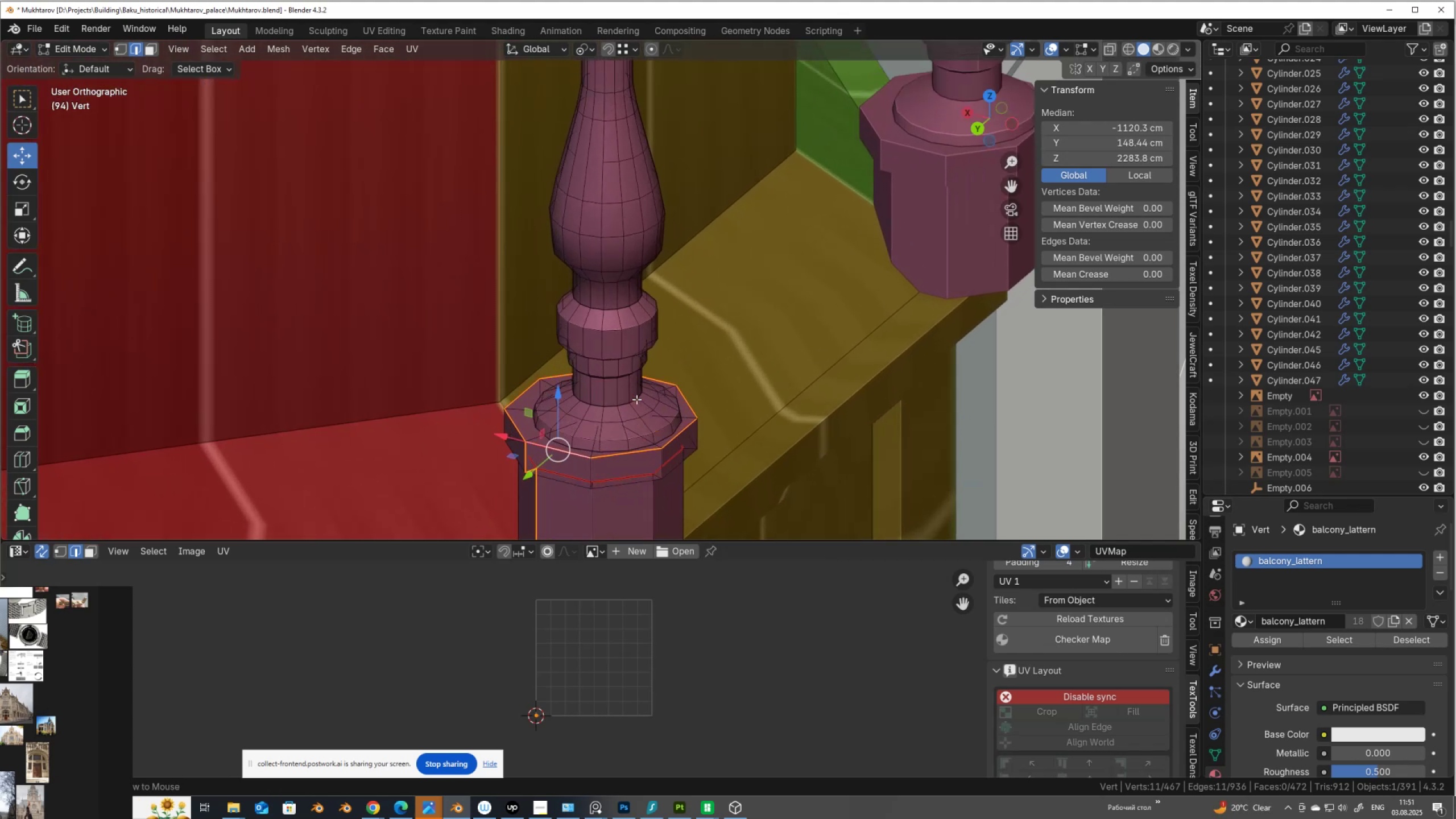 
key(Alt+Z)
 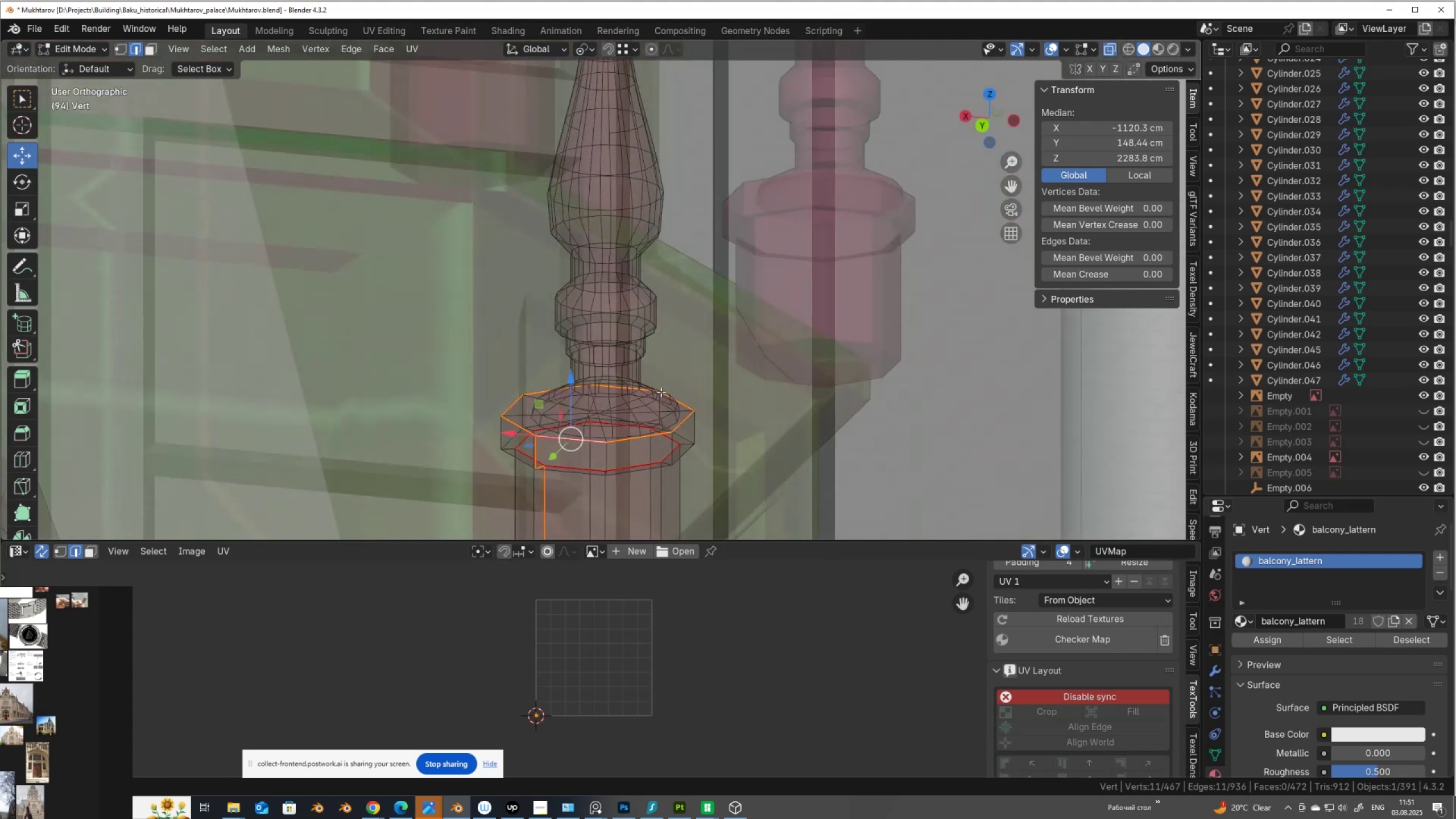 
key(1)
 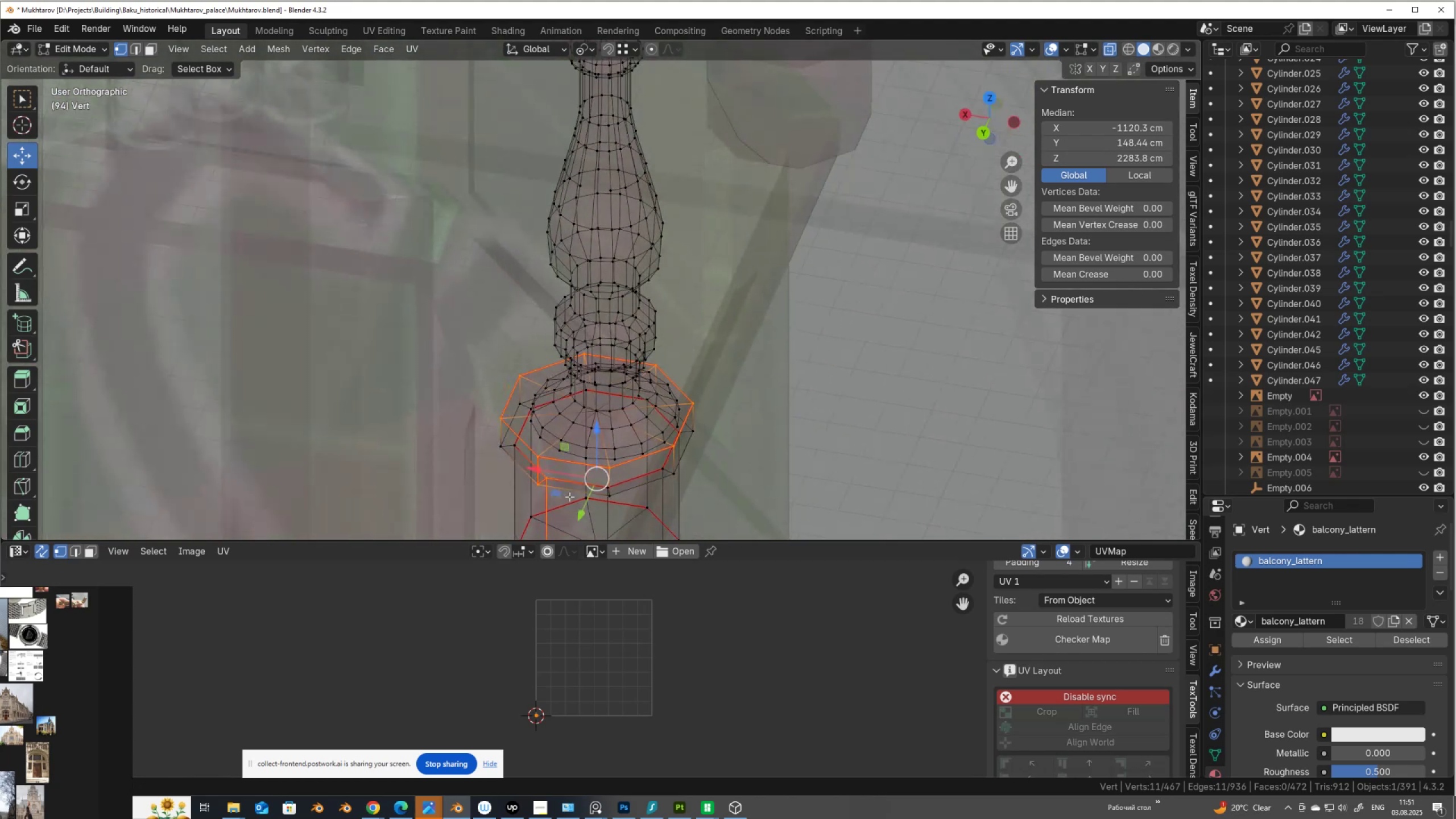 
wait(5.41)
 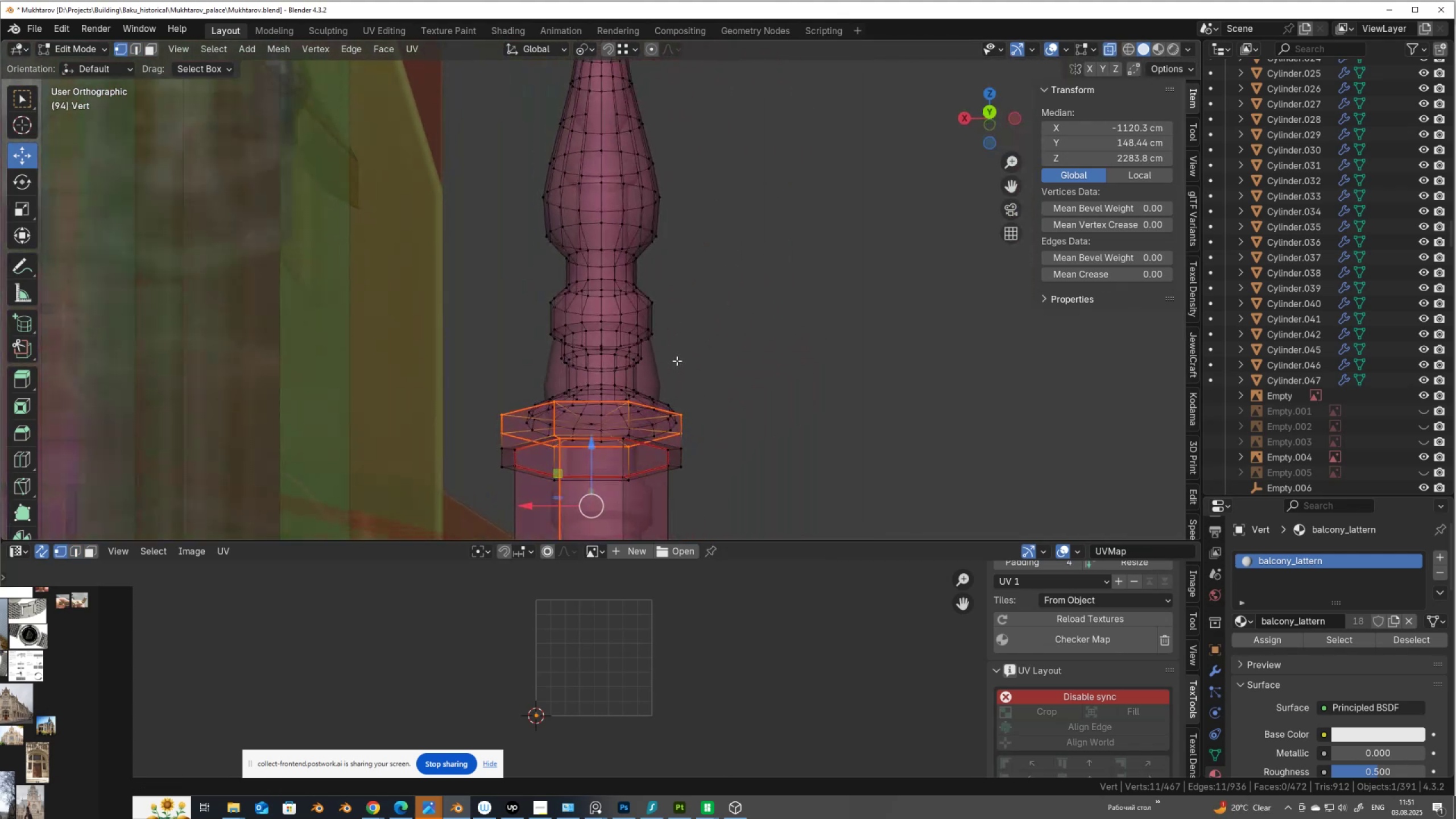 
left_click([617, 326])
 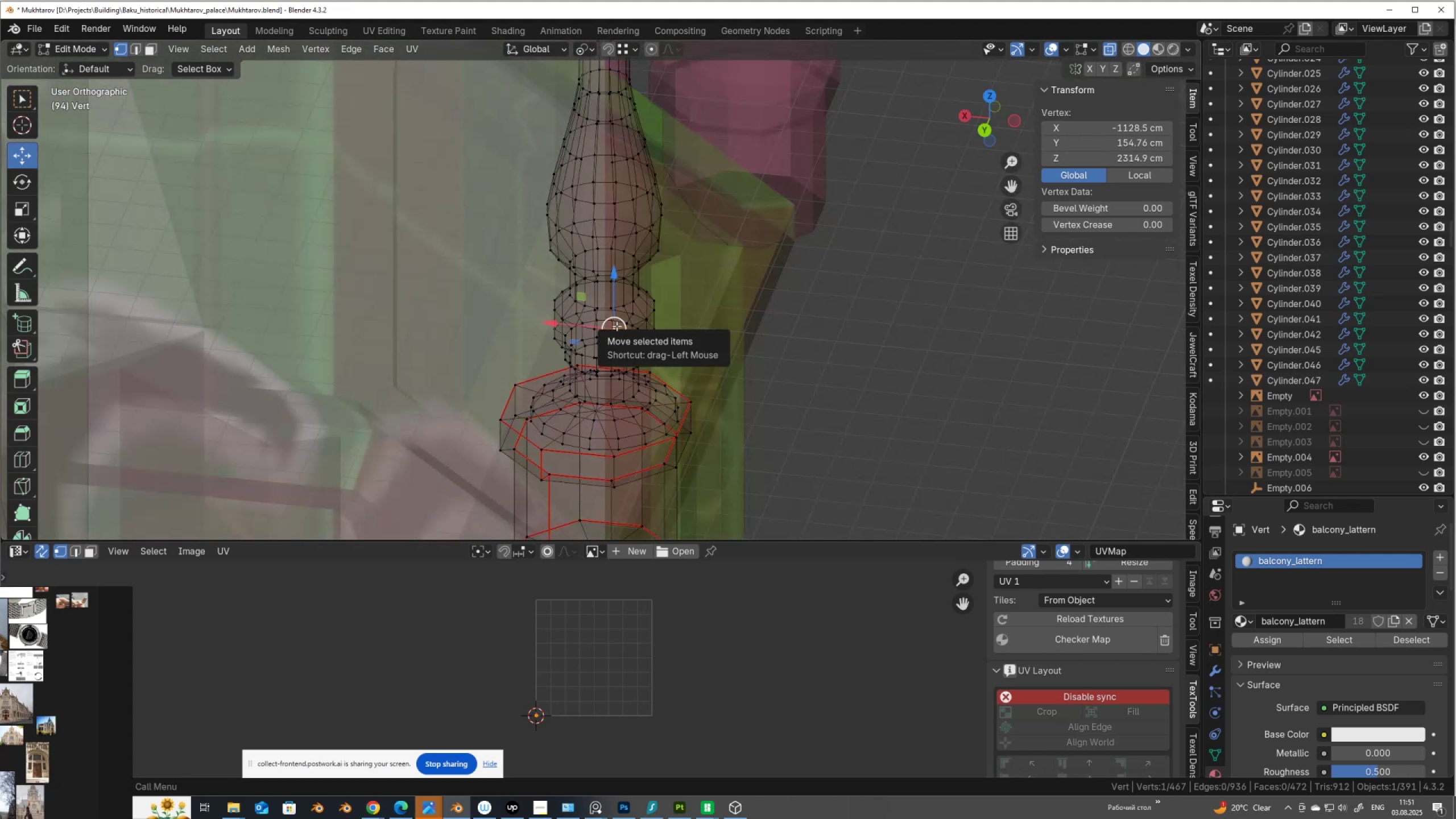 
key(L)
 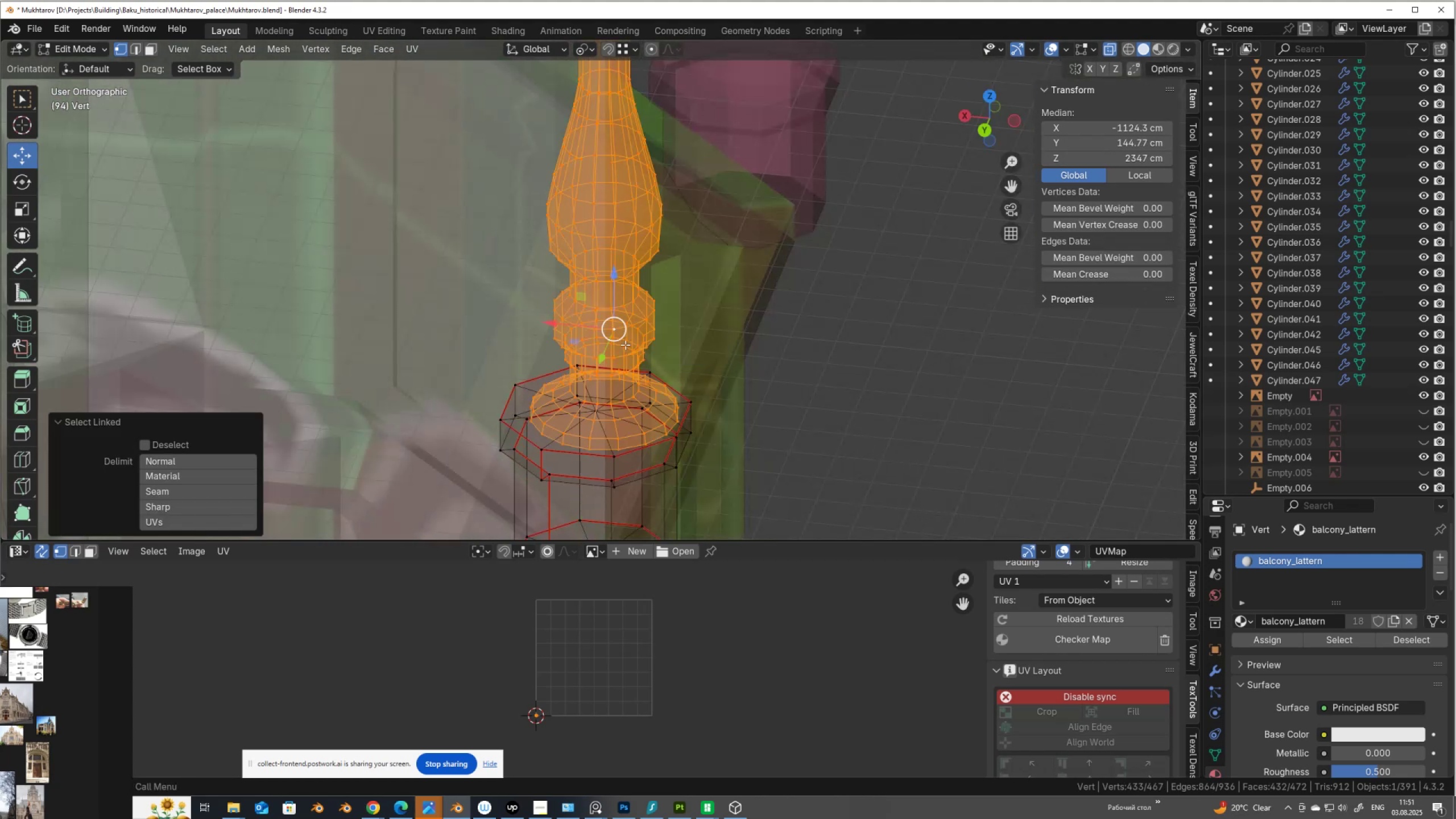 
scroll: coordinate [630, 285], scroll_direction: down, amount: 4.0
 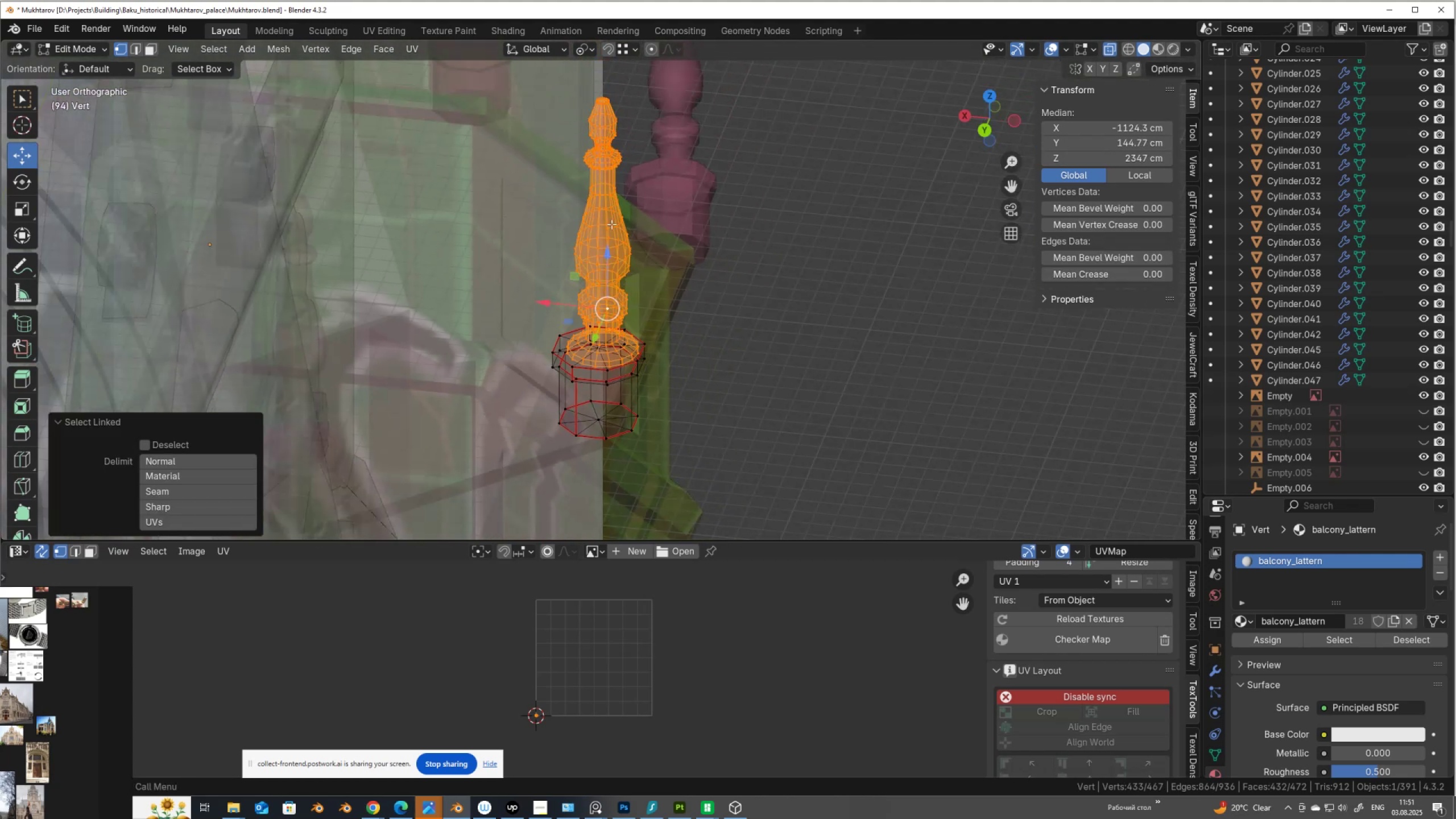 
hold_key(key=ShiftLeft, duration=0.54)
 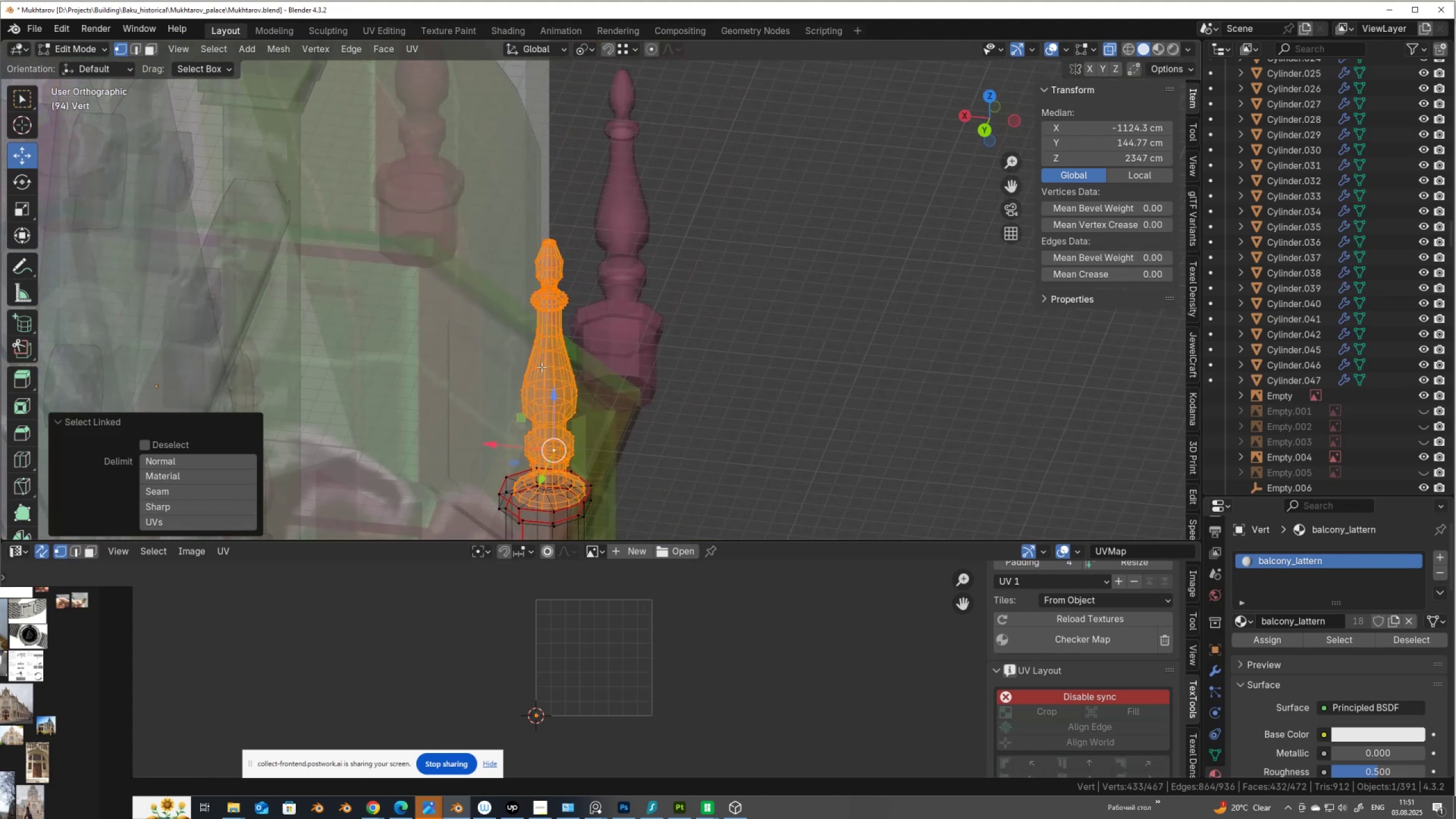 
scroll: coordinate [545, 245], scroll_direction: up, amount: 8.0
 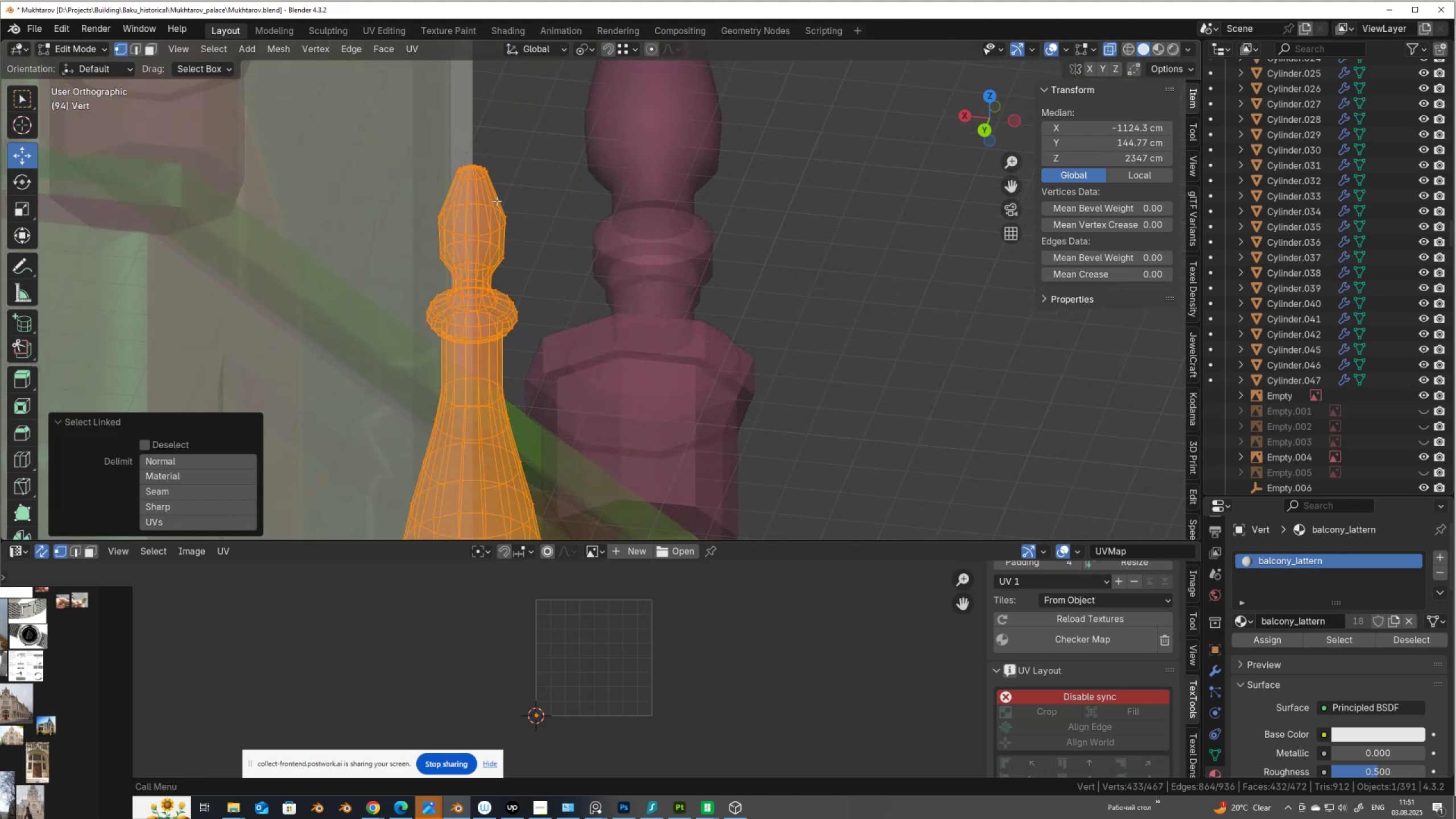 
hold_key(key=ShiftLeft, duration=0.93)
left_click([473, 166])
 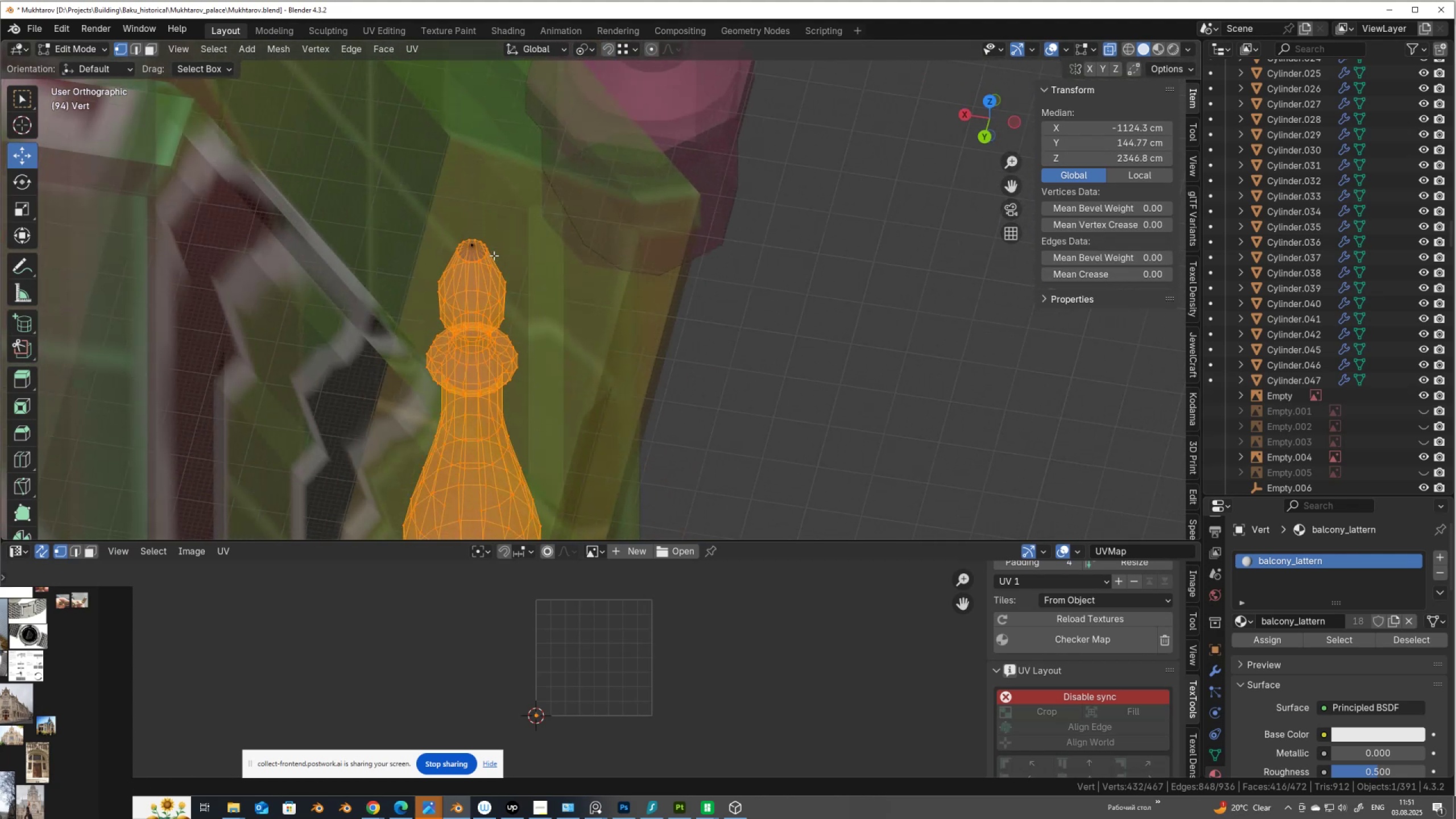 
hold_key(key=ShiftLeft, duration=0.73)
 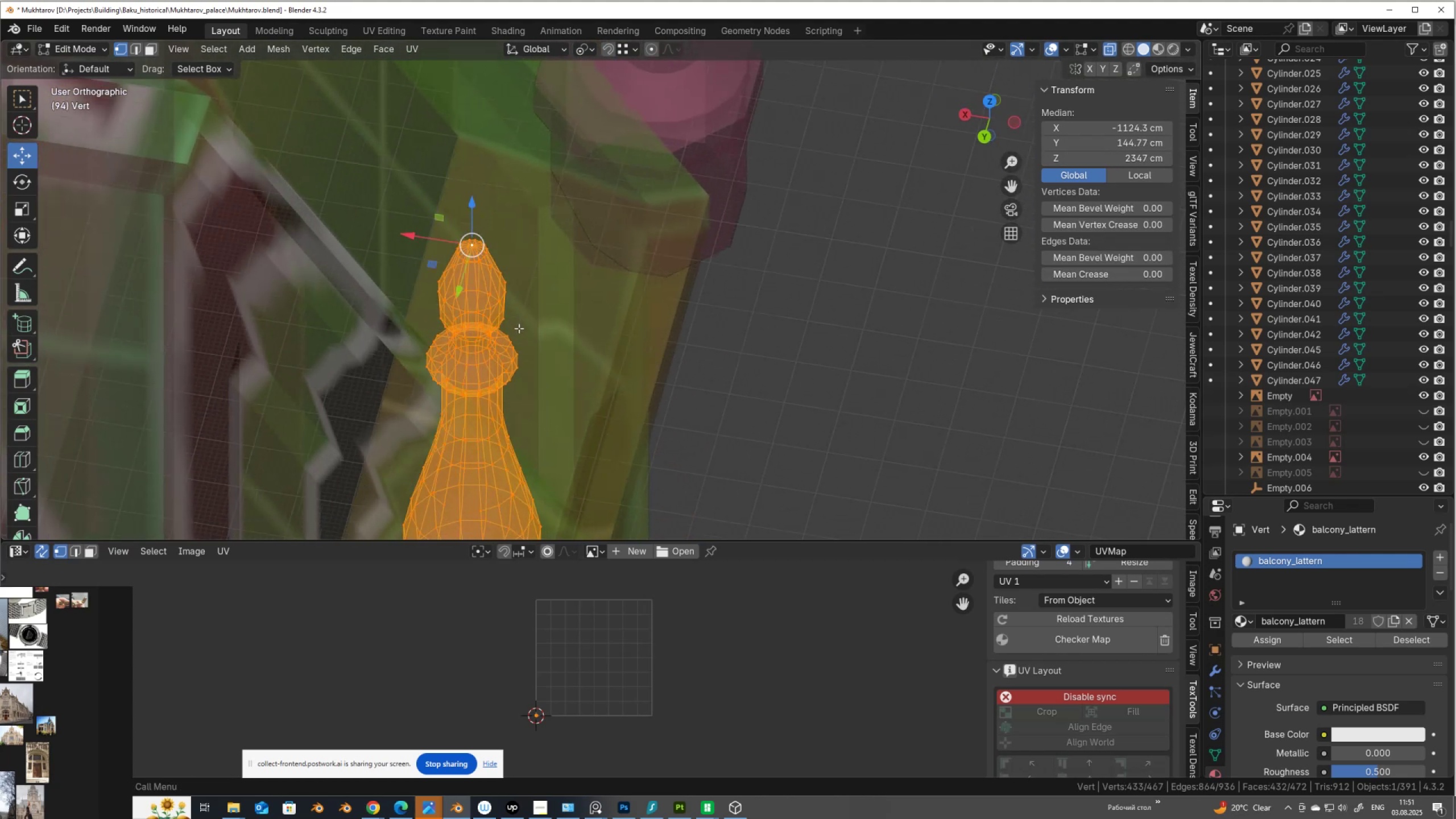 
scroll: coordinate [532, 347], scroll_direction: down, amount: 3.0
 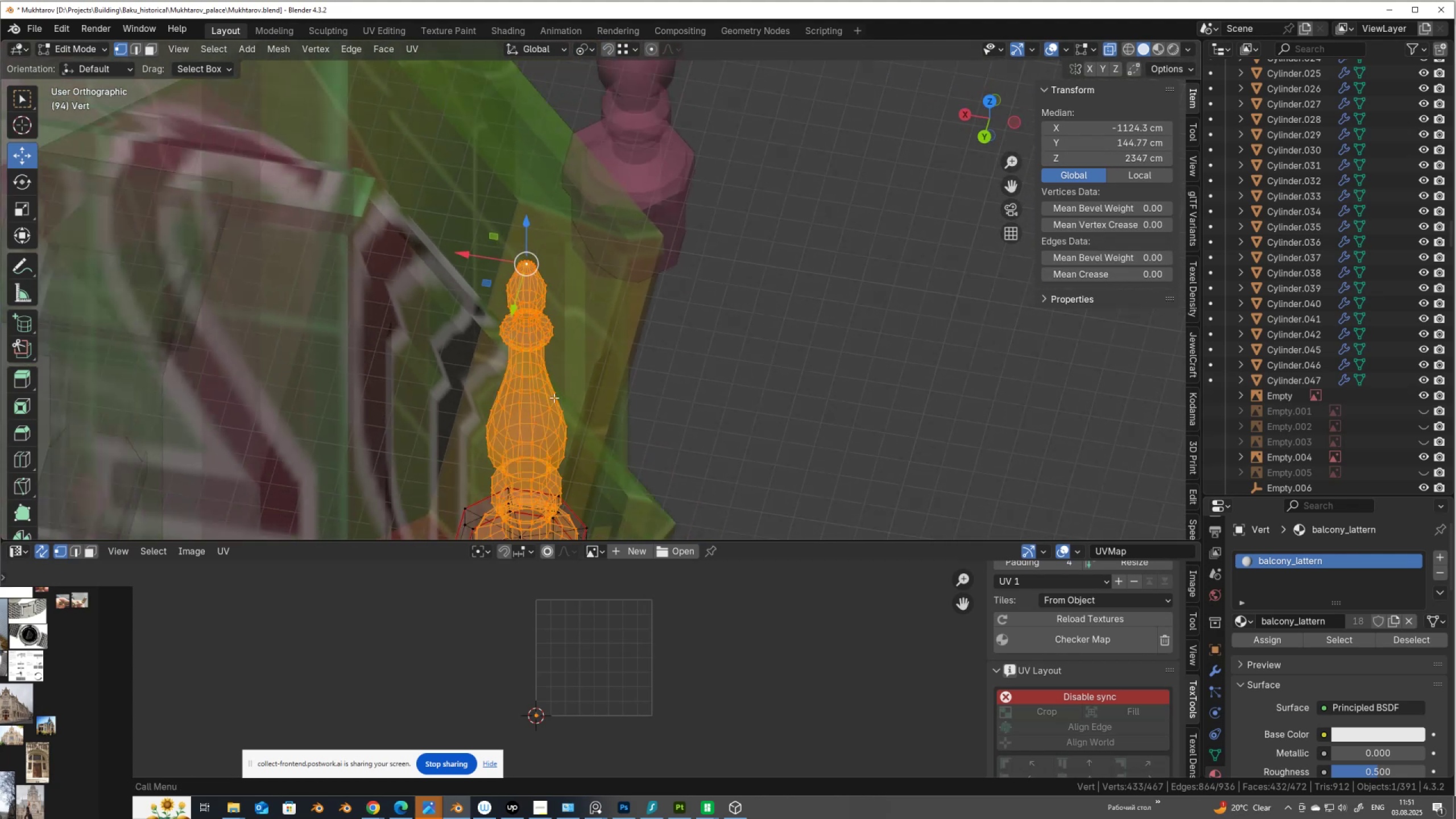 
hold_key(key=ShiftLeft, duration=0.6)
 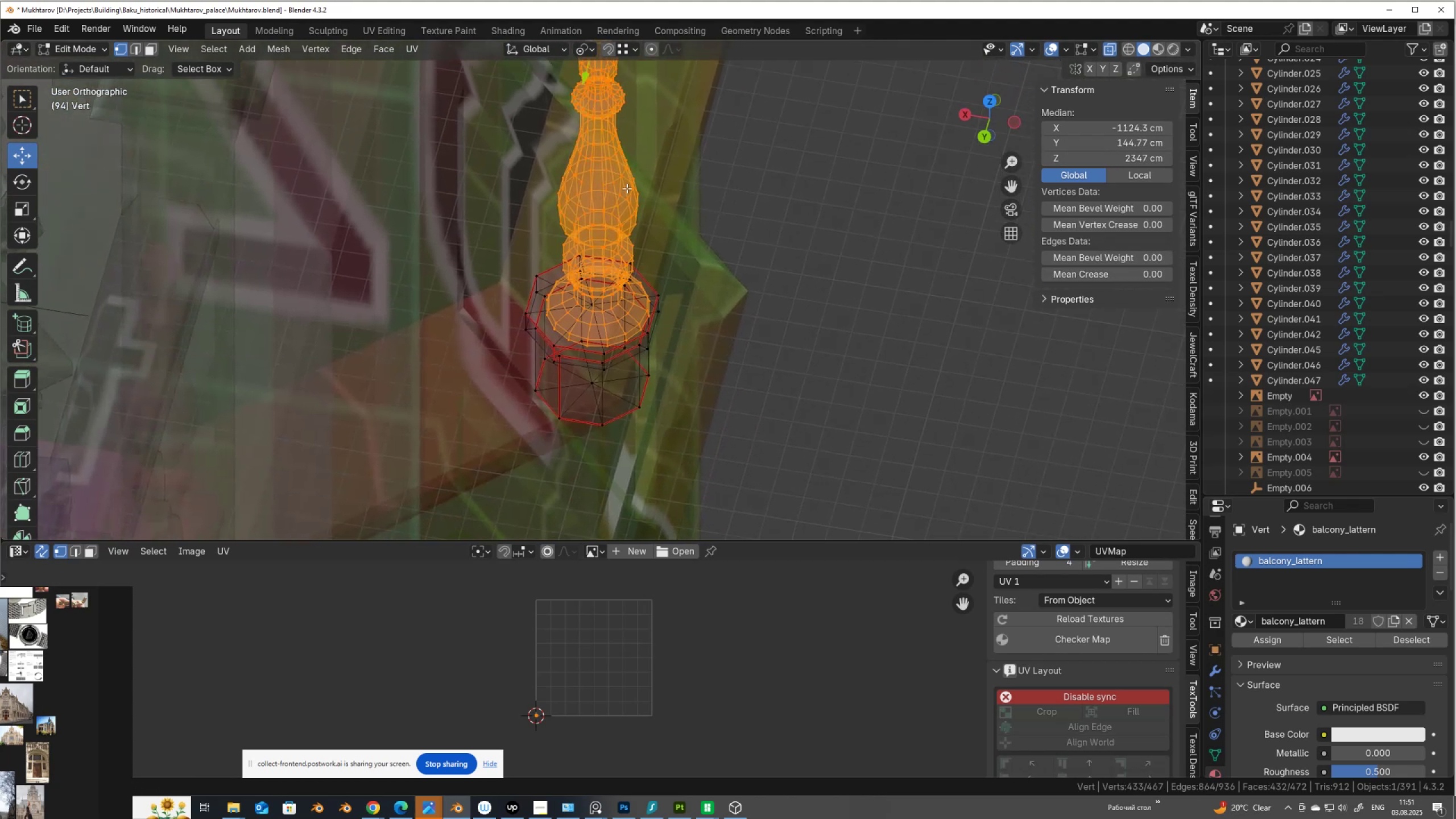 
scroll: coordinate [626, 201], scroll_direction: none, amount: 0.0
 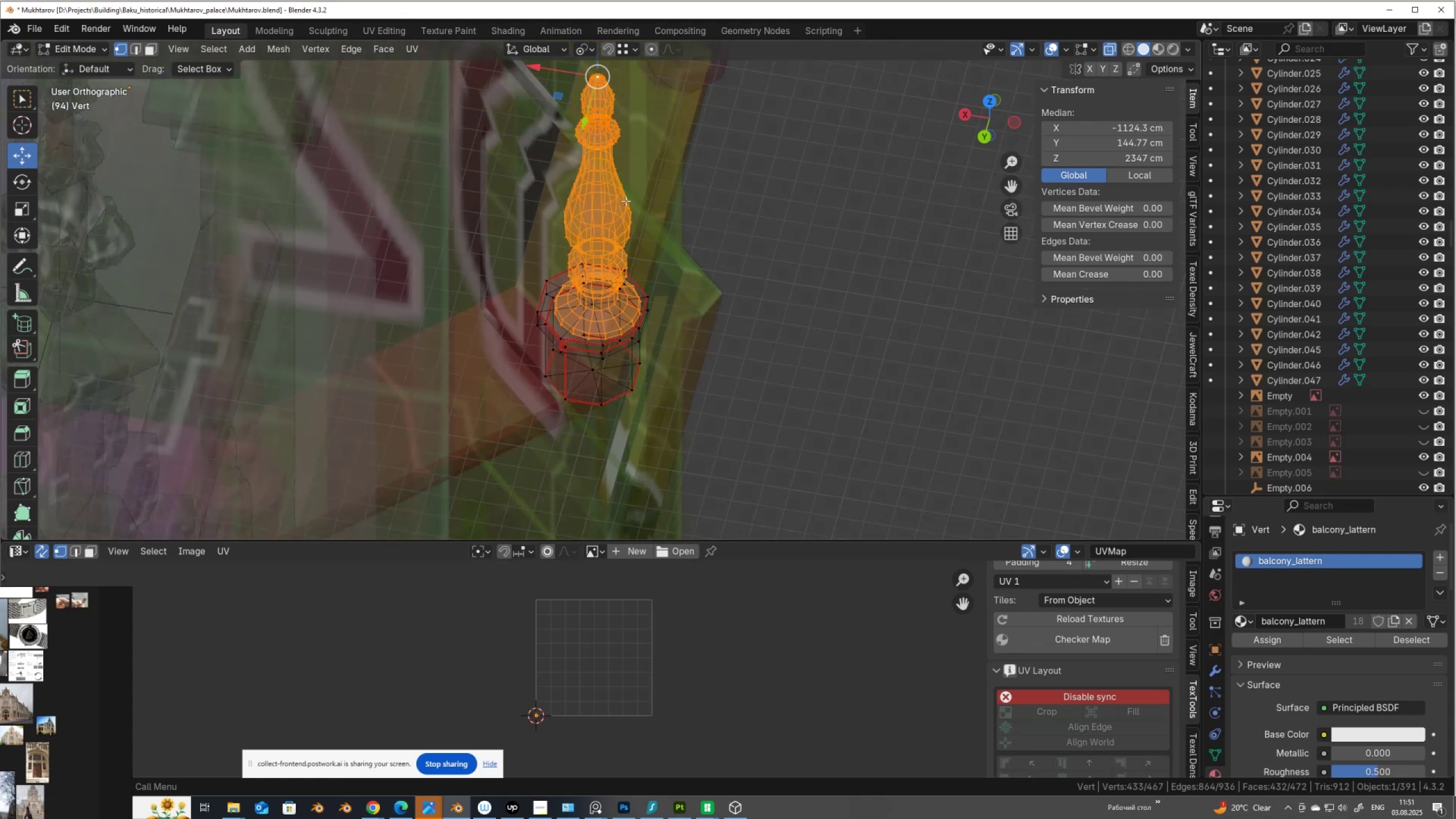 
hold_key(key=ShiftLeft, duration=0.51)
 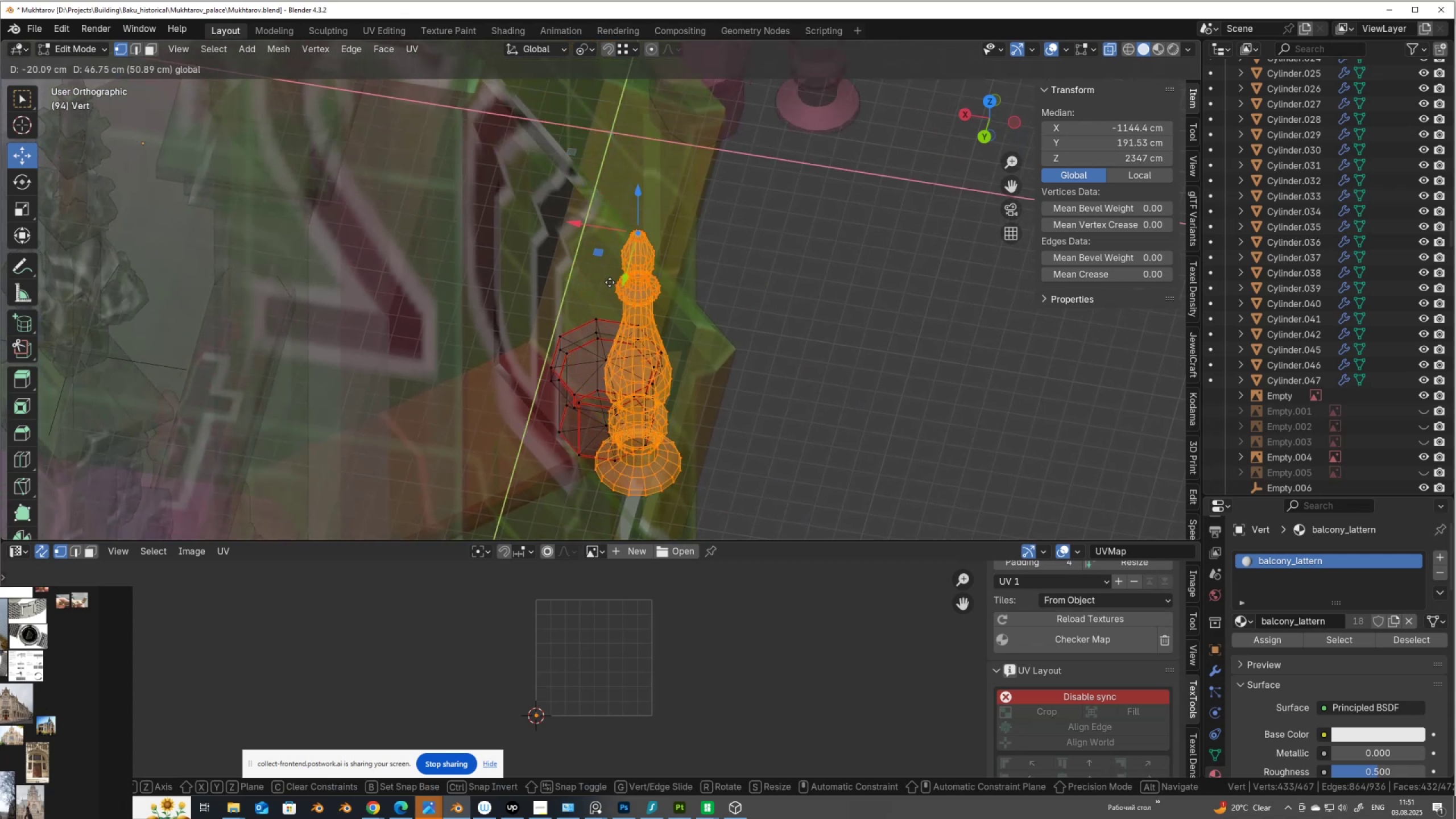 
hold_key(key=ControlLeft, duration=1.06)
 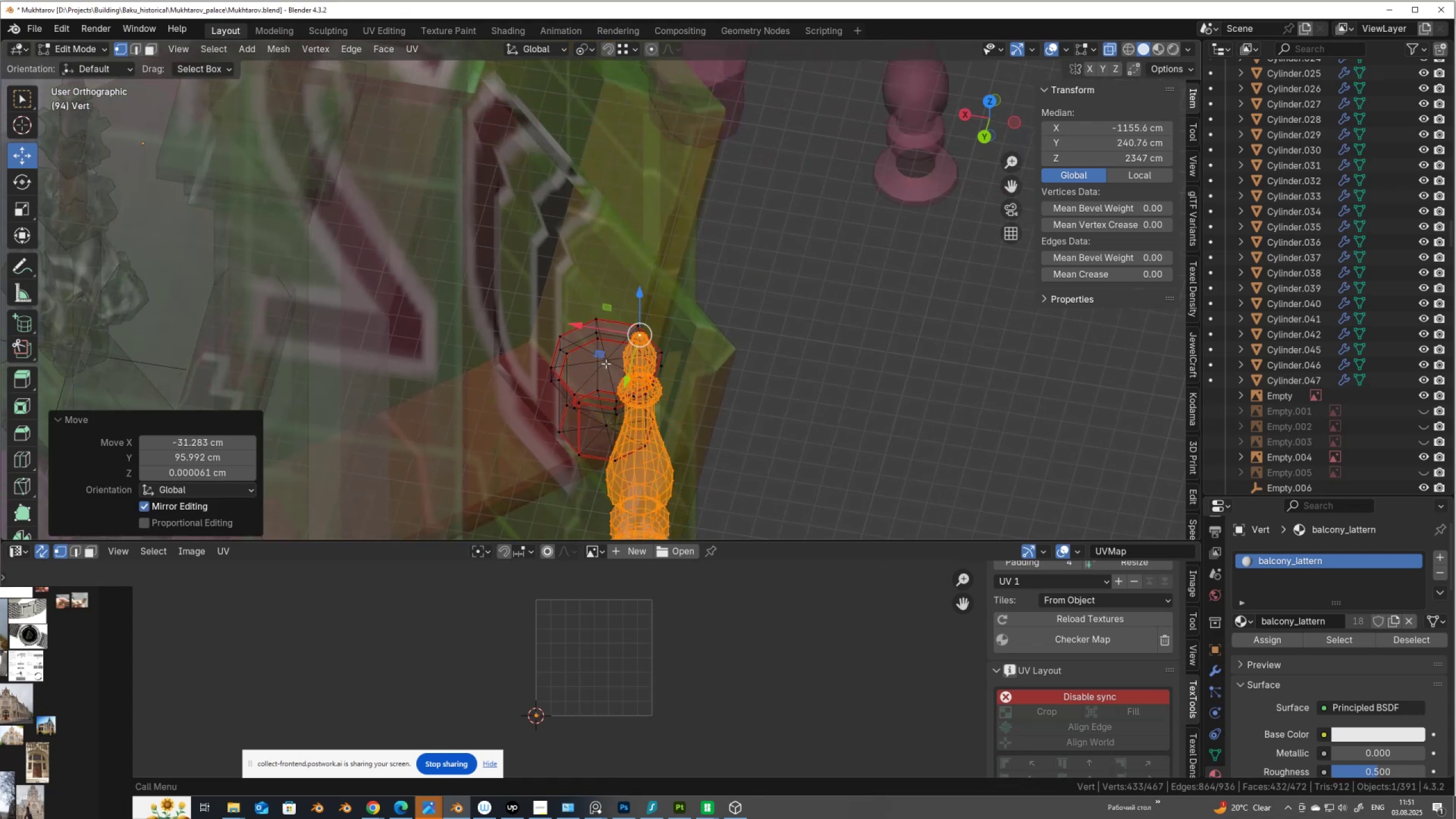 
key(Control+Z)
 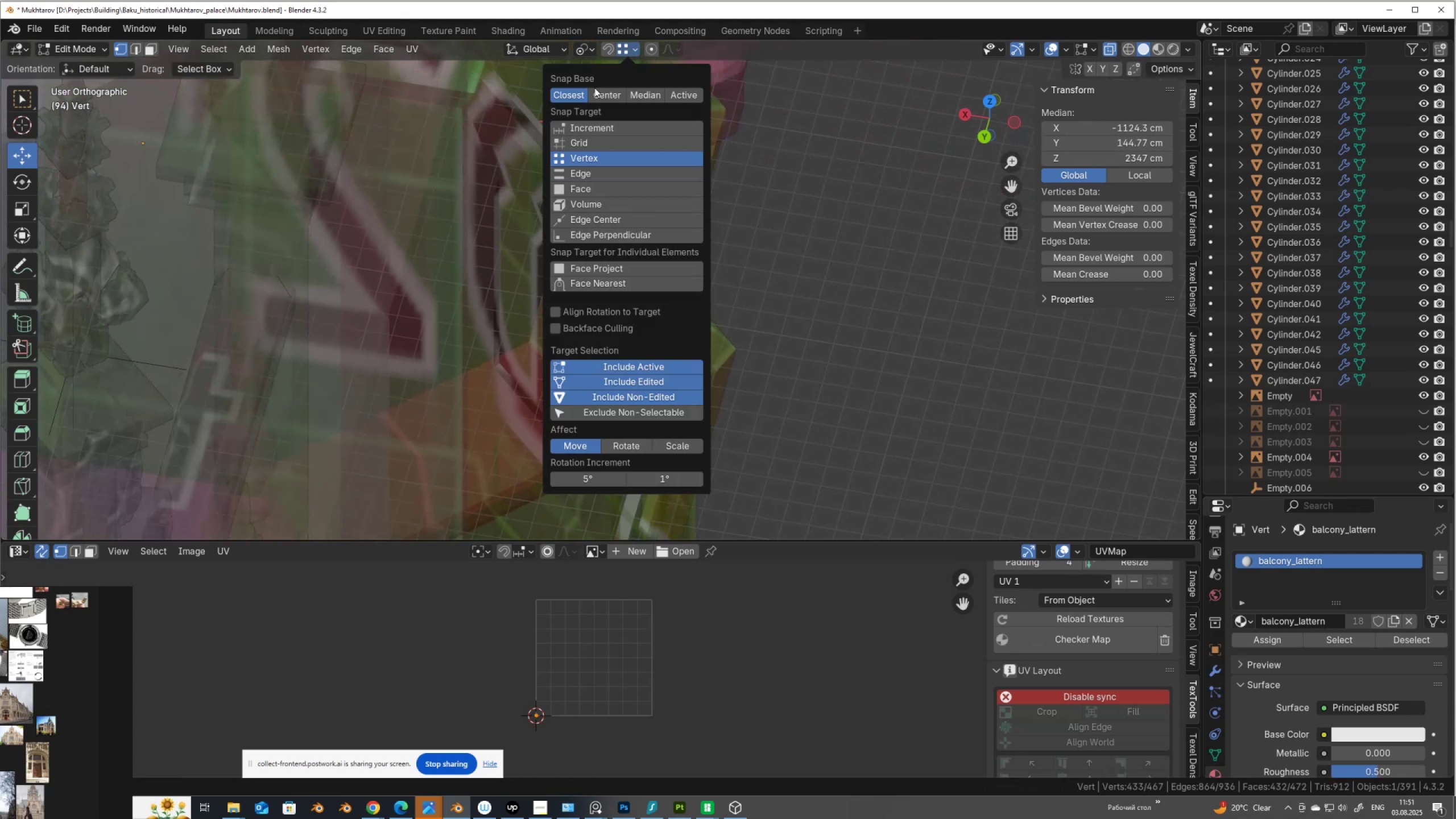 
left_click([605, 95])
 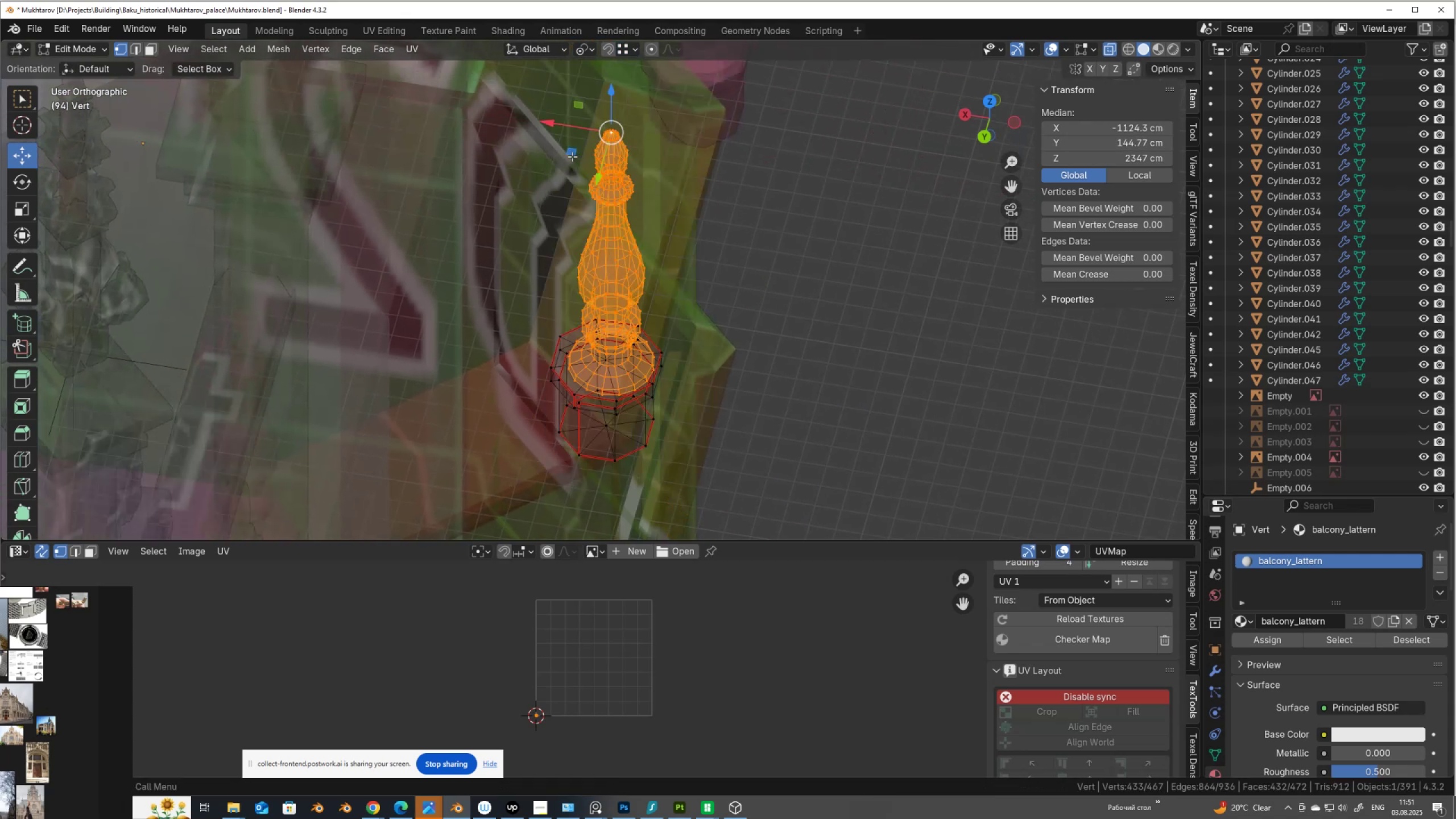 
hold_key(key=ControlLeft, duration=1.01)
 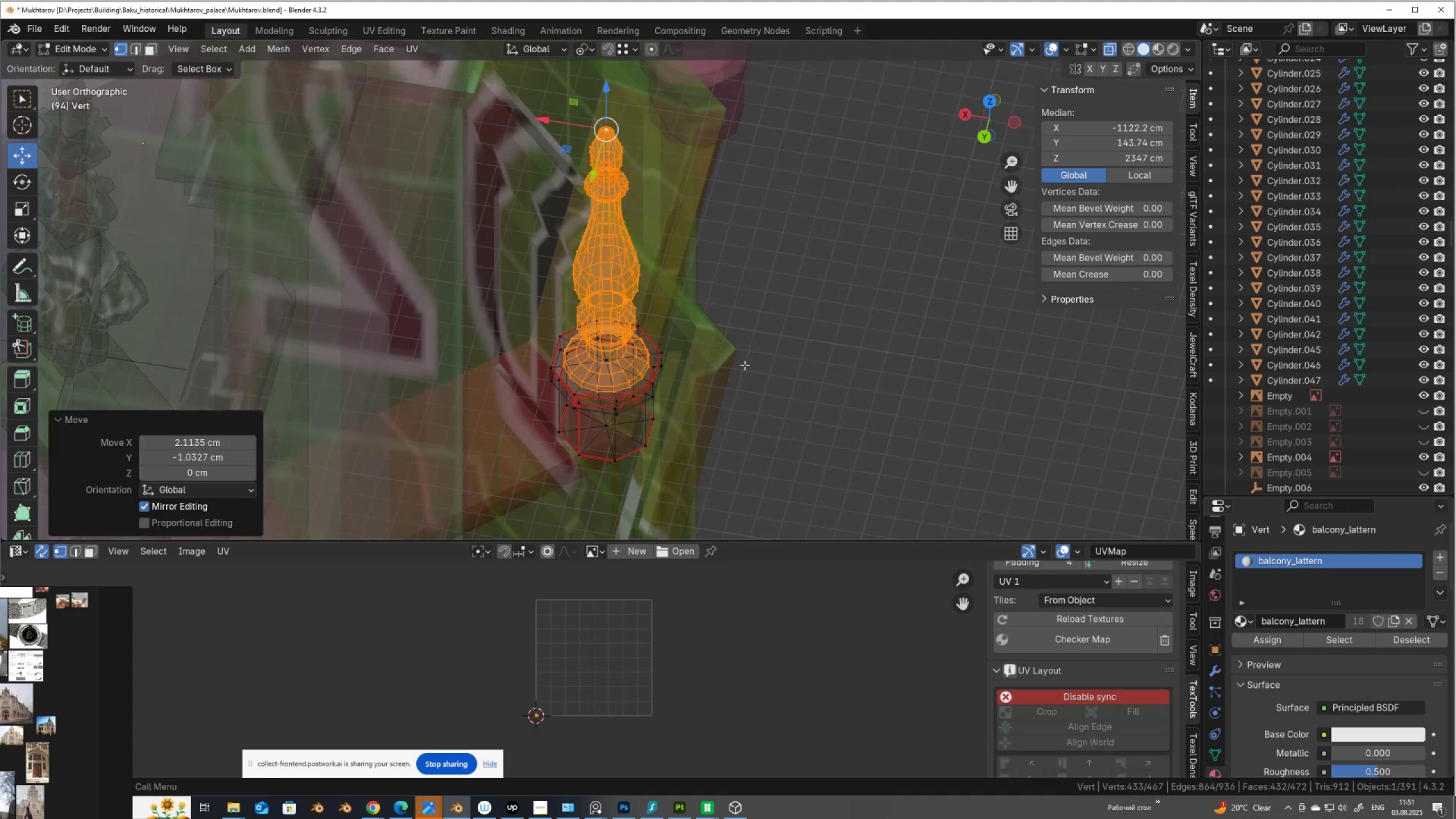 
key(Control+Z)
 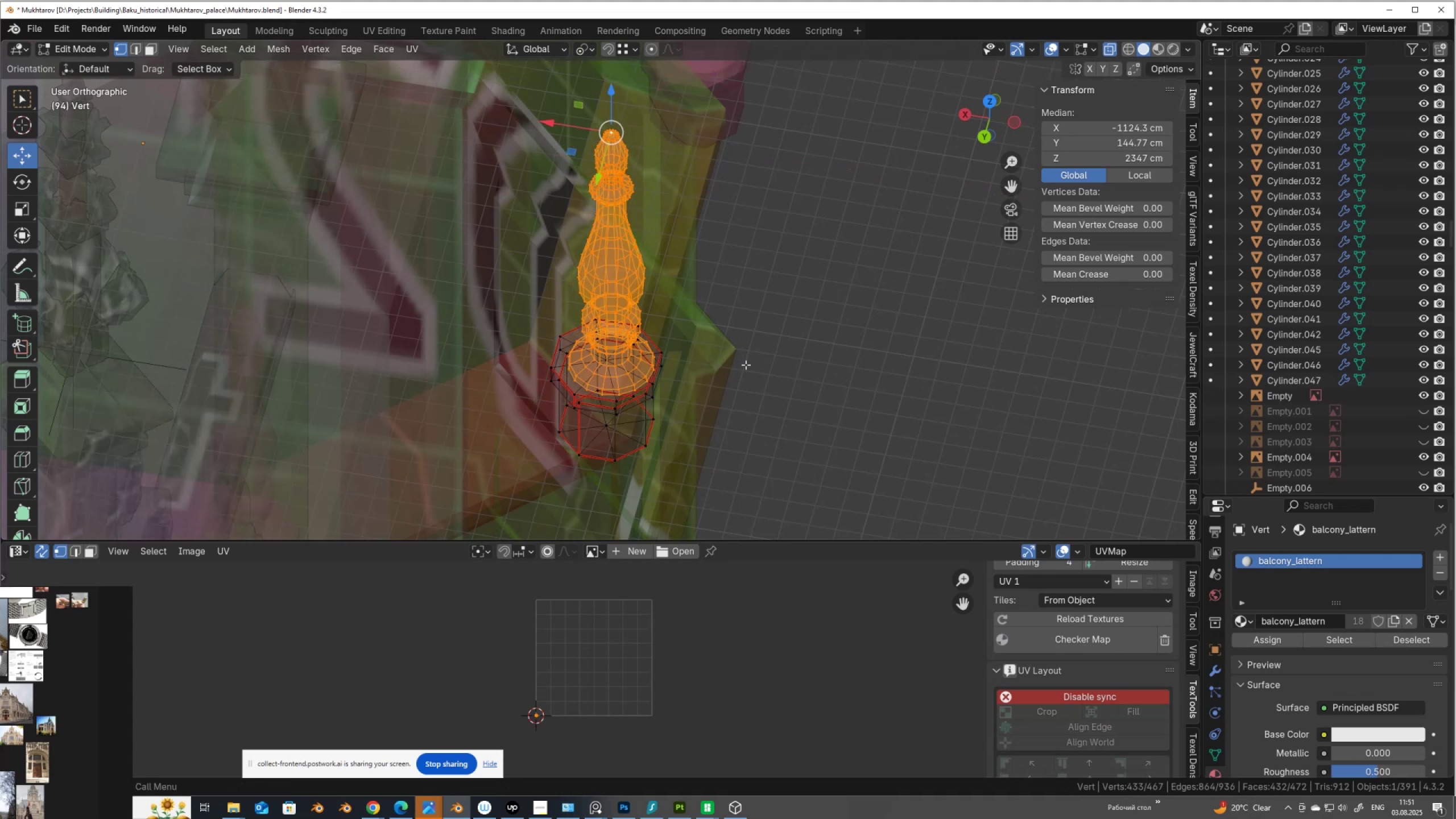 
key(Control+Shift+ShiftLeft)
 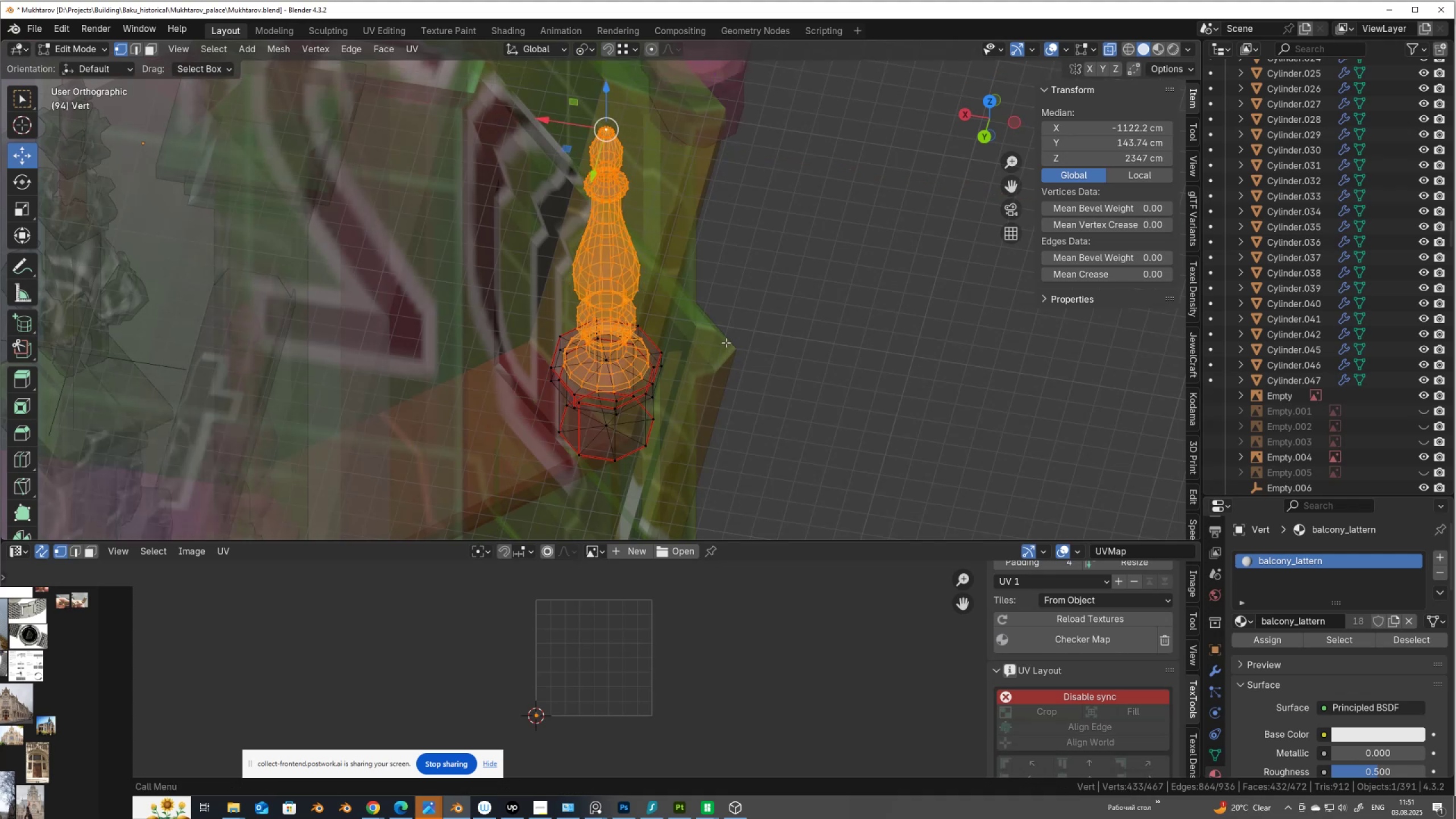 
key(Control+ControlLeft)
 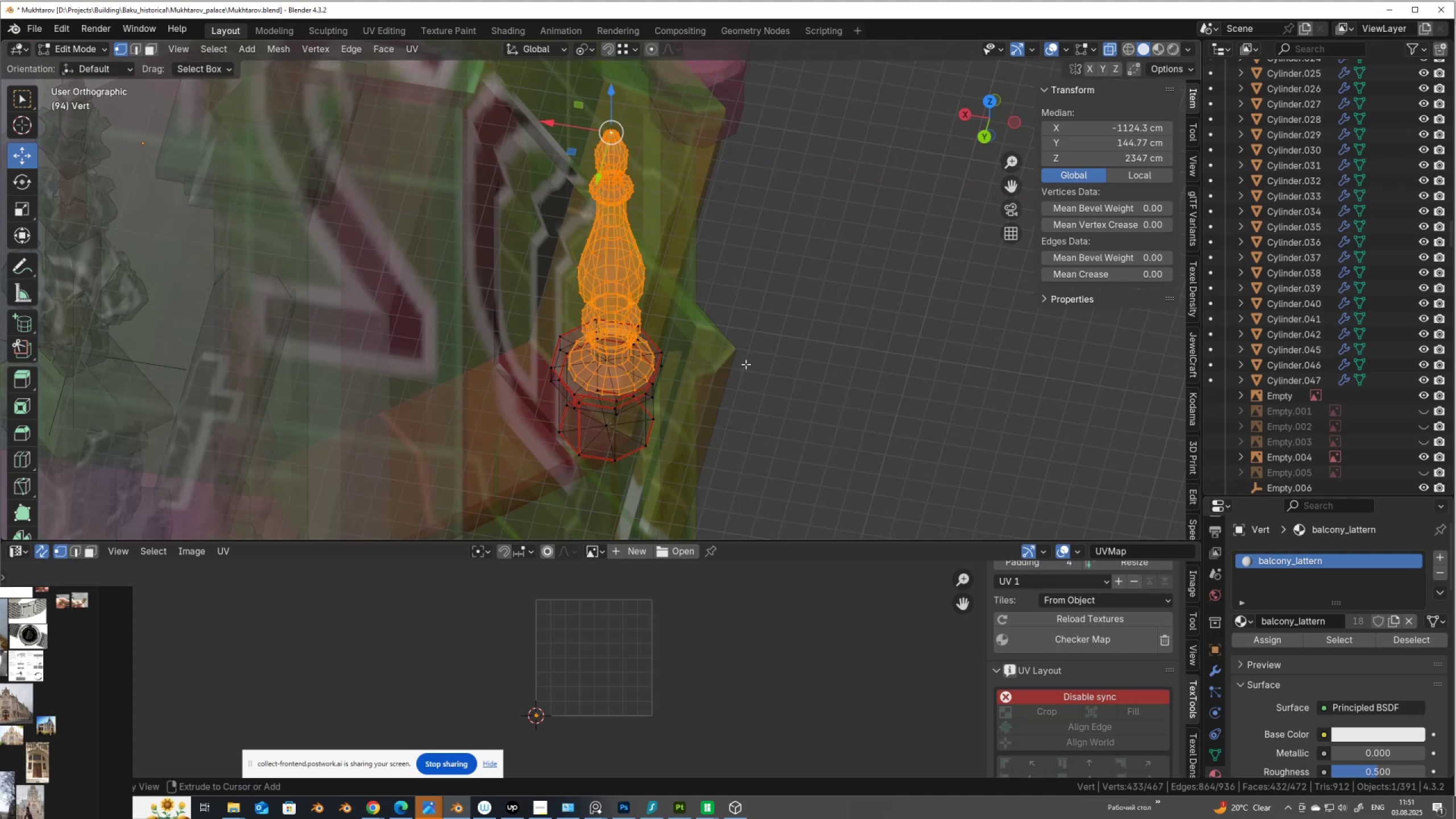 
key(Control+Shift+Z)
 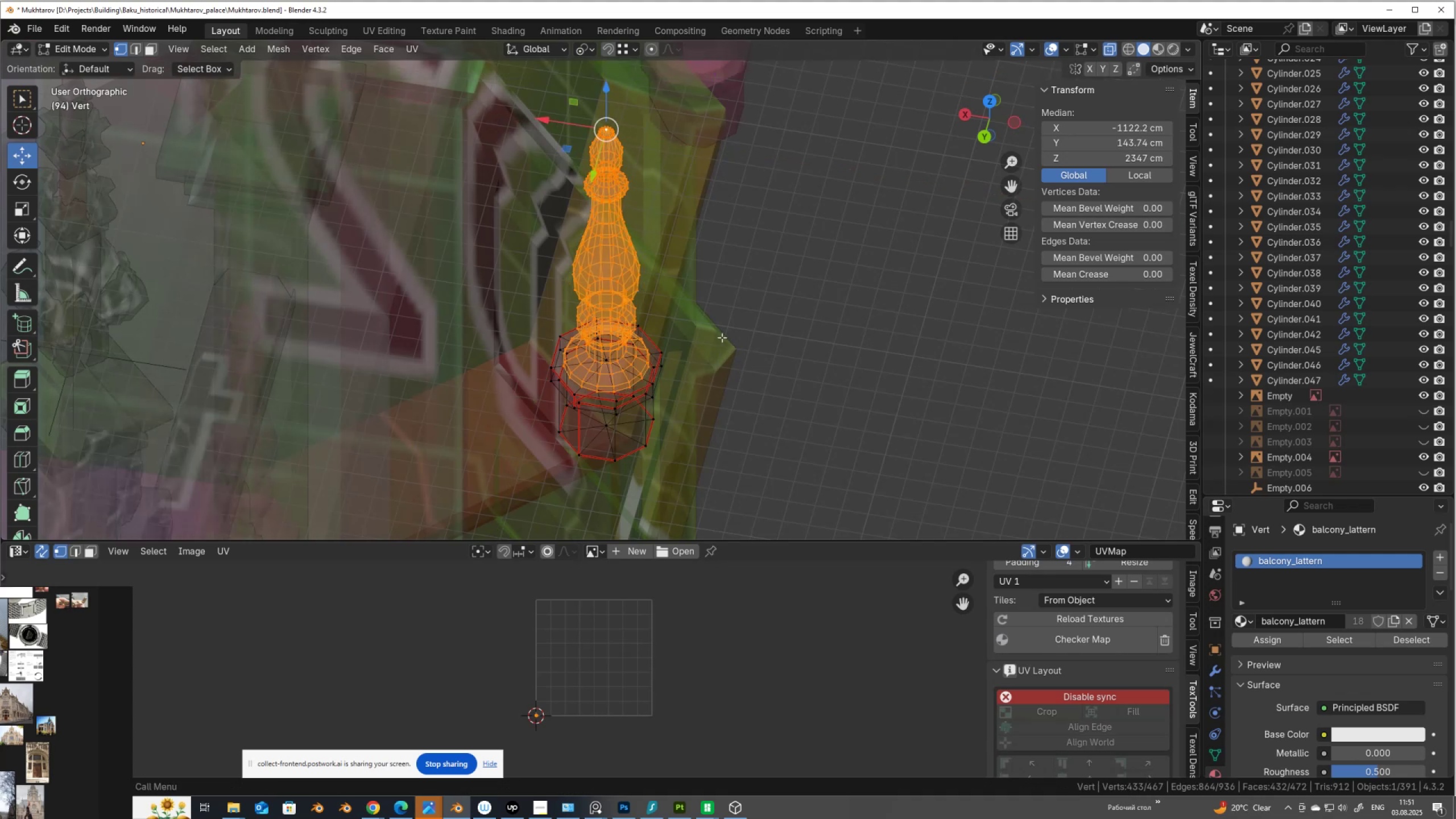 
key(Alt+AltLeft)
 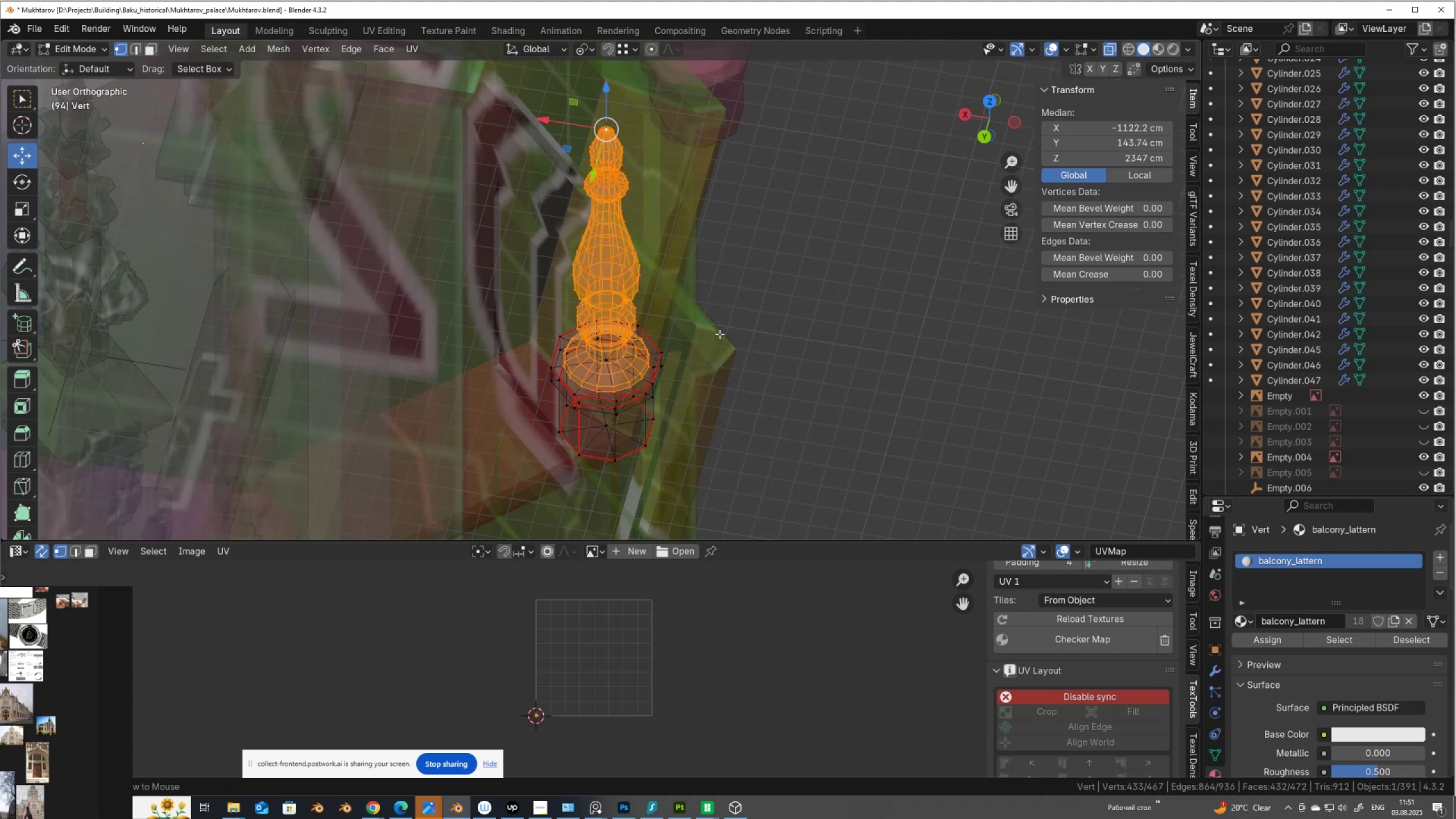 
key(Alt+Z)
 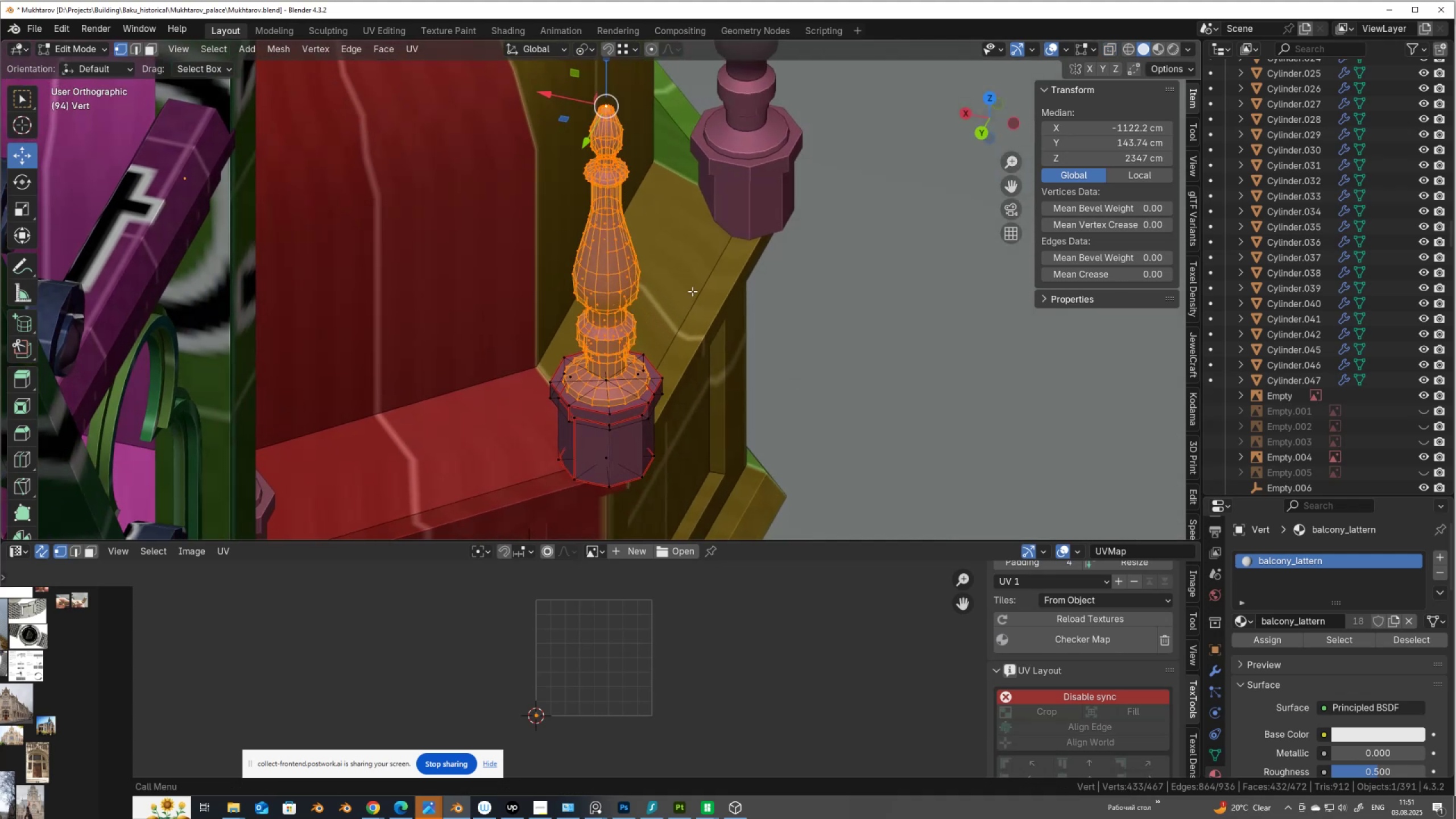 
key(2)
 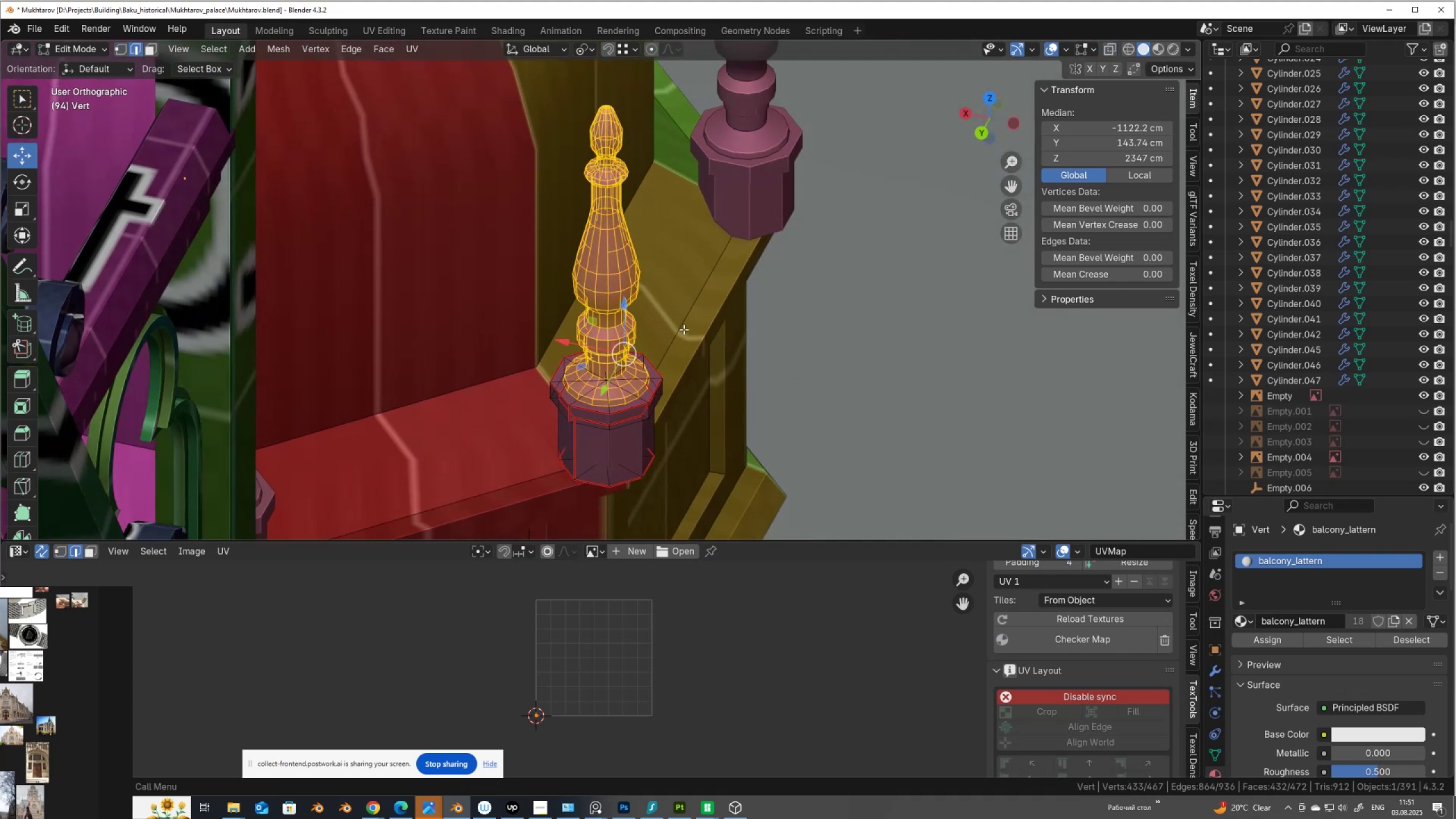 
scroll: coordinate [682, 329], scroll_direction: up, amount: 2.0
 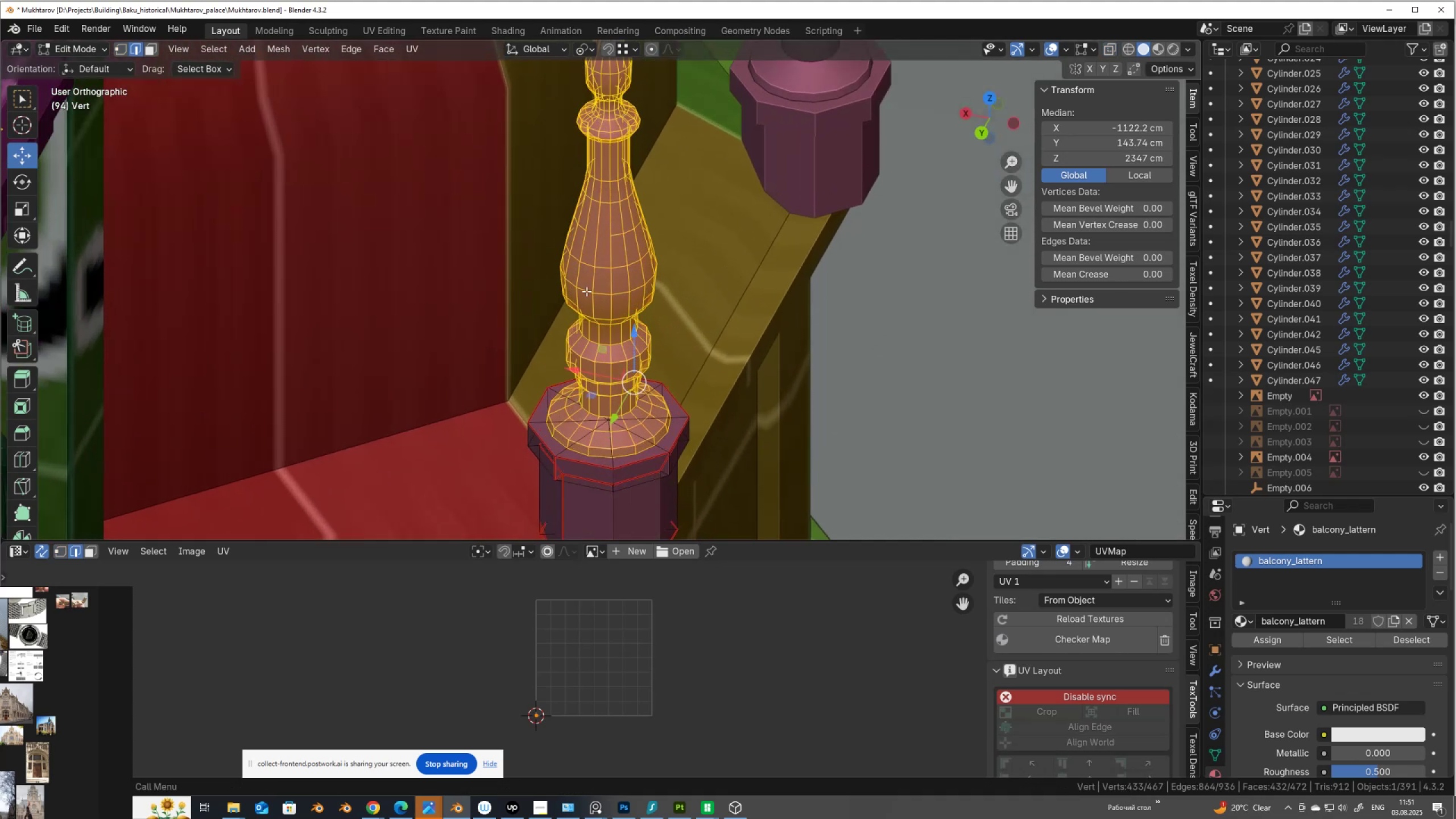 
hold_key(key=AltLeft, duration=0.42)
left_click([577, 282])
 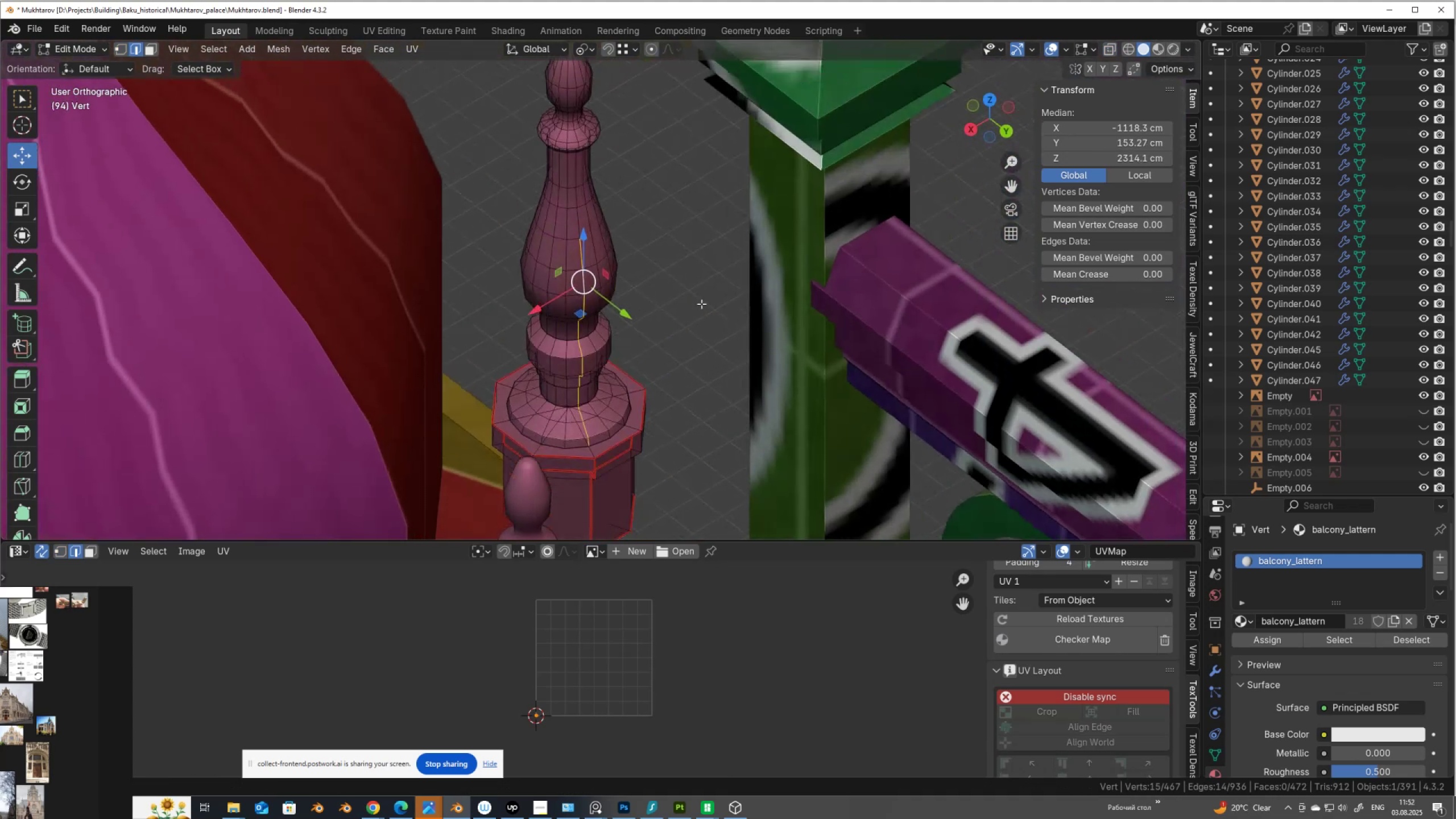 
scroll: coordinate [616, 314], scroll_direction: up, amount: 2.0
 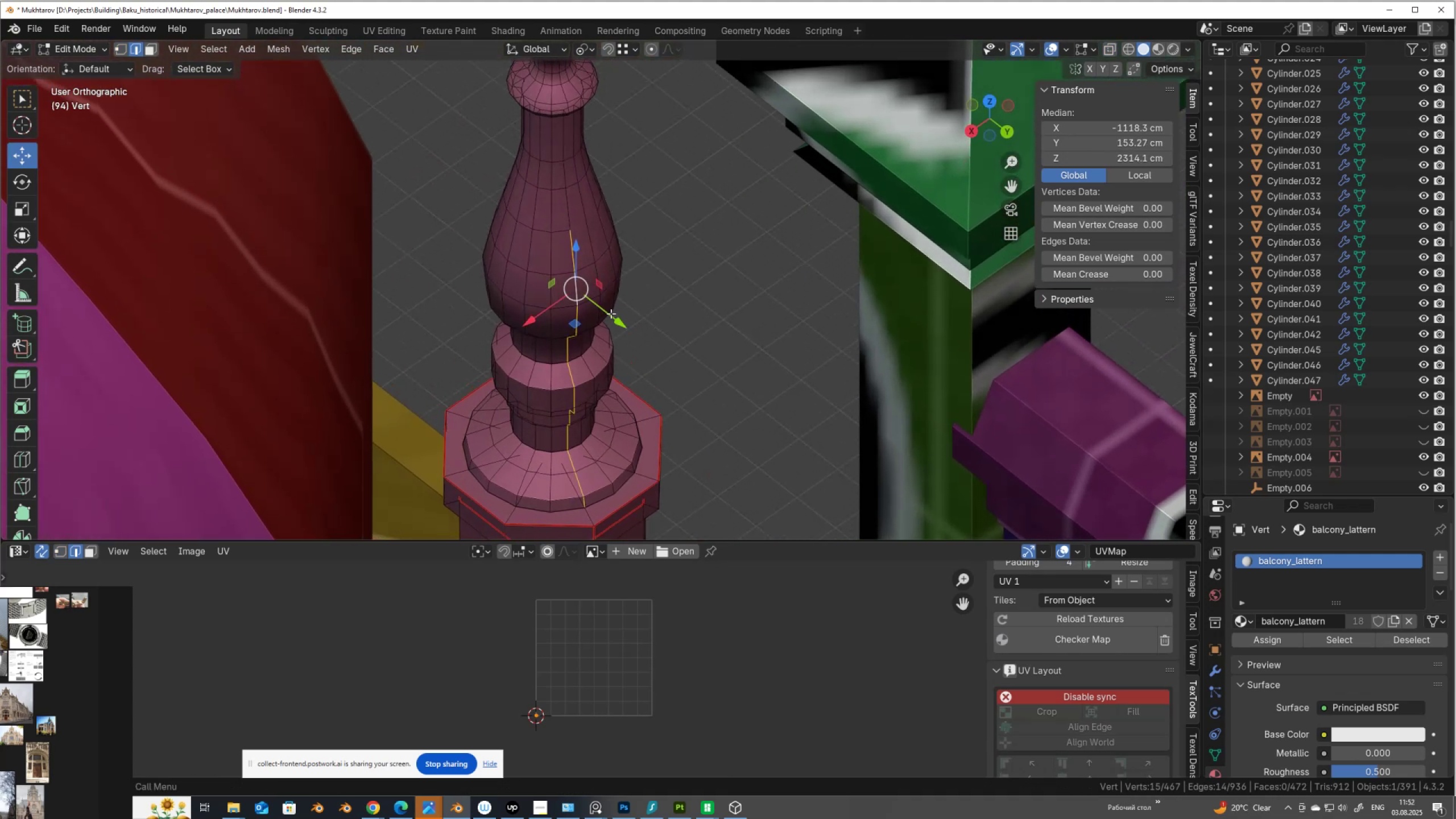 
left_click([595, 300])
 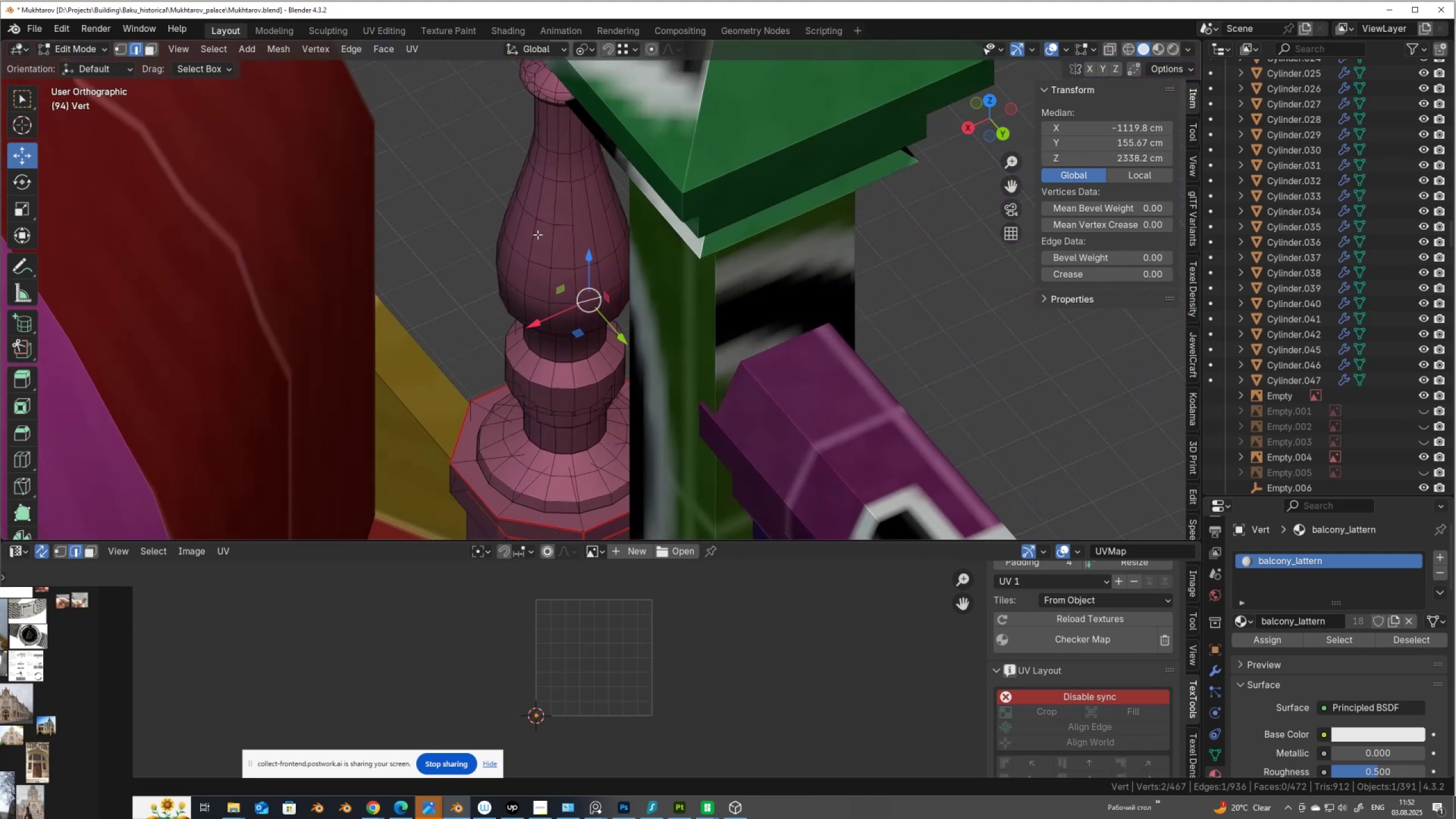 
key(1)
 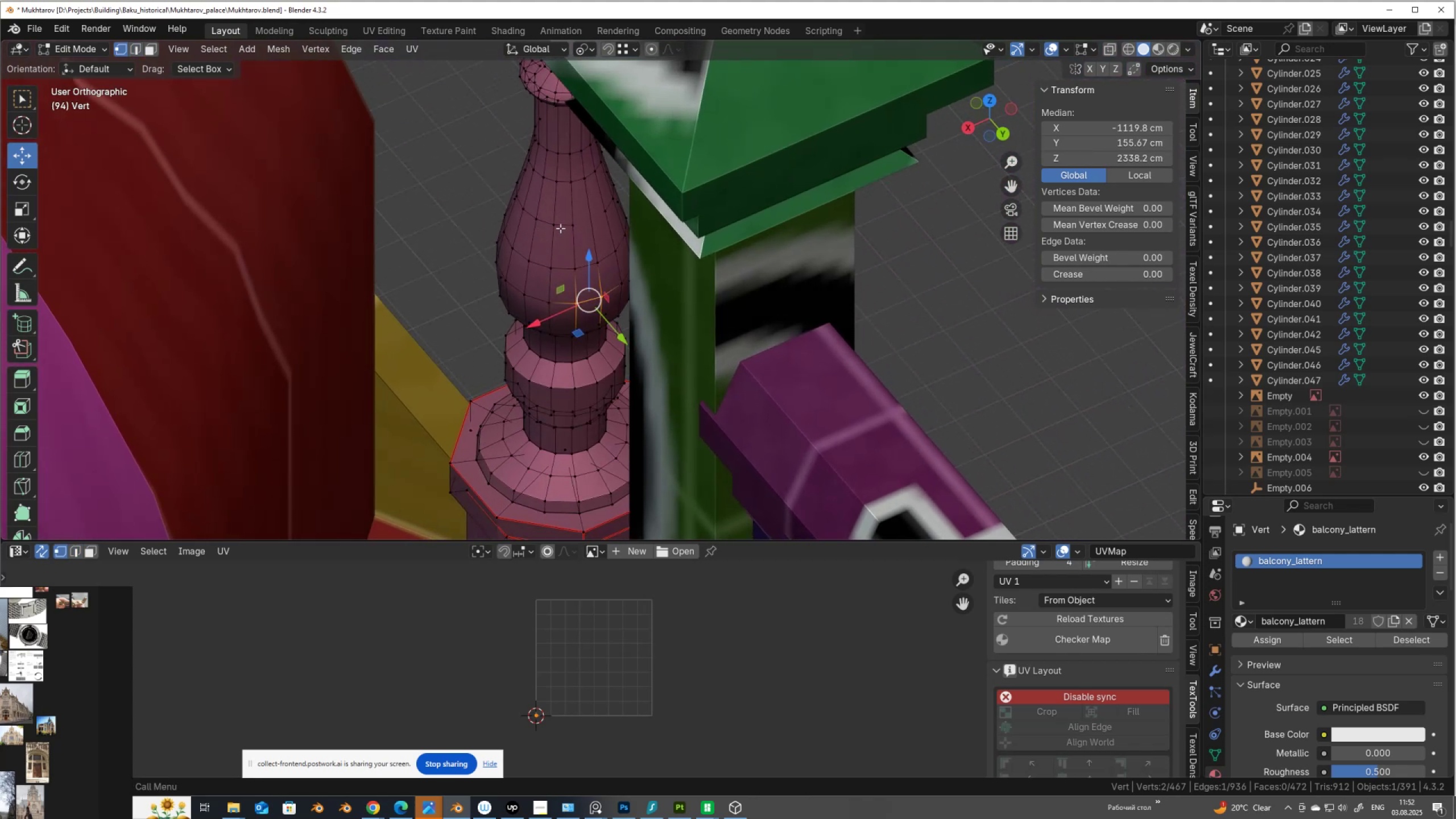 
left_click([560, 228])
 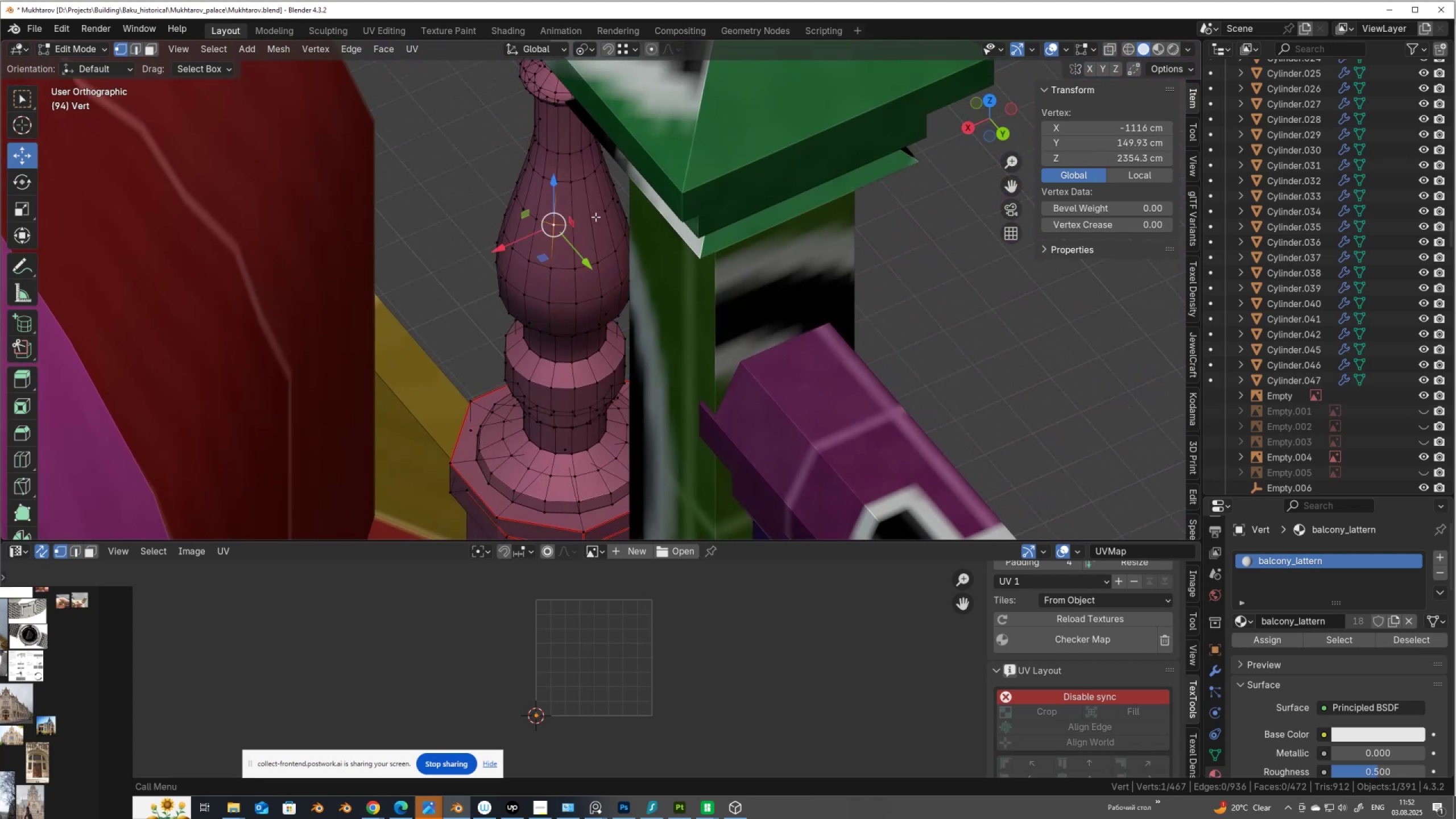 
hold_key(key=ShiftLeft, duration=0.48)
left_click([609, 214])
 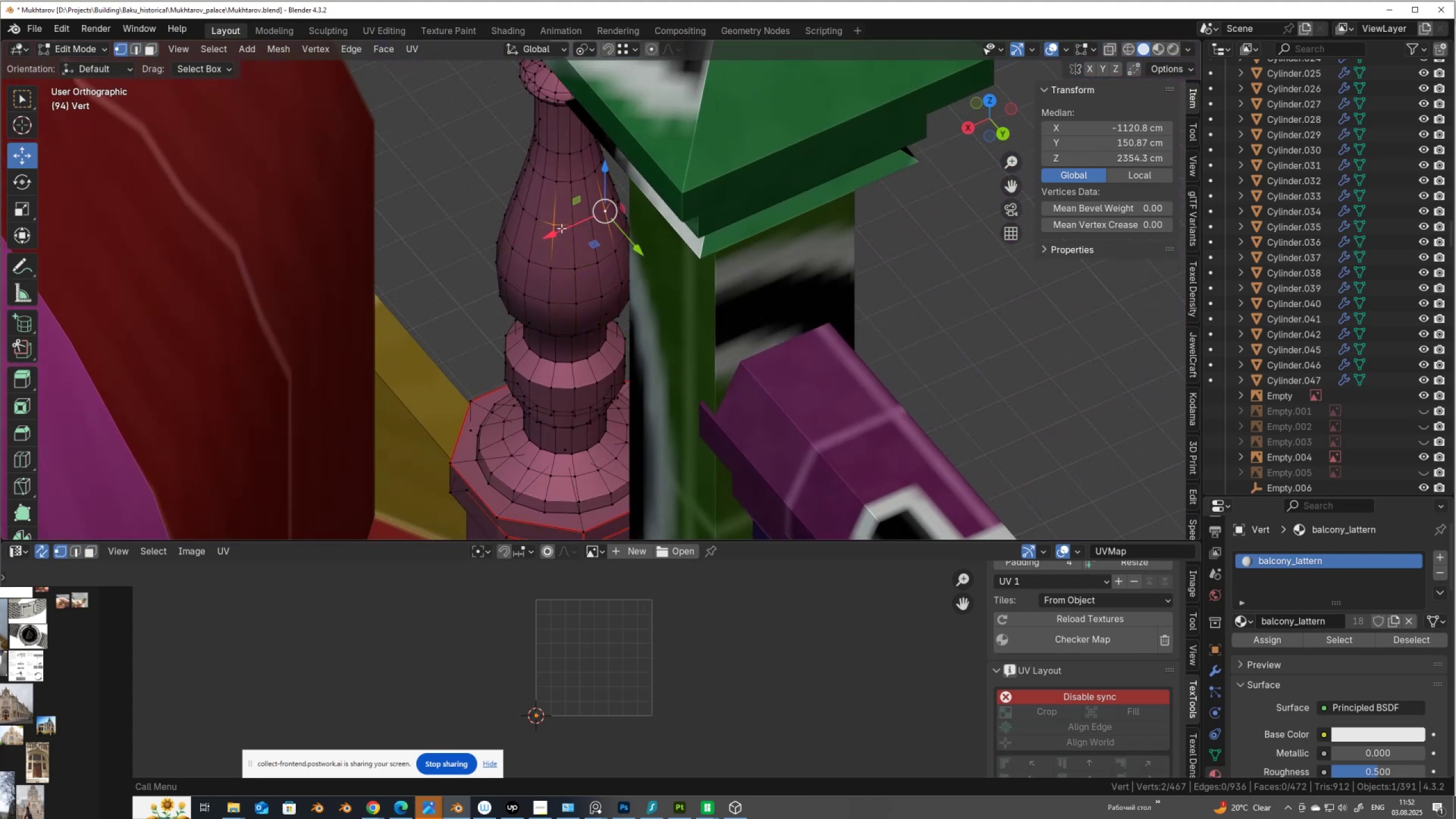 
left_click([562, 228])
 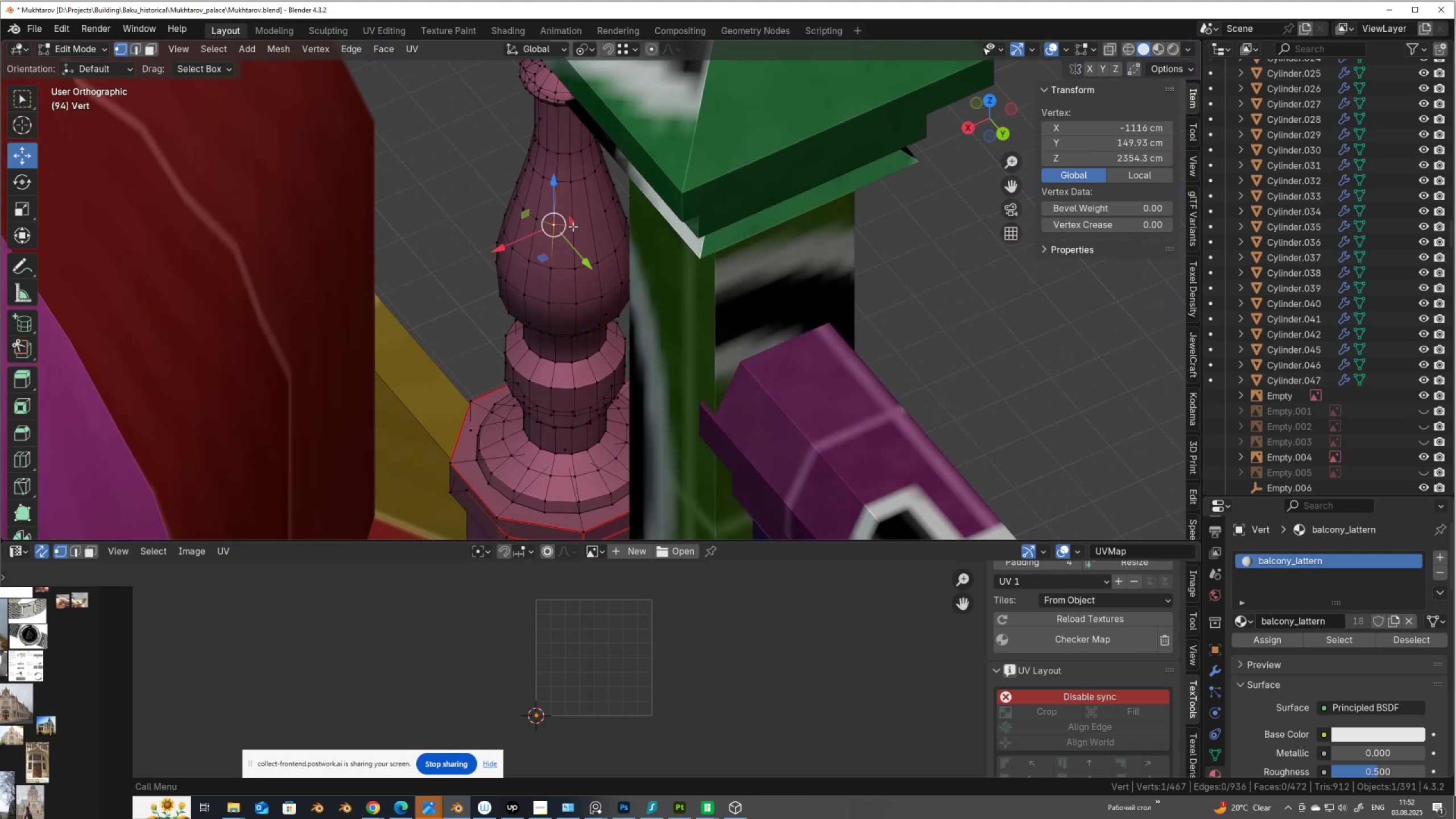 
left_click([573, 226])
 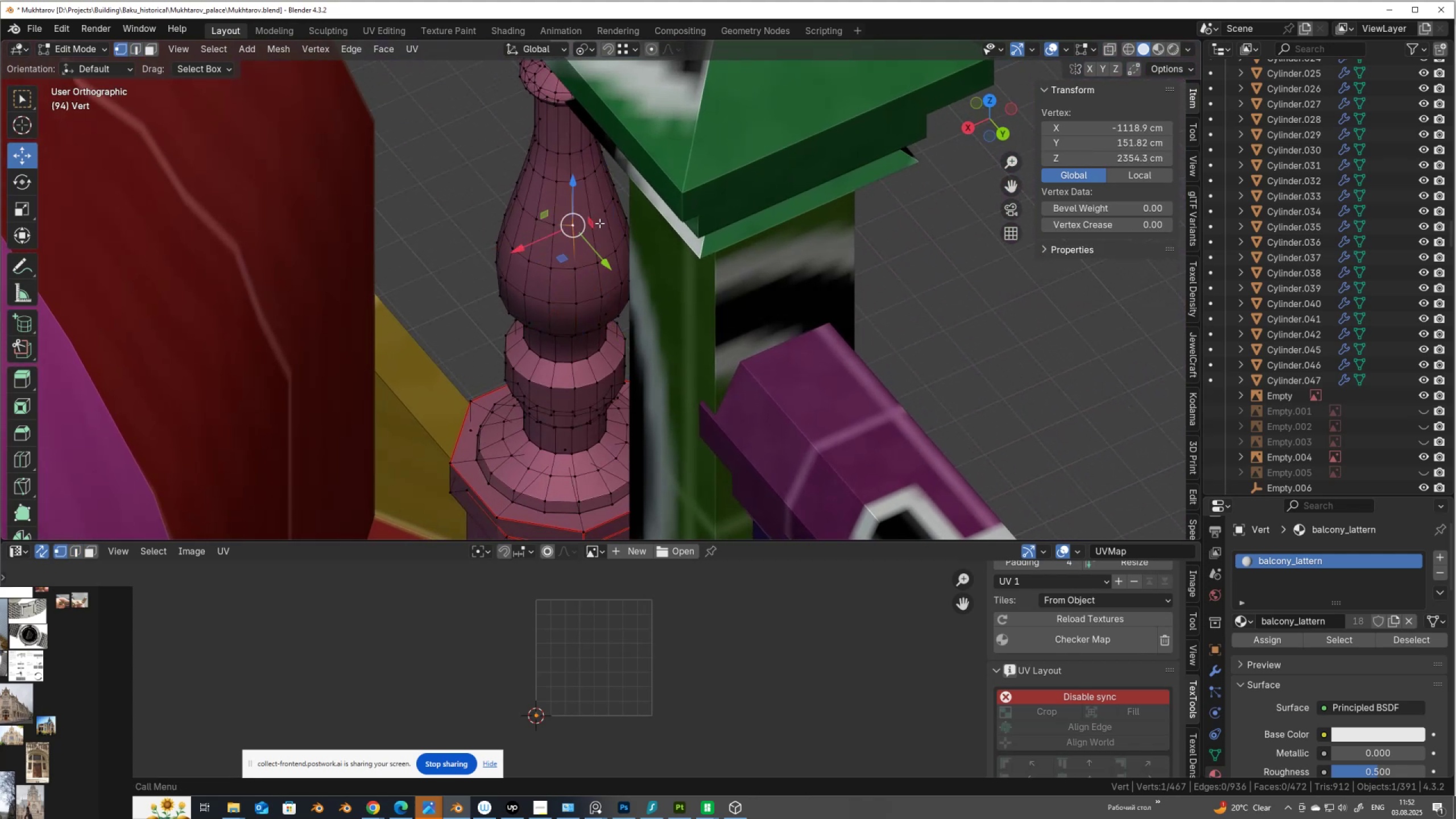 
hold_key(key=ShiftLeft, duration=0.34)
left_click([603, 214])
 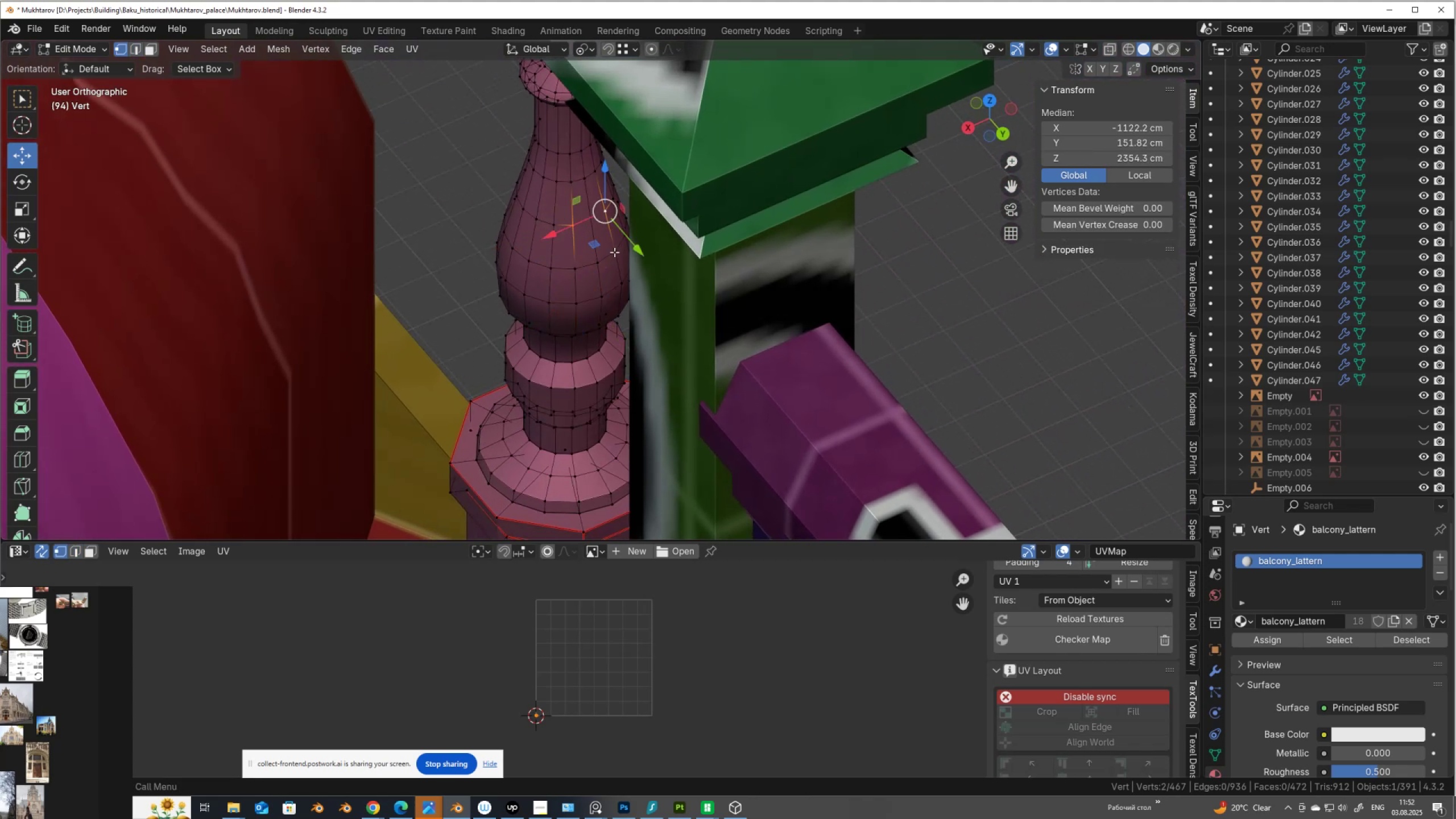 
key(J)
 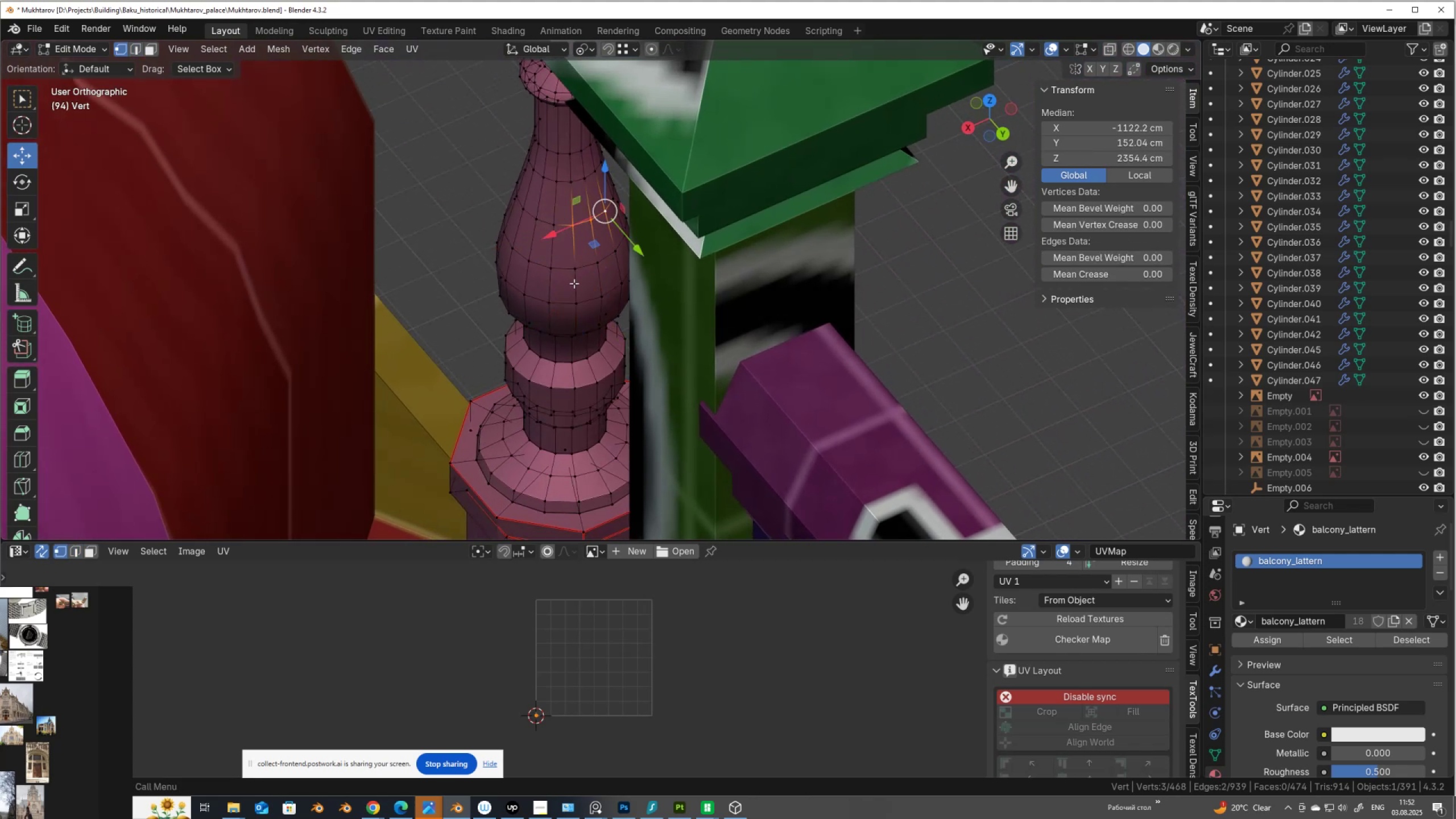 
scroll: coordinate [529, 269], scroll_direction: down, amount: 1.0
 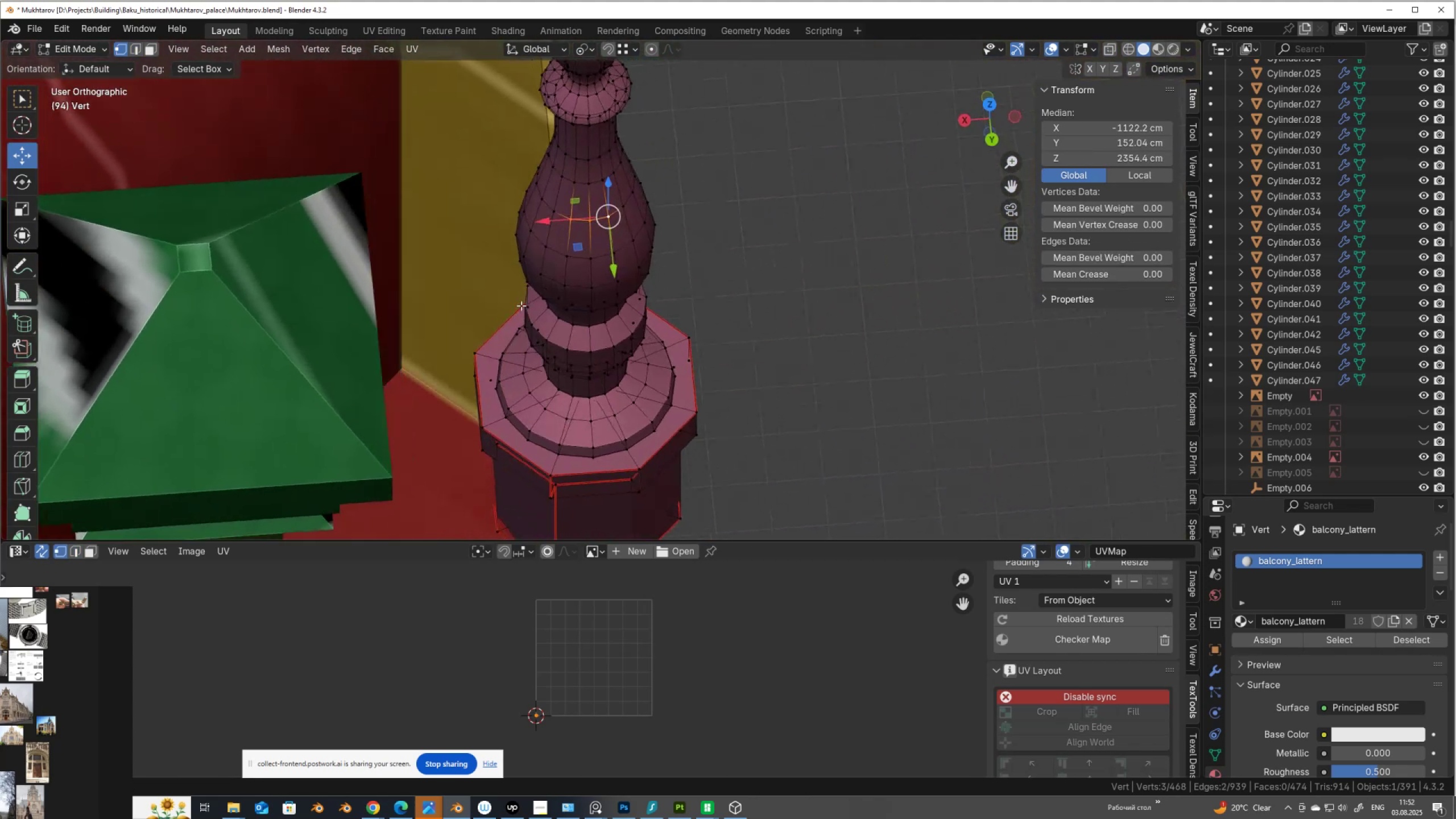 
key(2)
 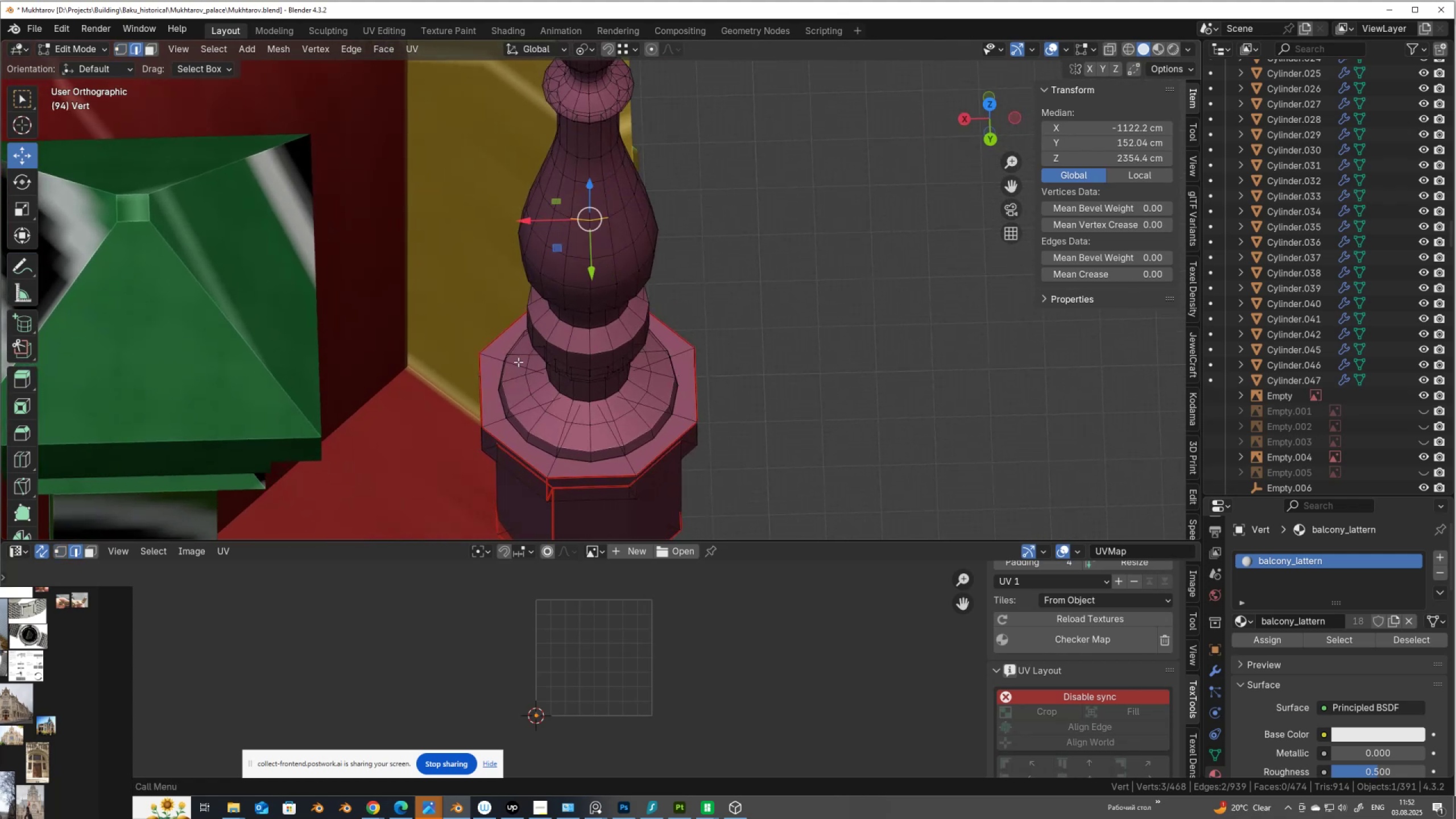 
hold_key(key=AltLeft, duration=0.52)
left_click([523, 396])
 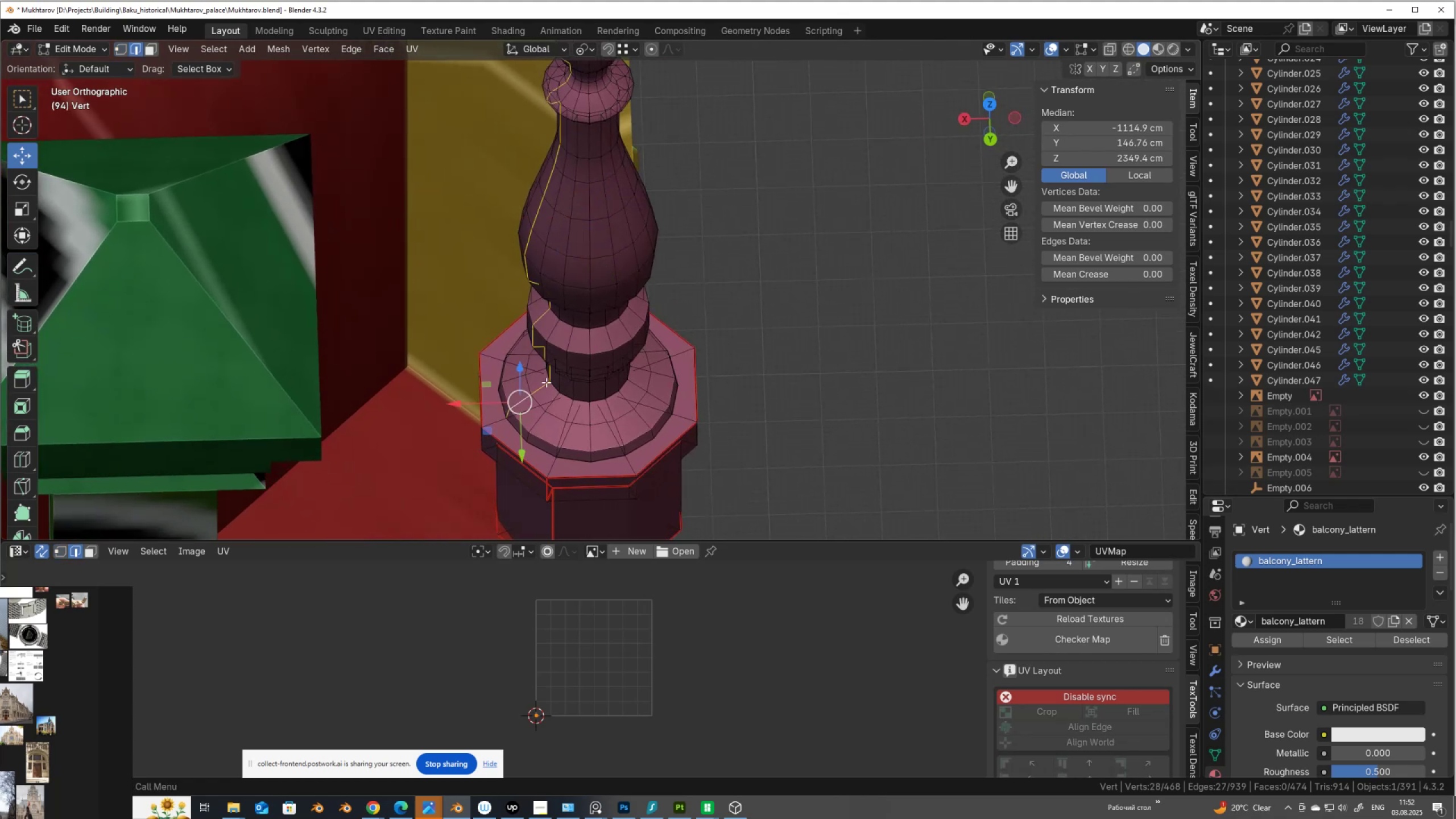 
scroll: coordinate [560, 377], scroll_direction: down, amount: 4.0
 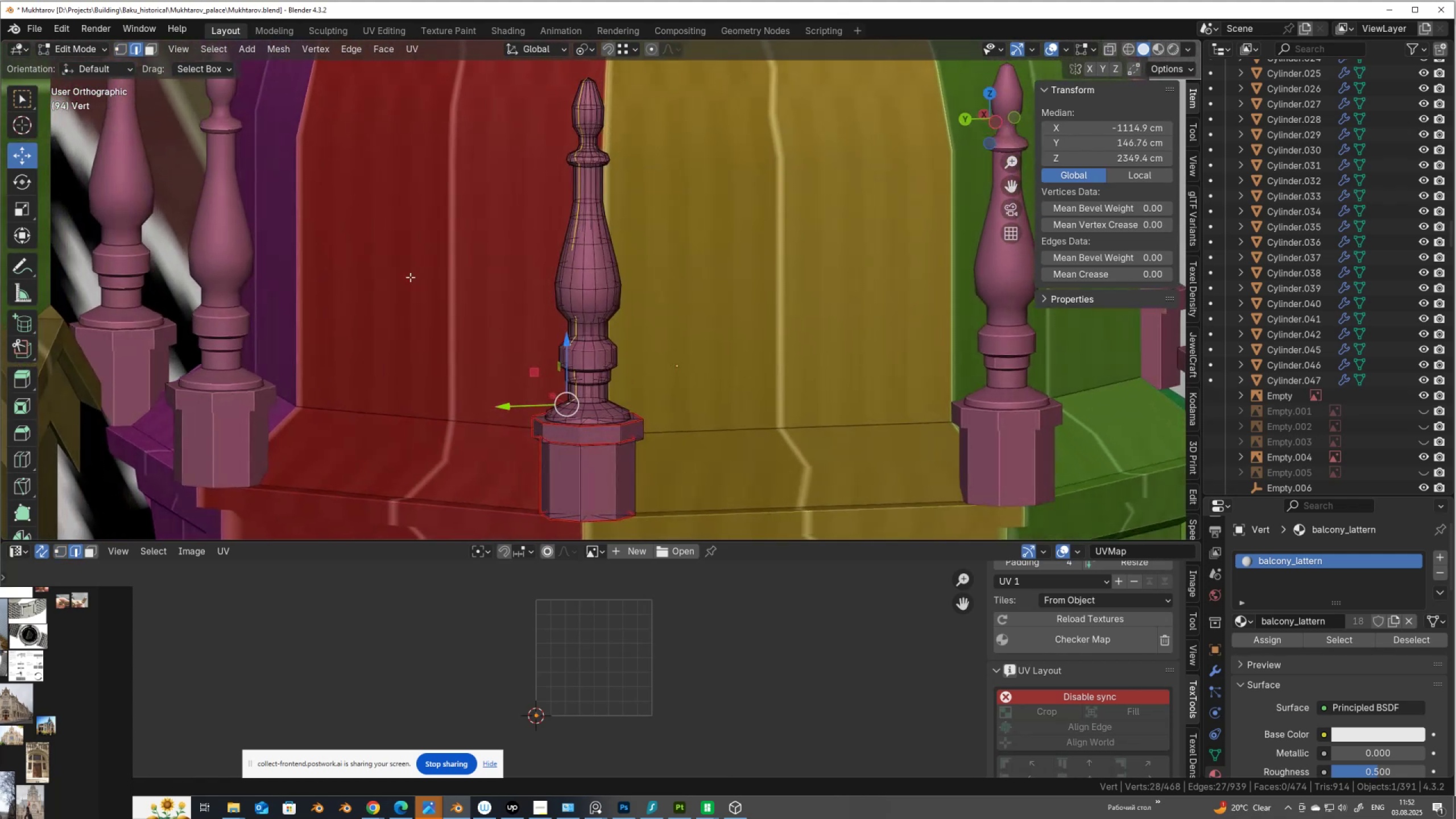 
scroll: coordinate [471, 365], scroll_direction: up, amount: 3.0
 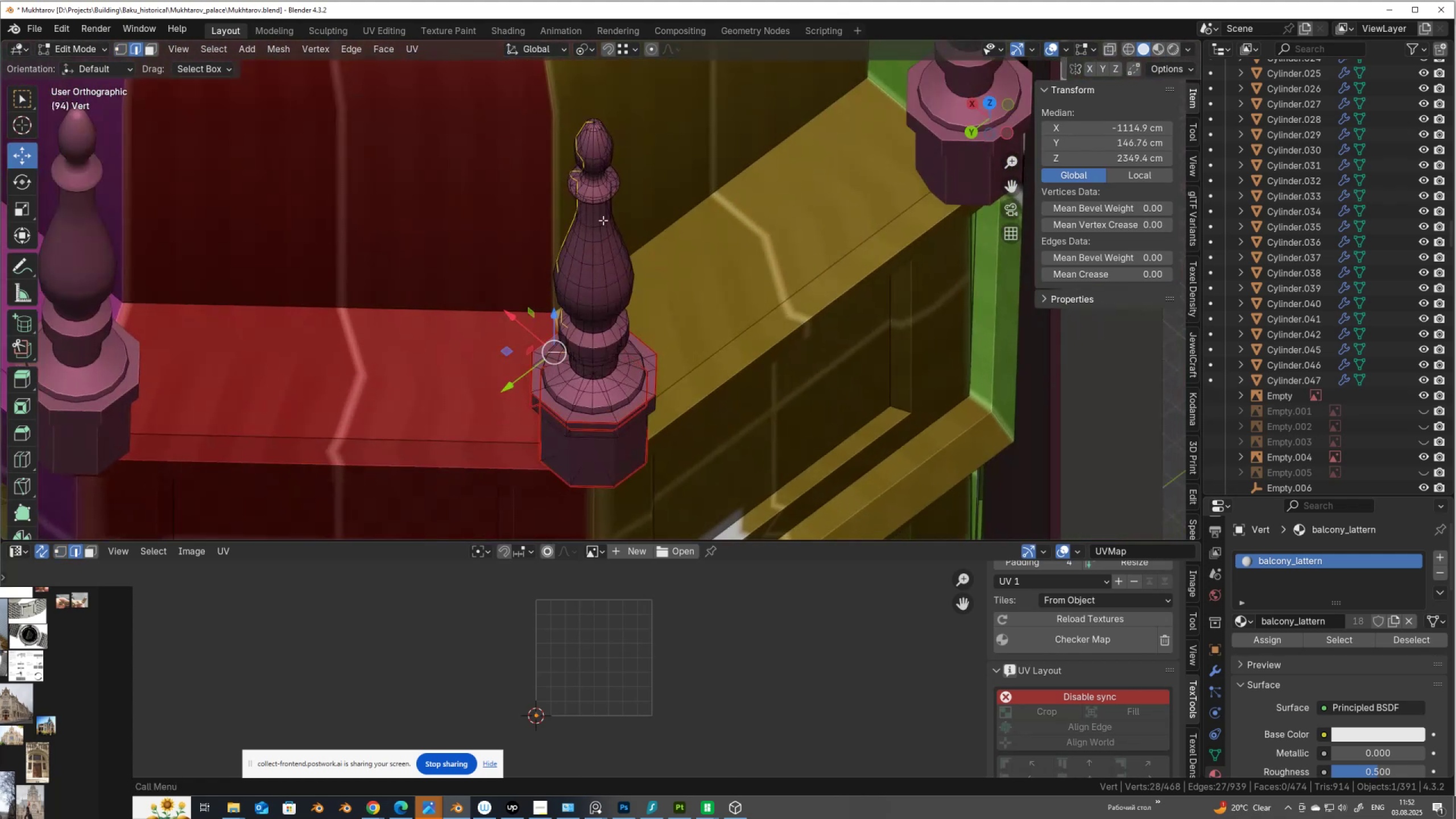 
hold_key(key=ShiftLeft, duration=0.46)
 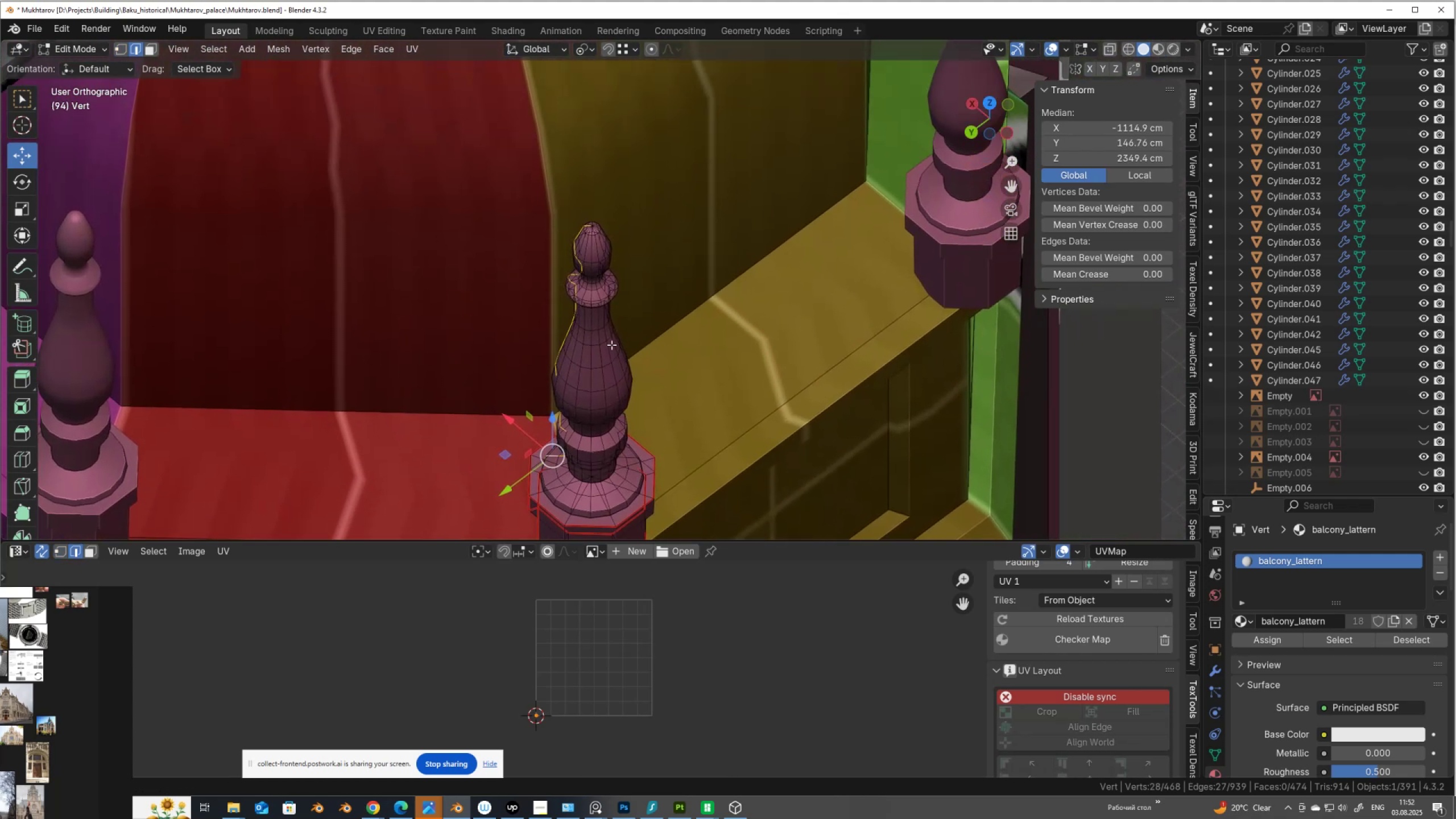 
scroll: coordinate [611, 345], scroll_direction: up, amount: 7.0
 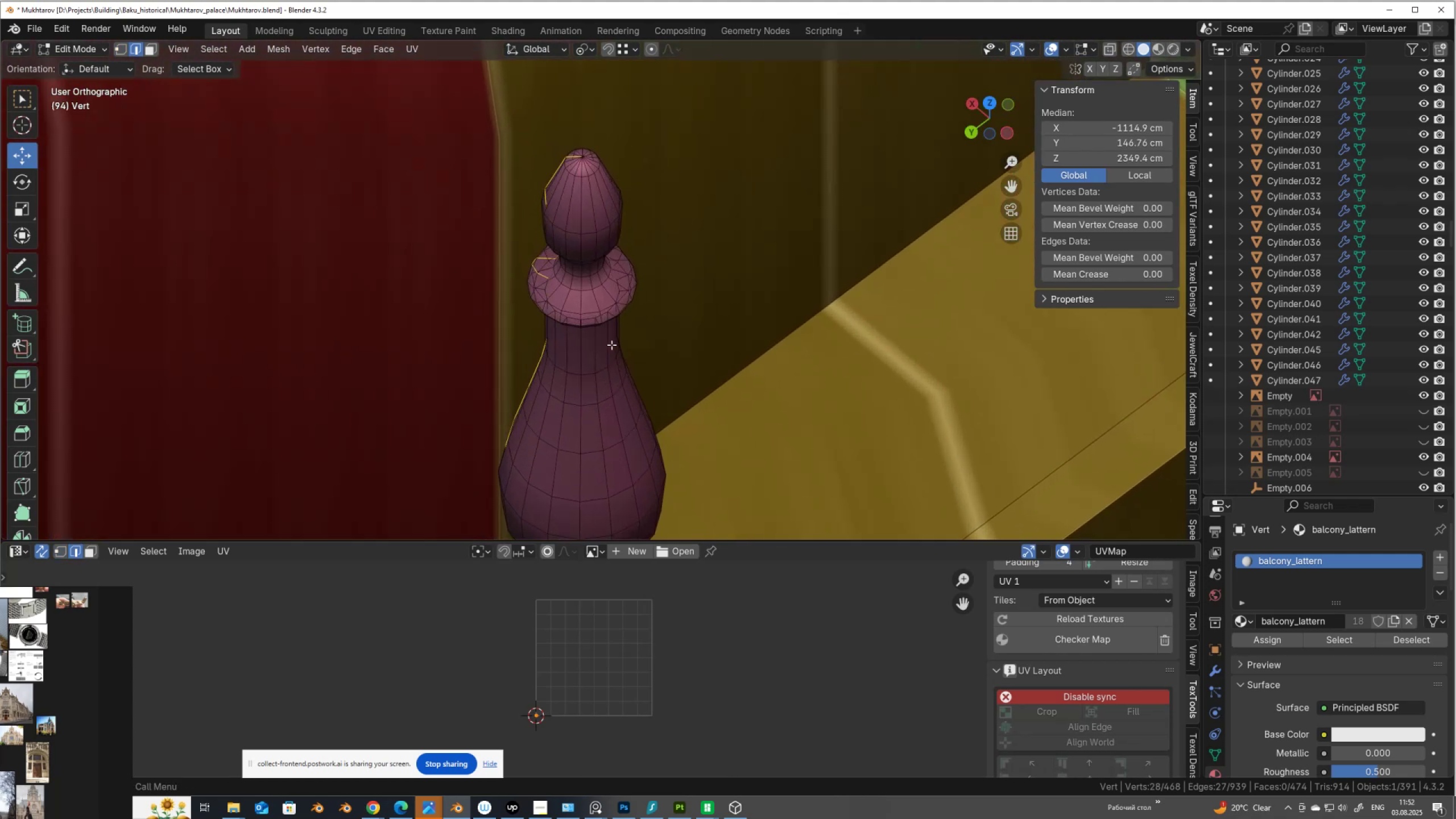 
scroll: coordinate [611, 345], scroll_direction: down, amount: 3.0
 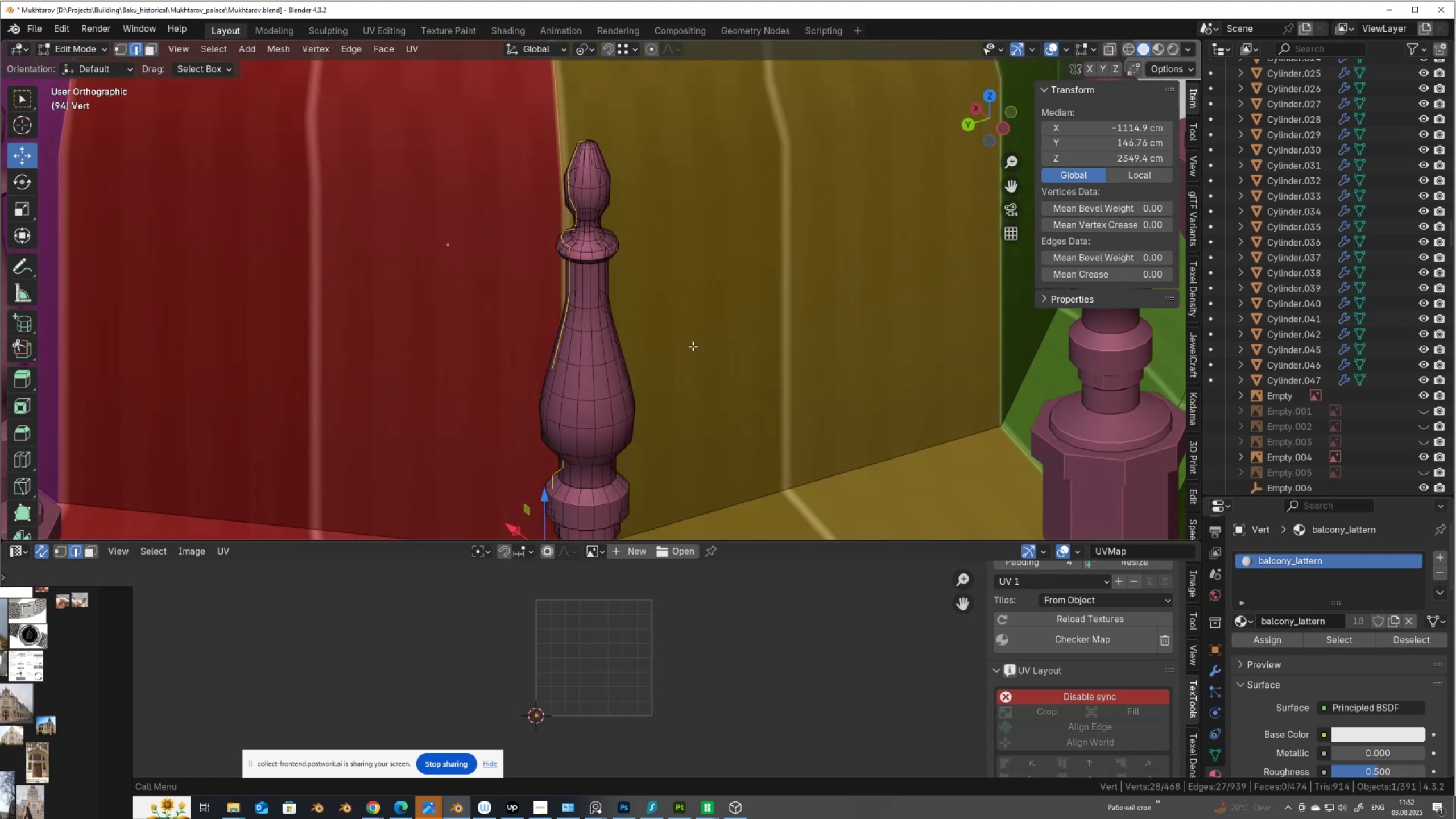 
right_click([732, 313])
 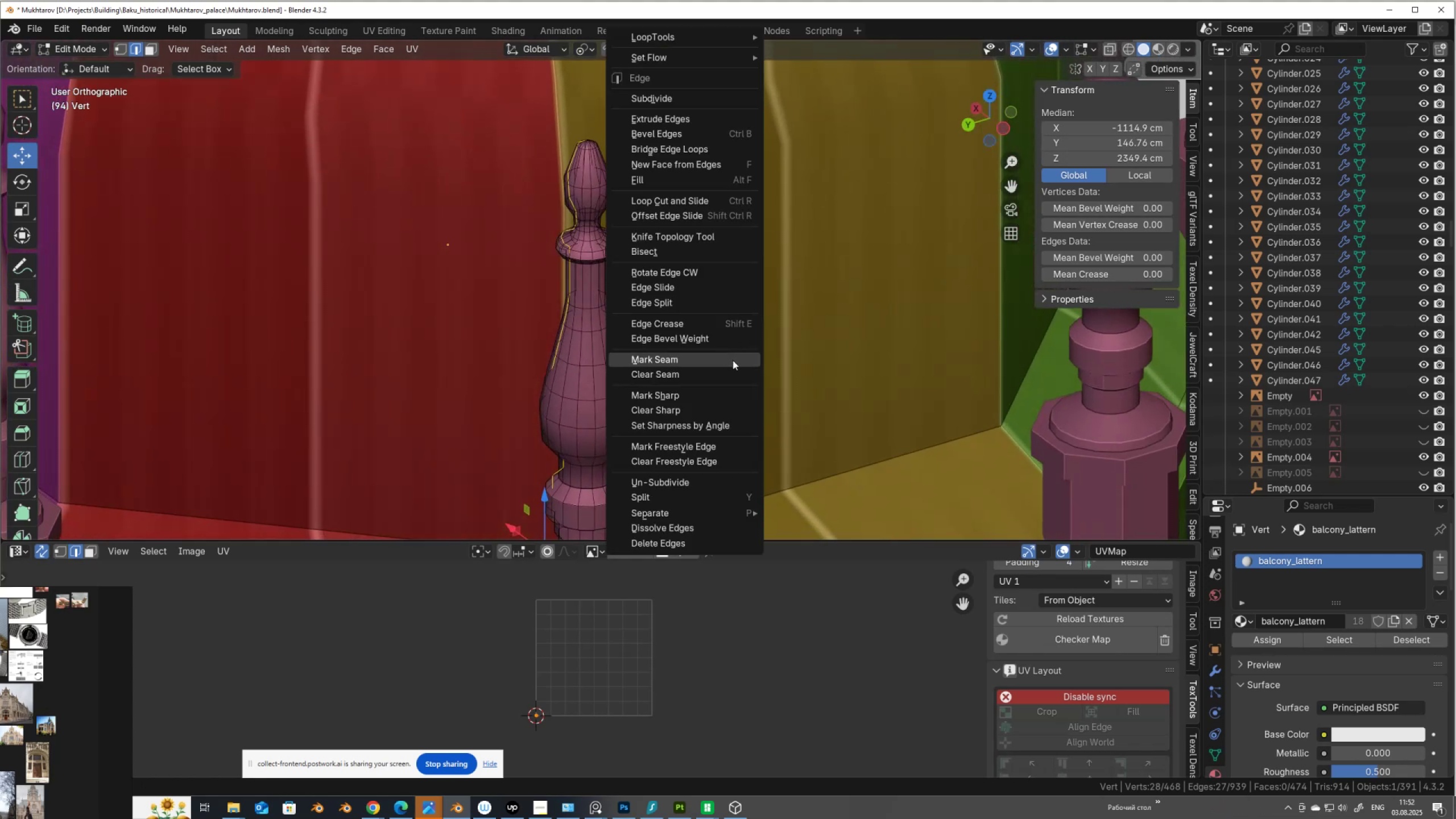 
left_click([733, 360])
 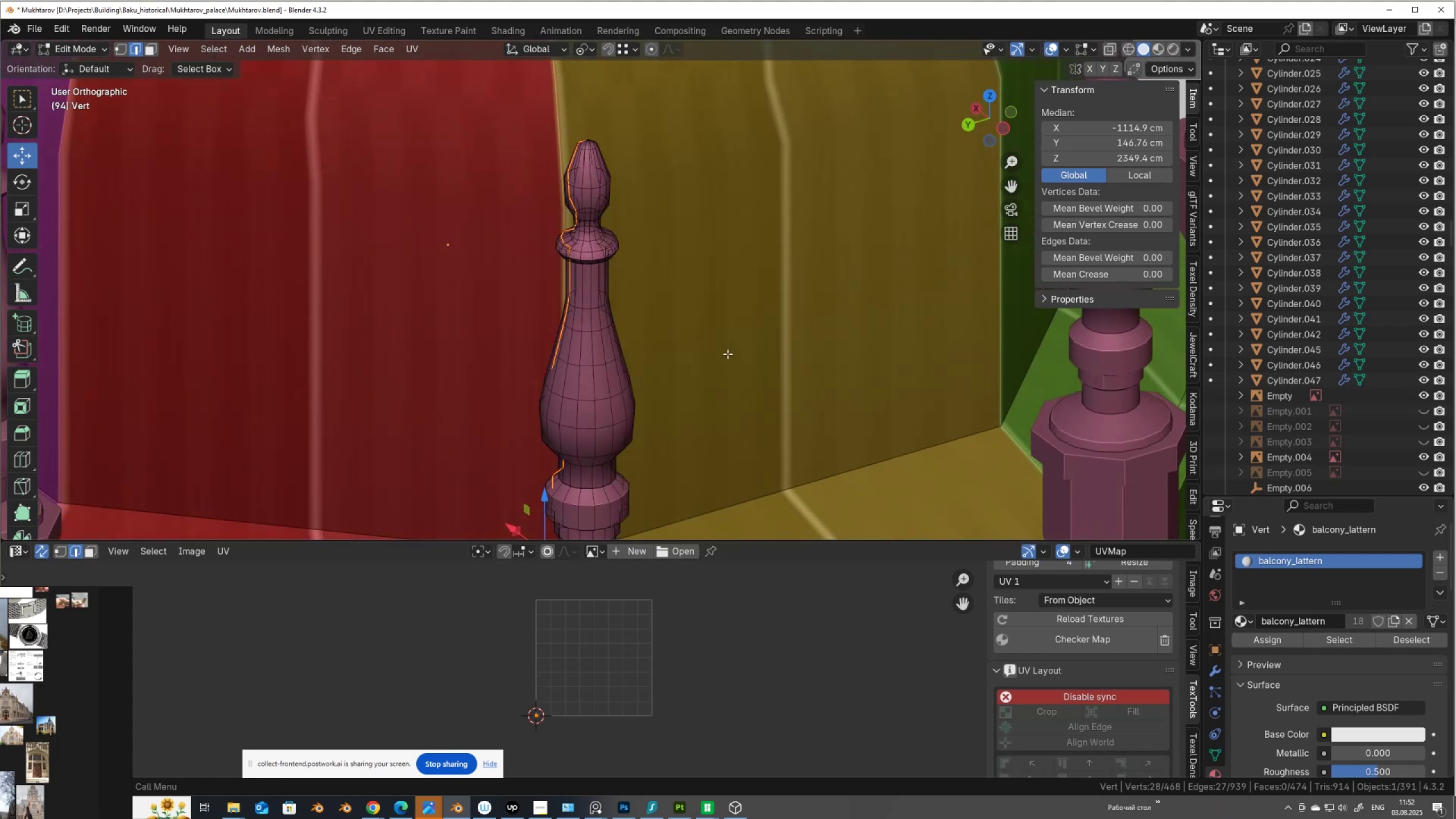 
scroll: coordinate [720, 357], scroll_direction: down, amount: 2.0
 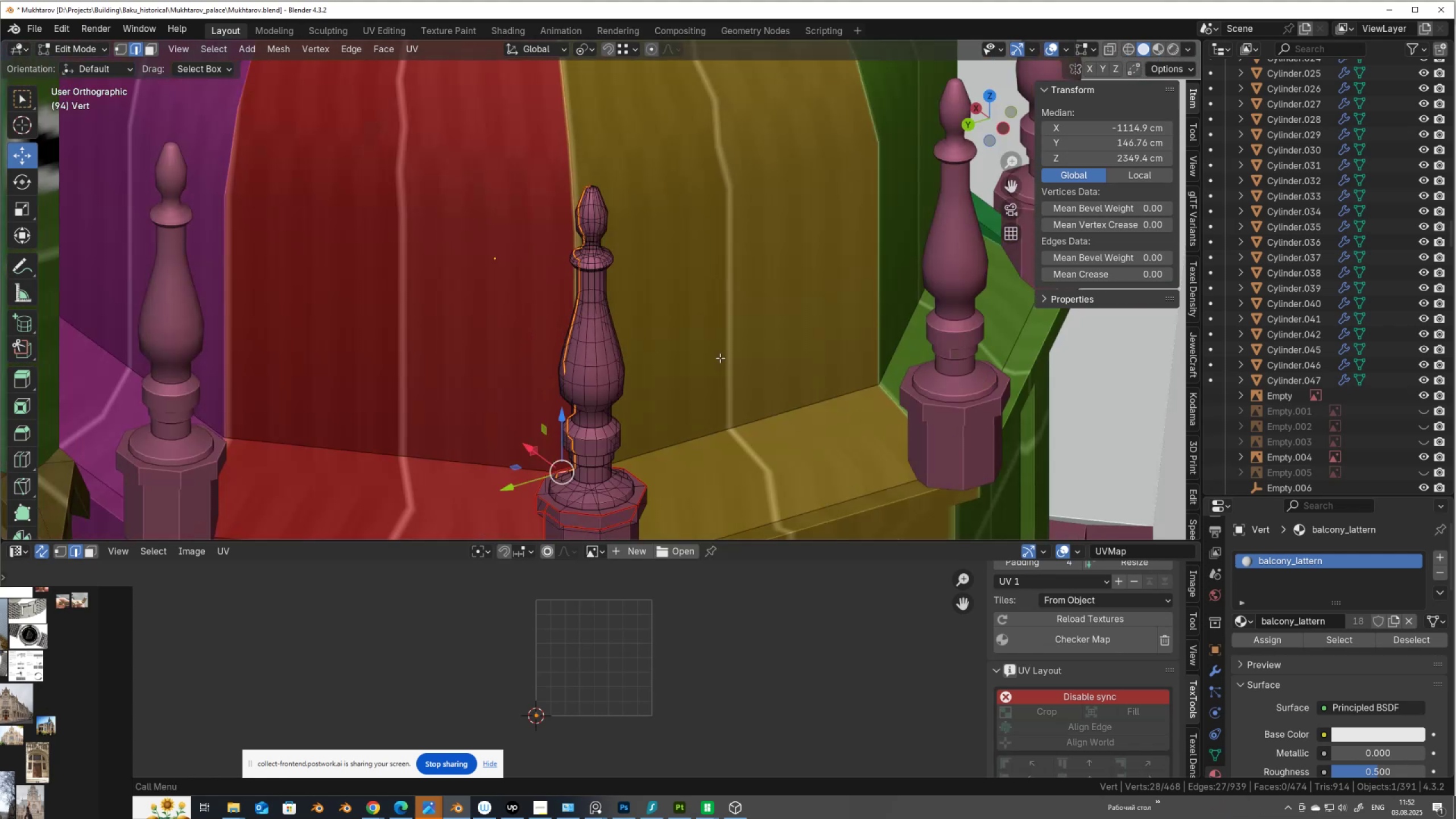 
type(au)
 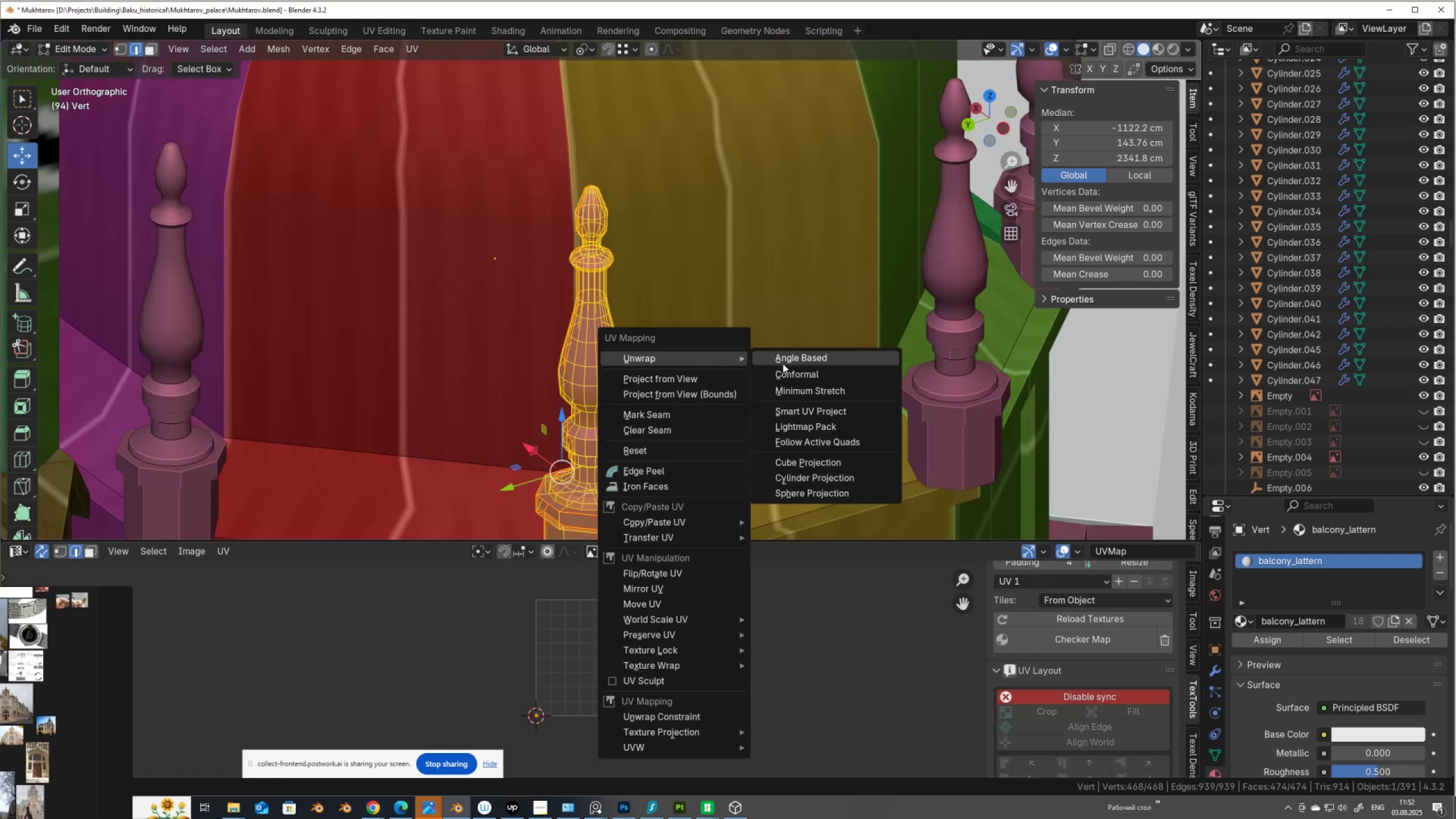 
left_click([789, 359])
 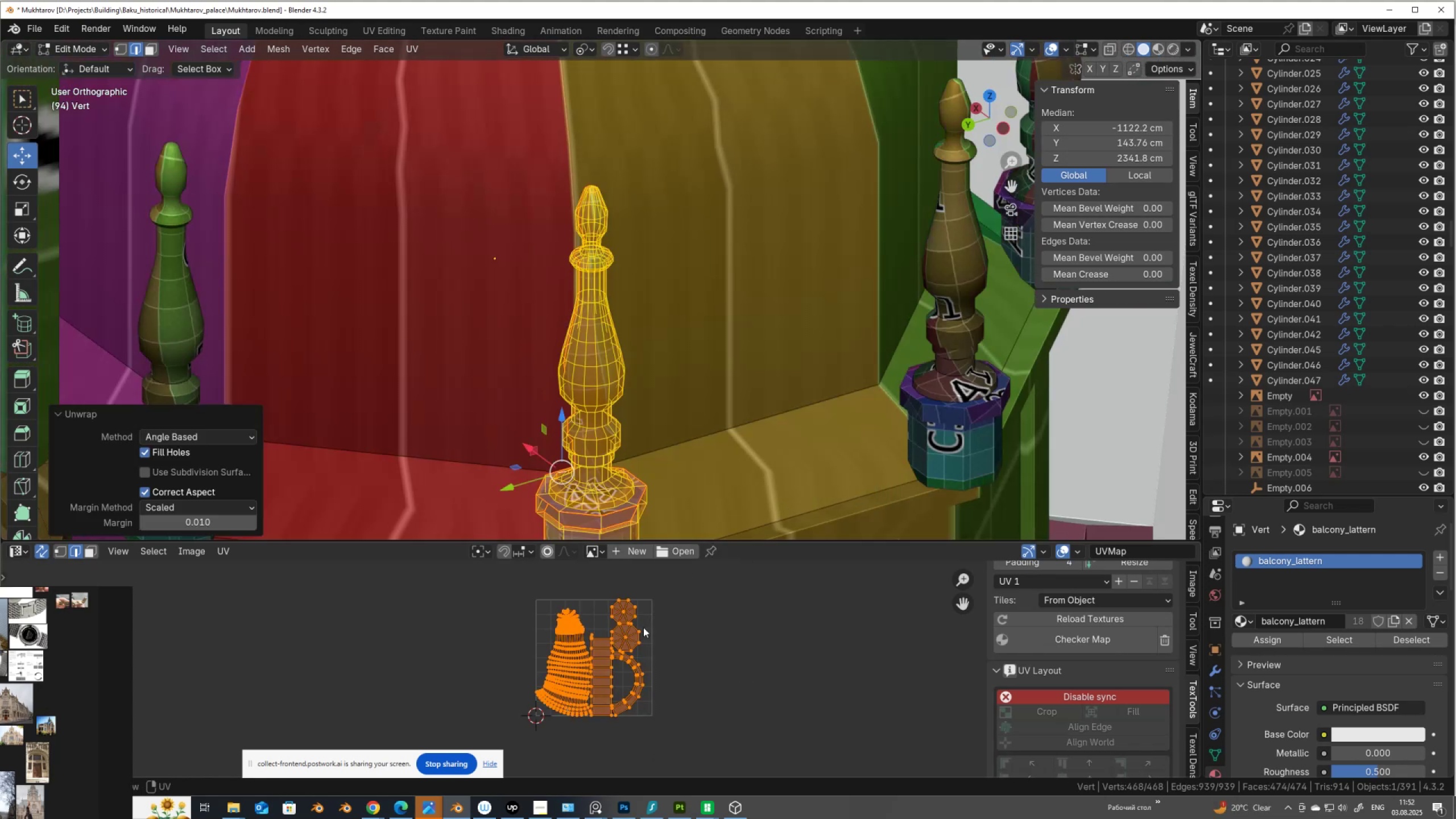 
scroll: coordinate [627, 688], scroll_direction: up, amount: 11.0
 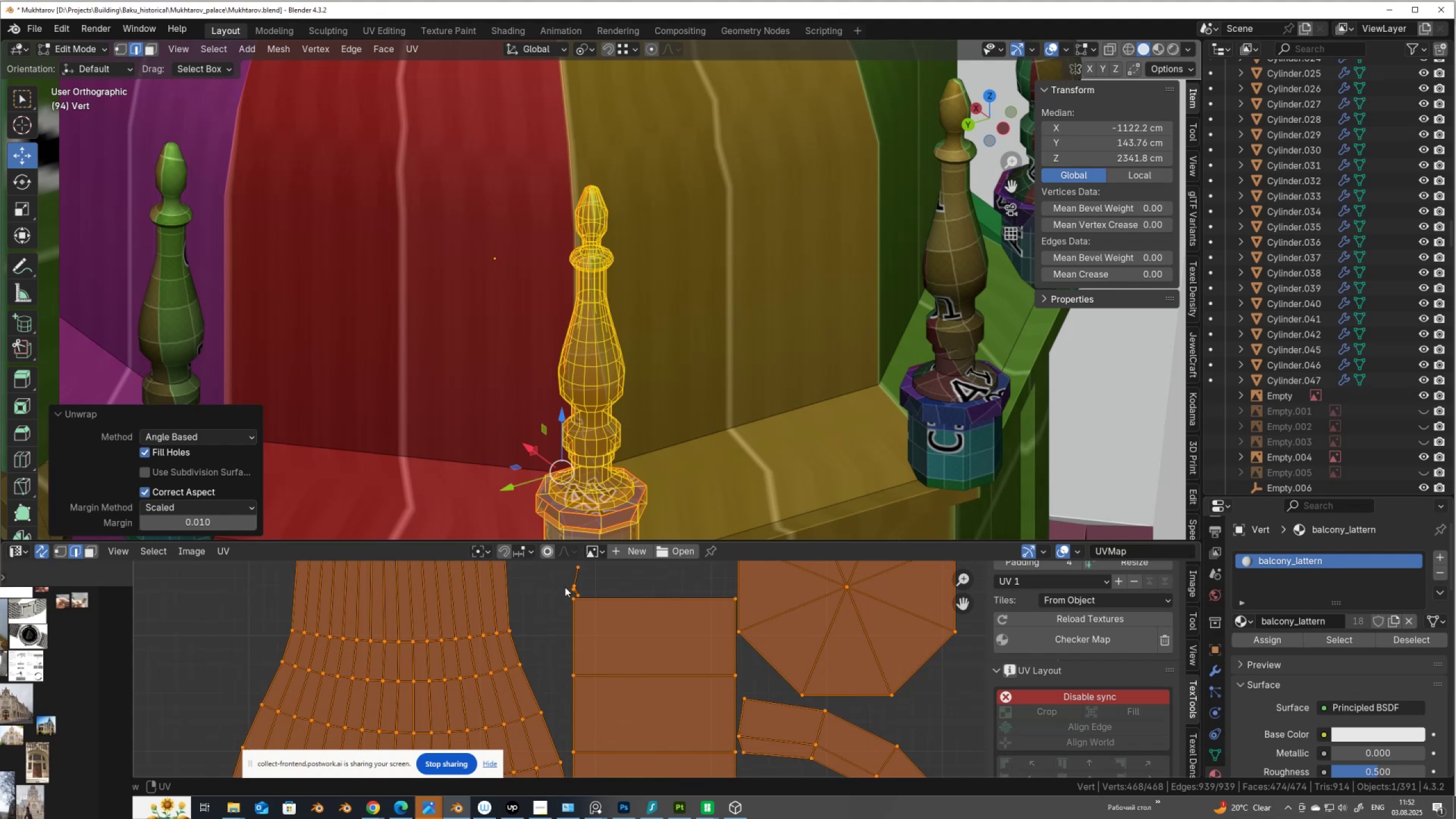 
left_click([574, 588])
 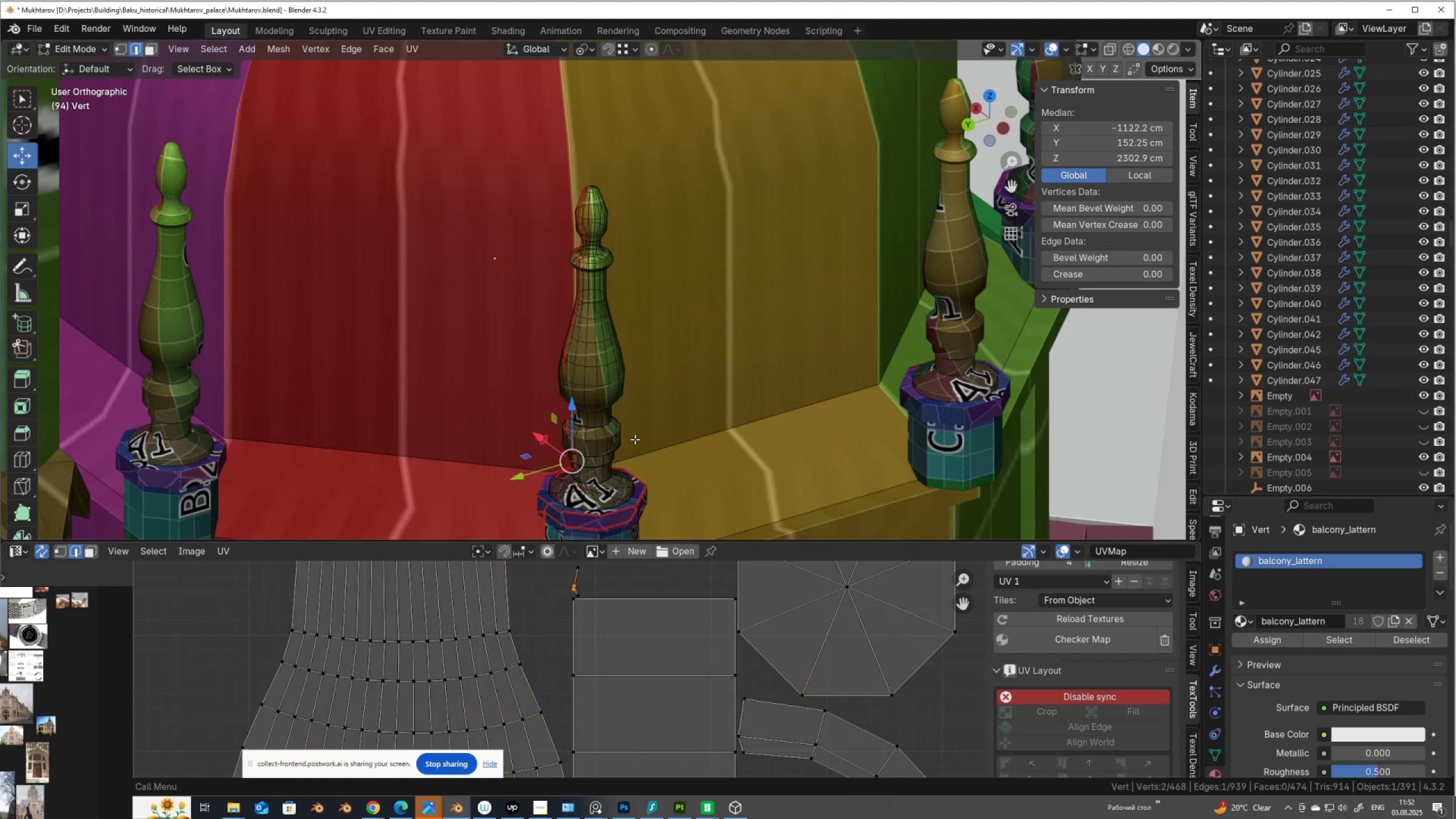 
key(NumpadDecimal)
 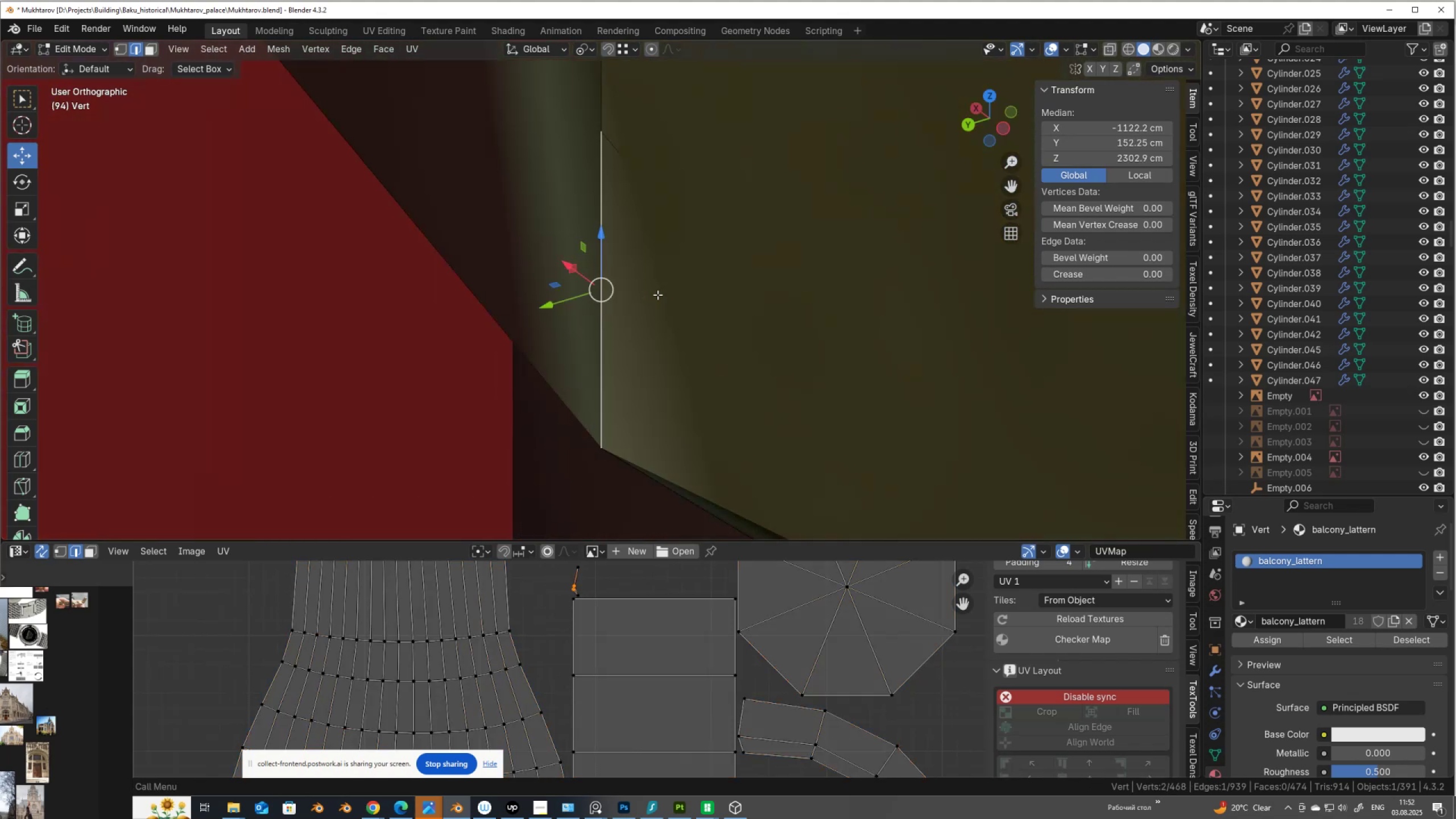 
scroll: coordinate [664, 264], scroll_direction: down, amount: 13.0
 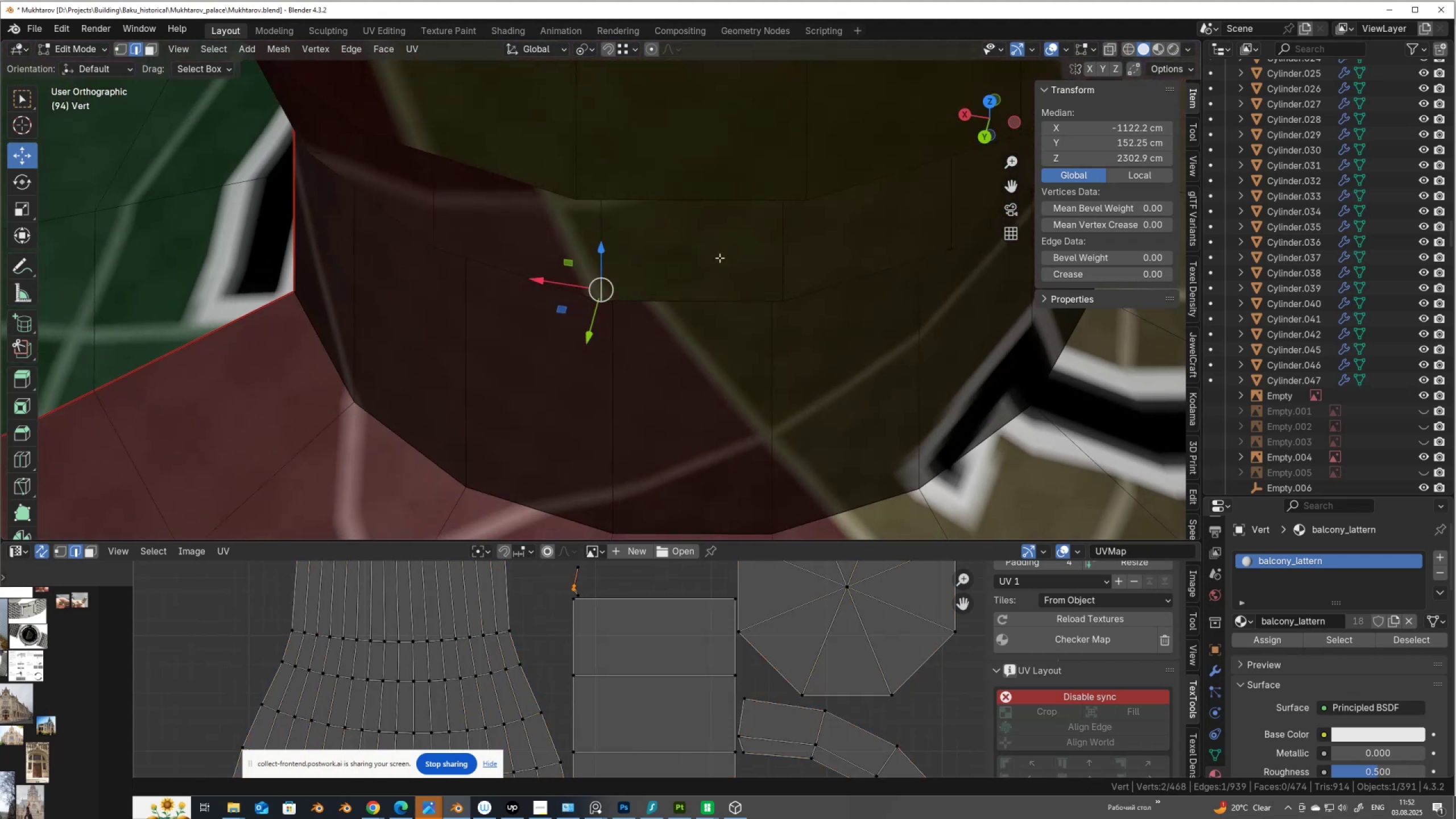 
key(Alt+AltLeft)
 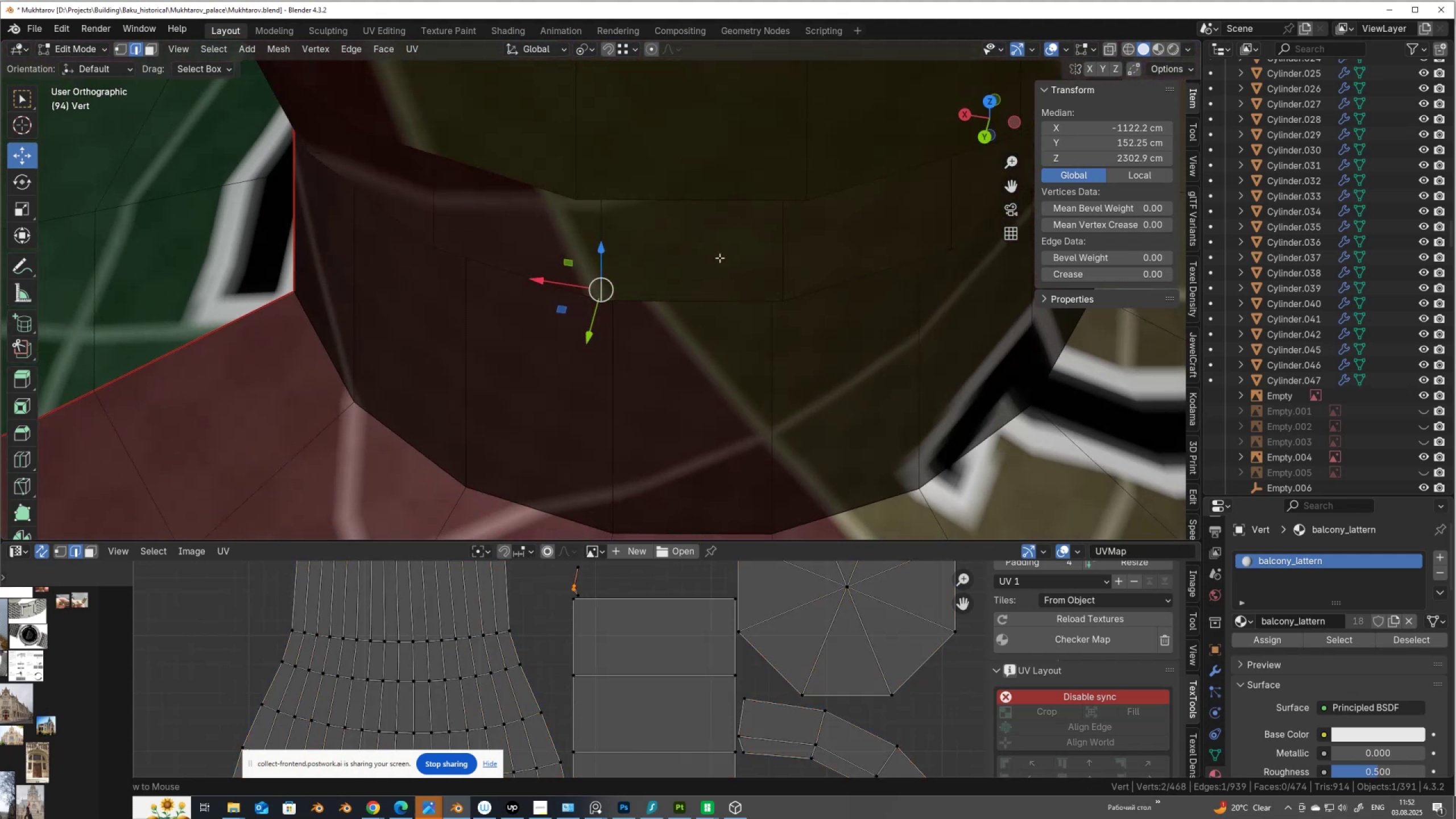 
key(Alt+Z)
 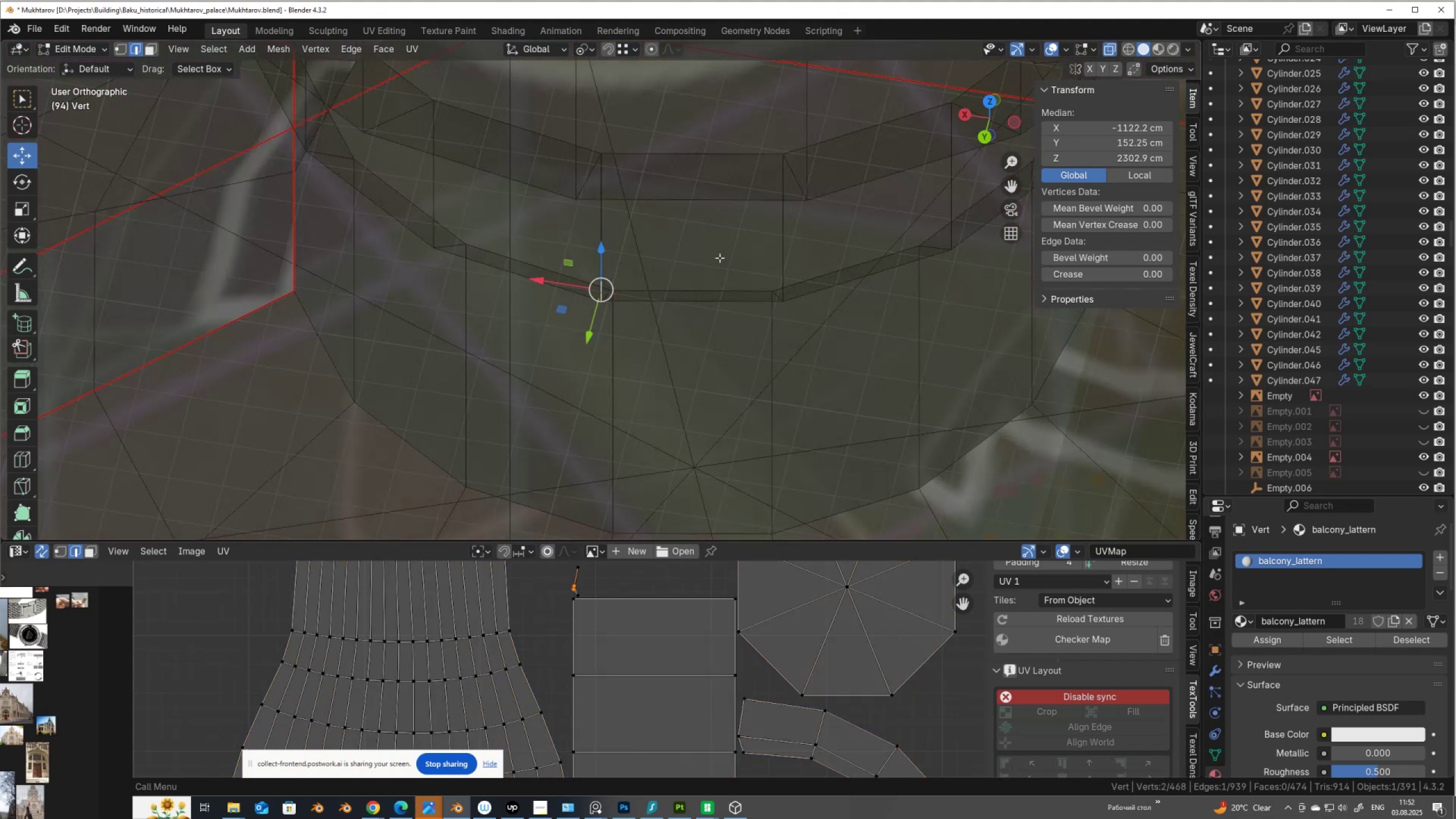 
scroll: coordinate [722, 266], scroll_direction: down, amount: 3.0
 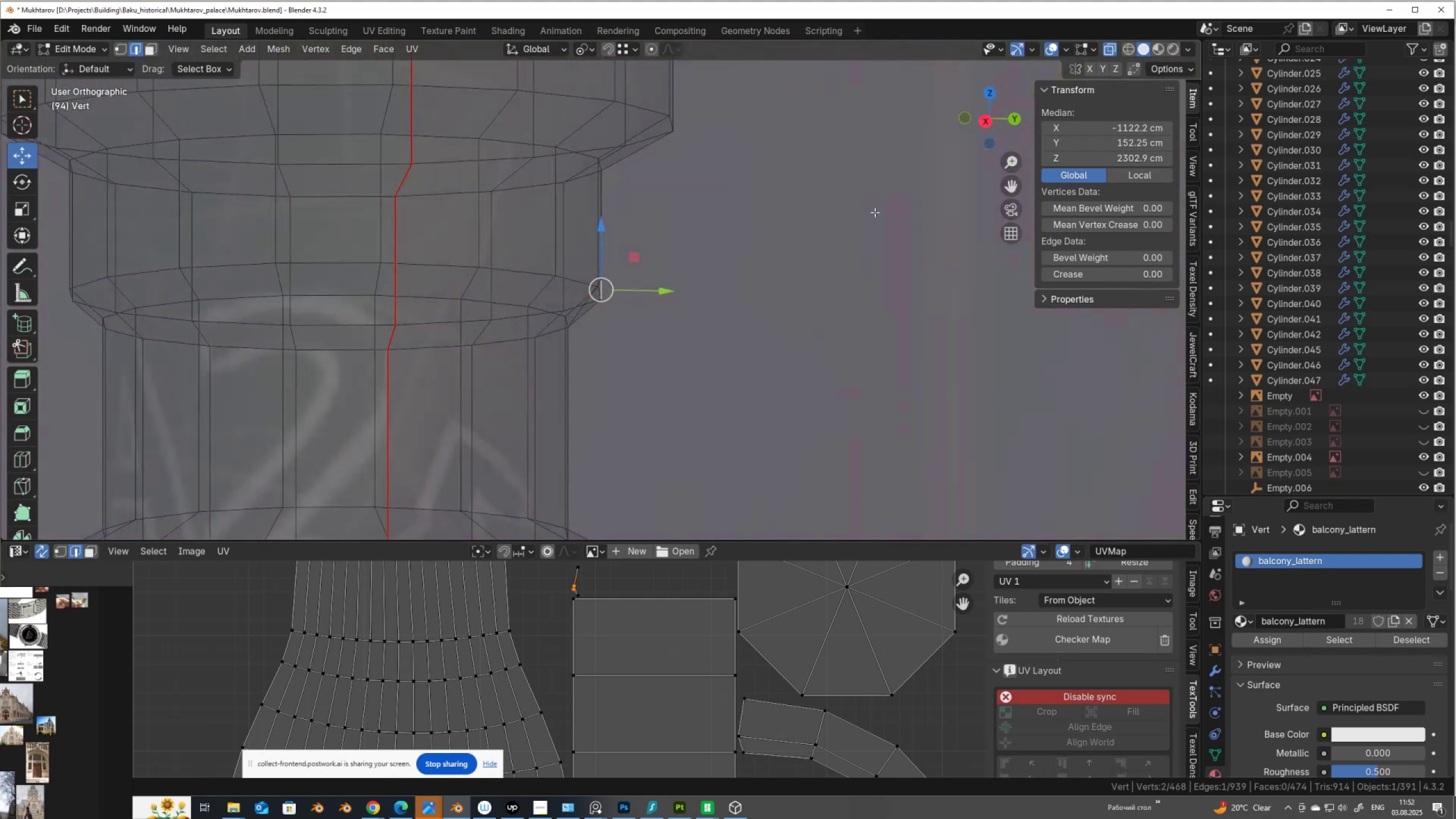 
scroll: coordinate [625, 367], scroll_direction: up, amount: 6.0
 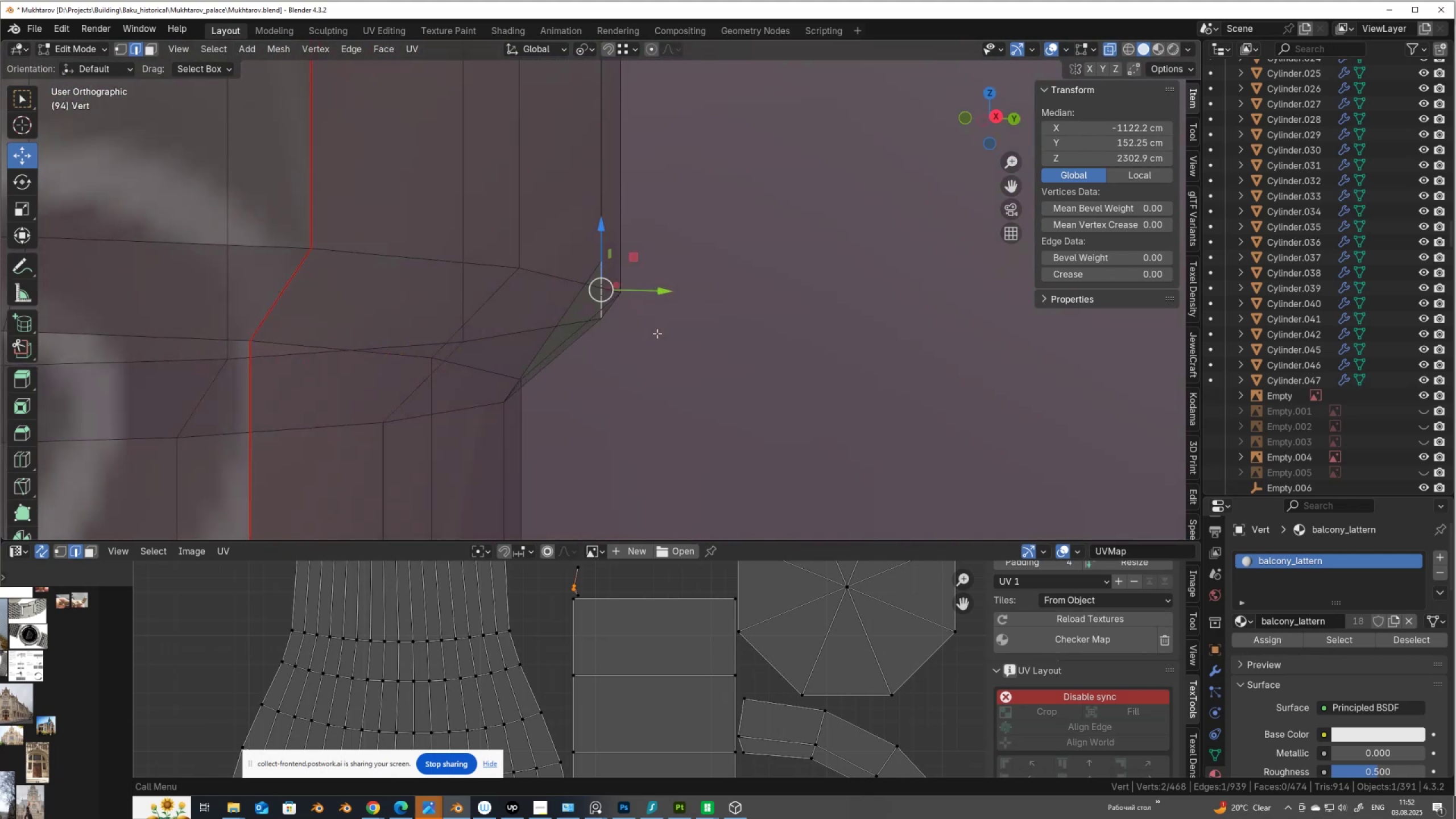 
key(3)
 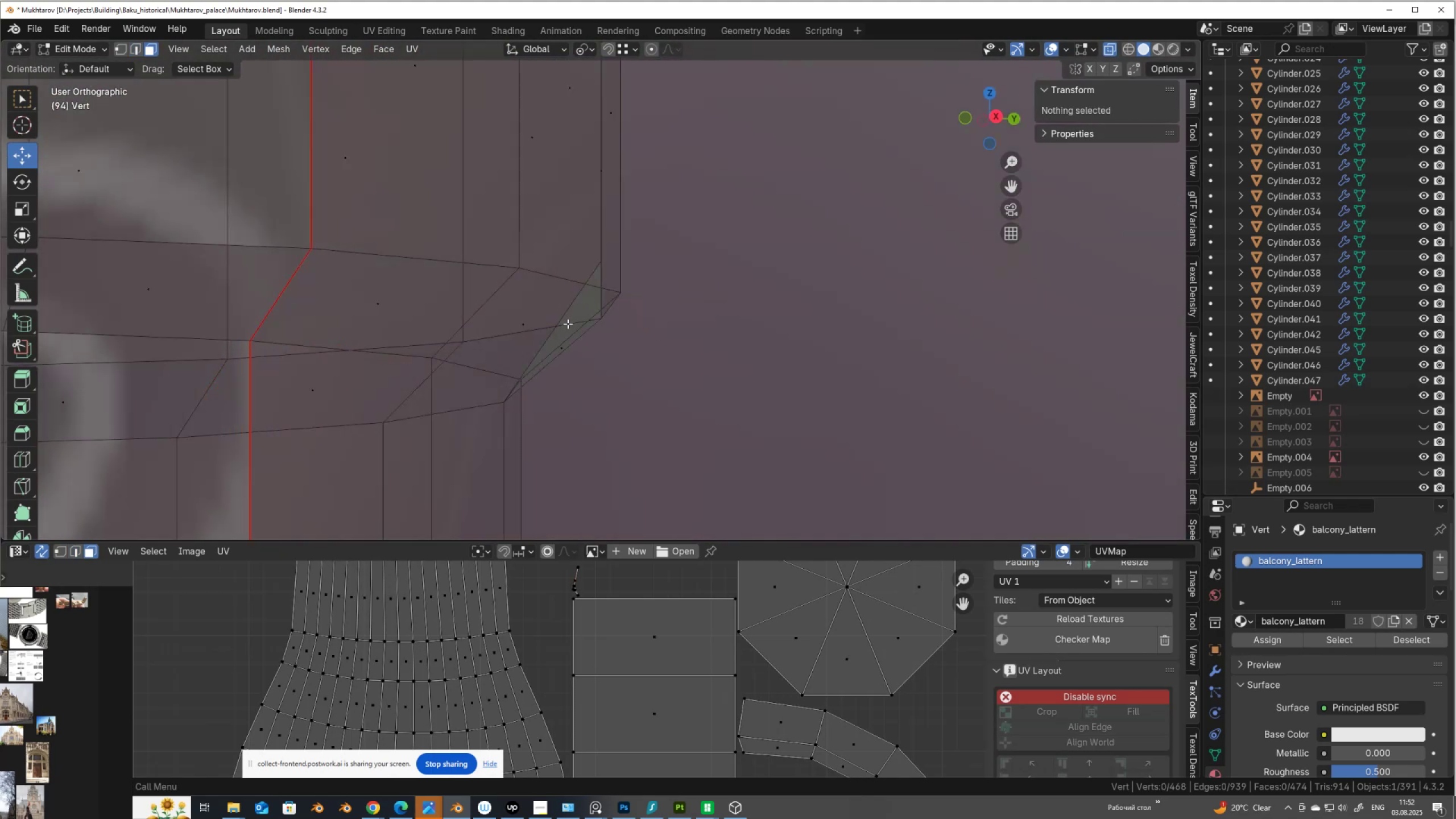 
left_click([570, 325])
 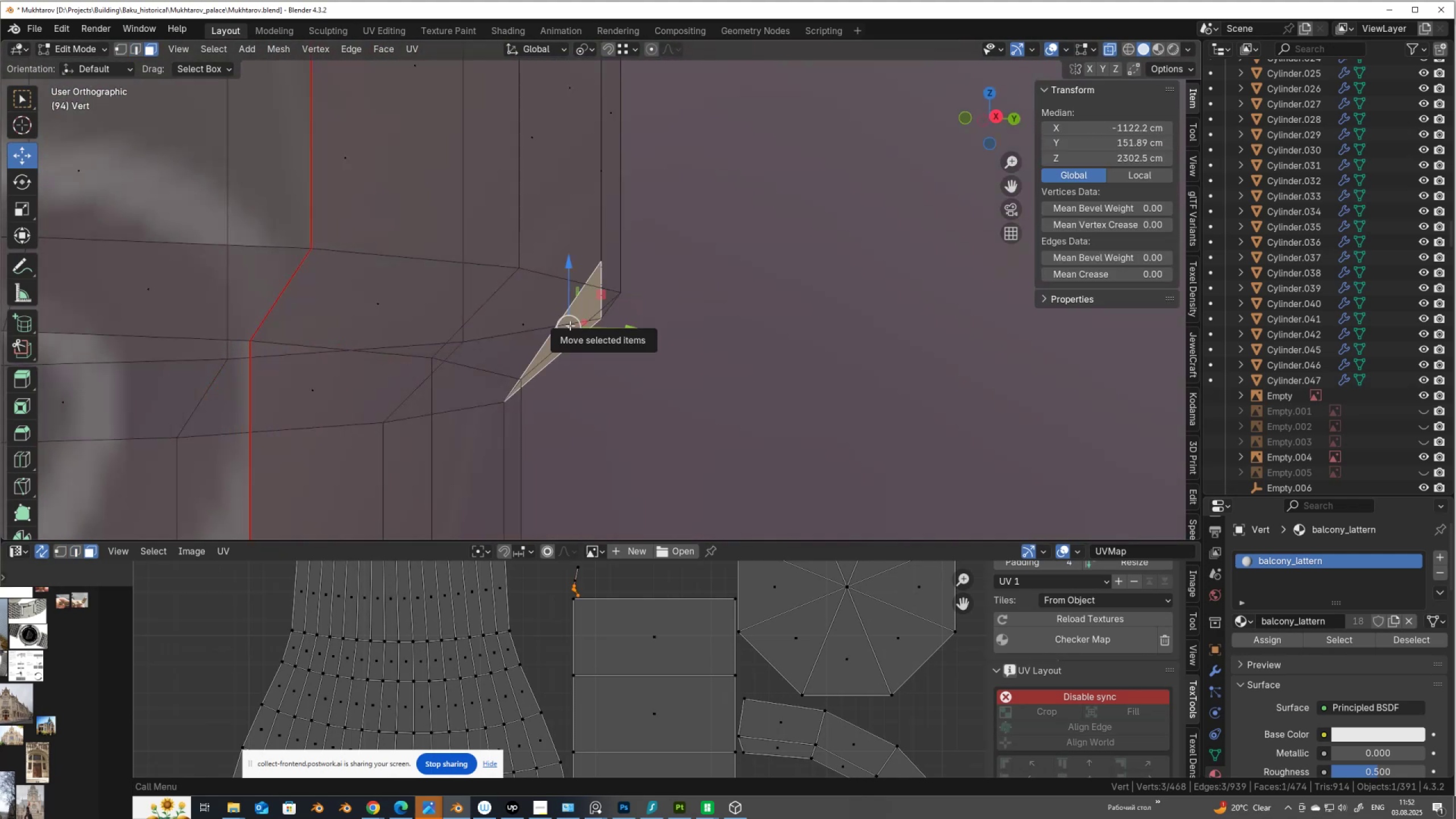 
key(X)
 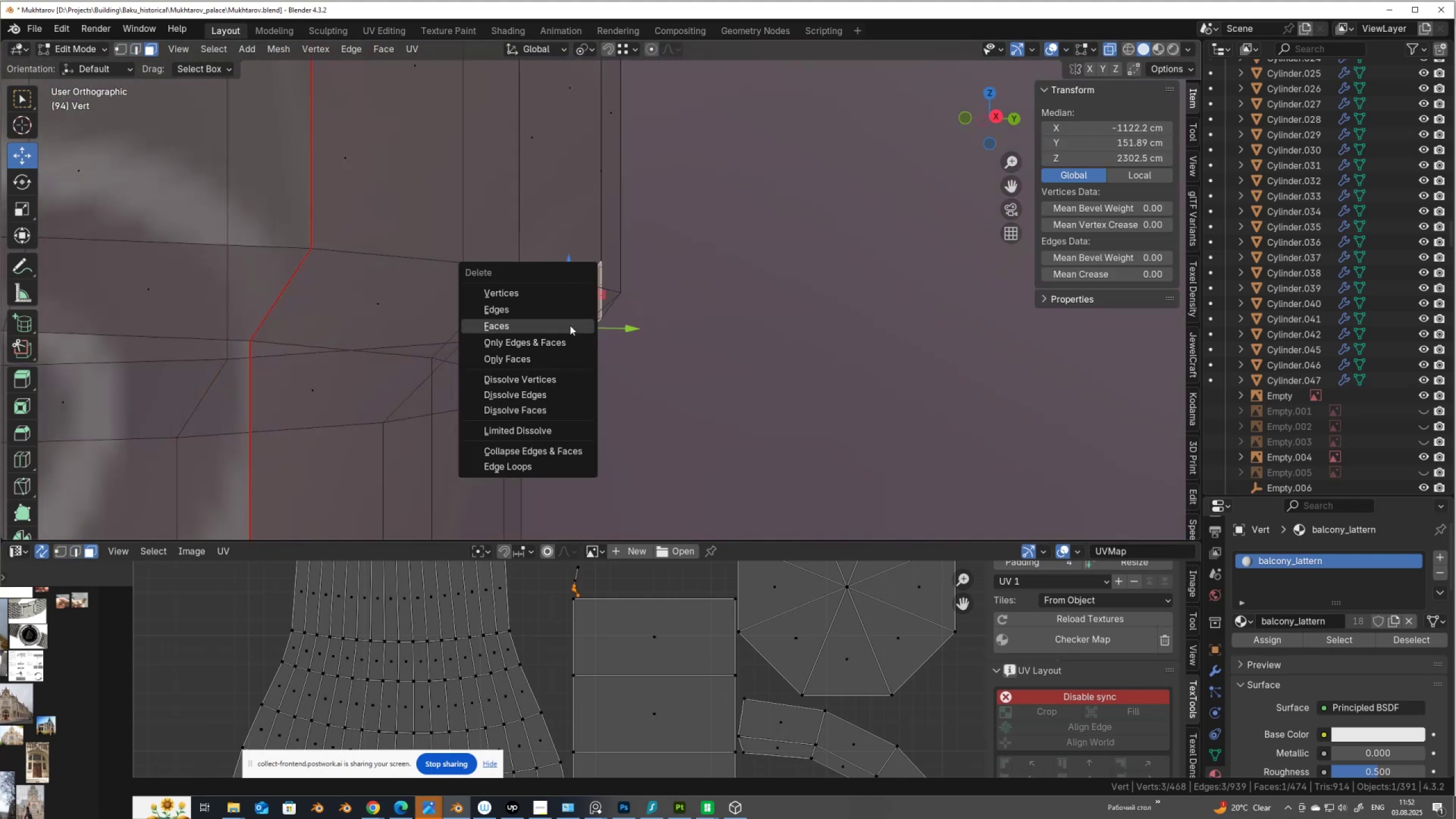 
left_click([570, 325])
 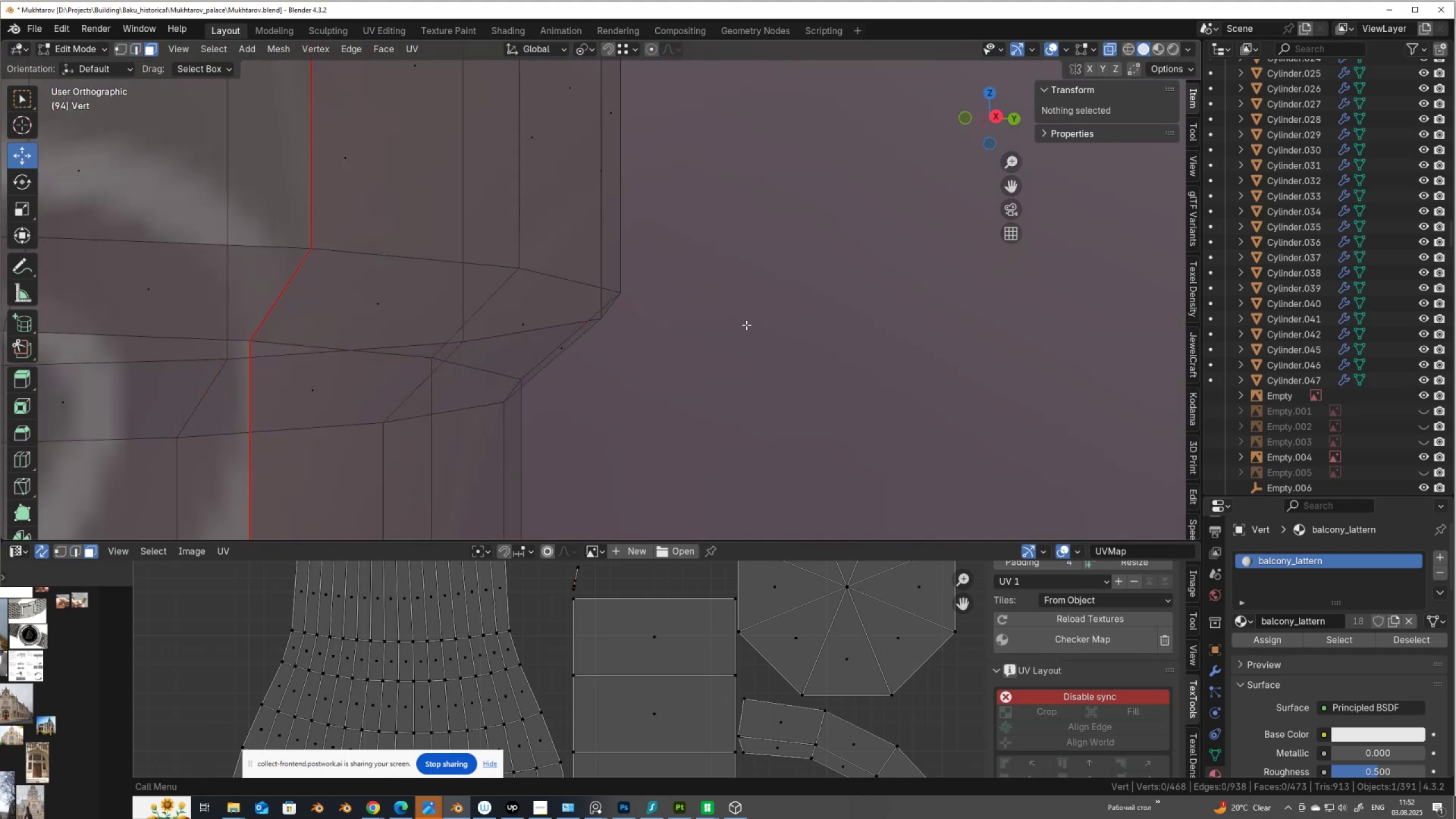 
scroll: coordinate [746, 324], scroll_direction: down, amount: 8.0
 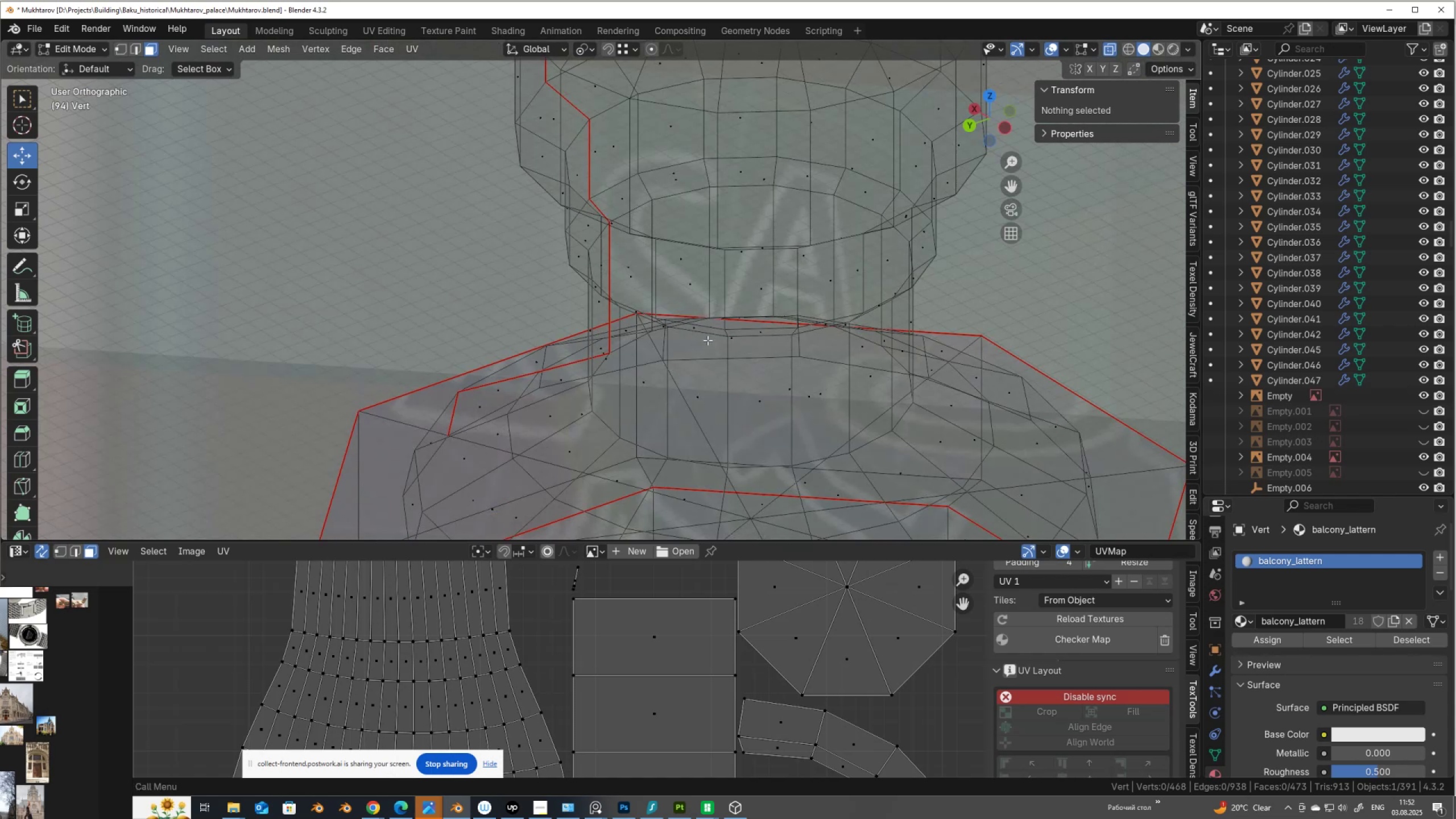 
wait(9.02)
 